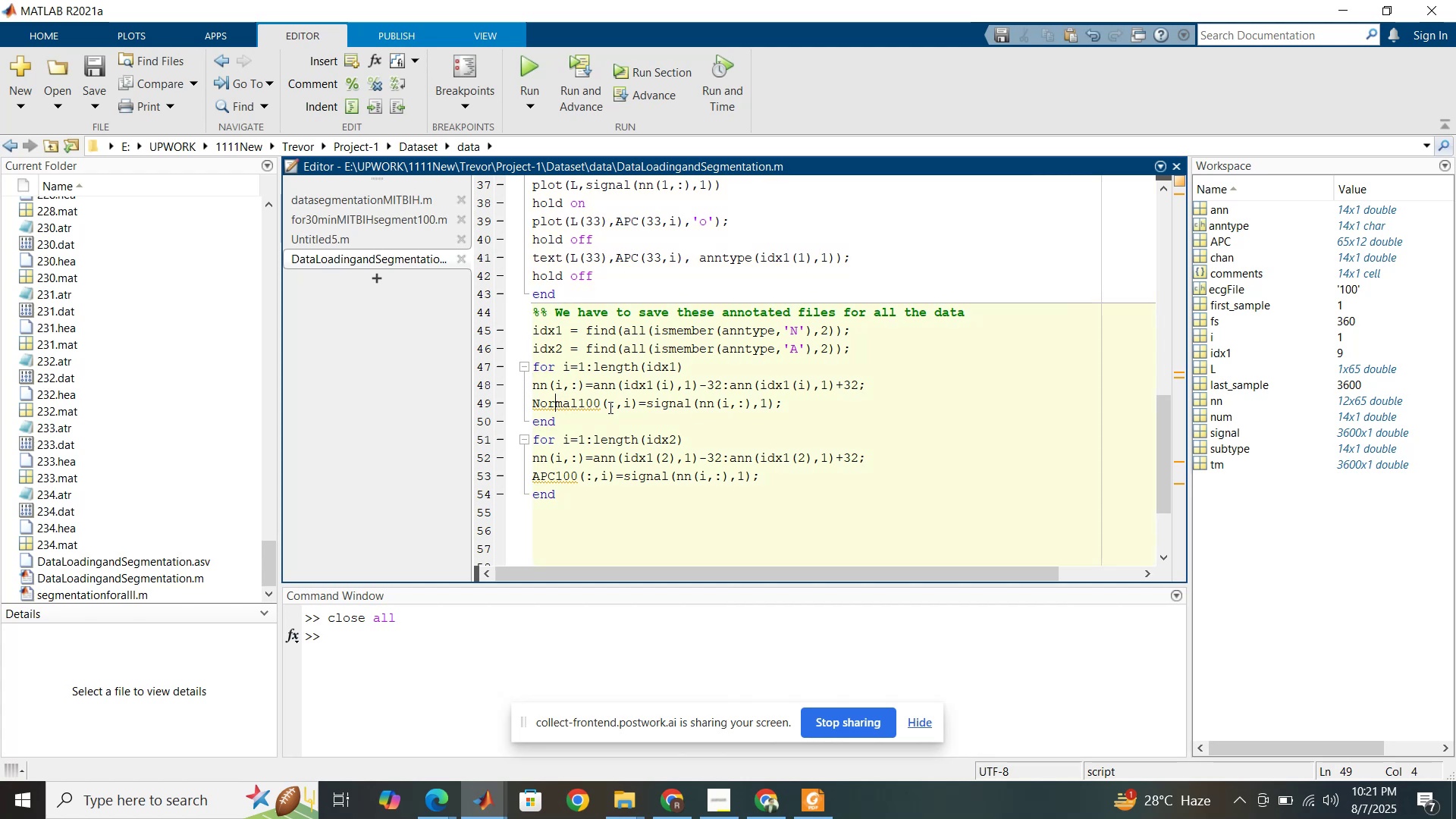 
scroll: coordinate [614, 407], scroll_direction: up, amount: 12.0
 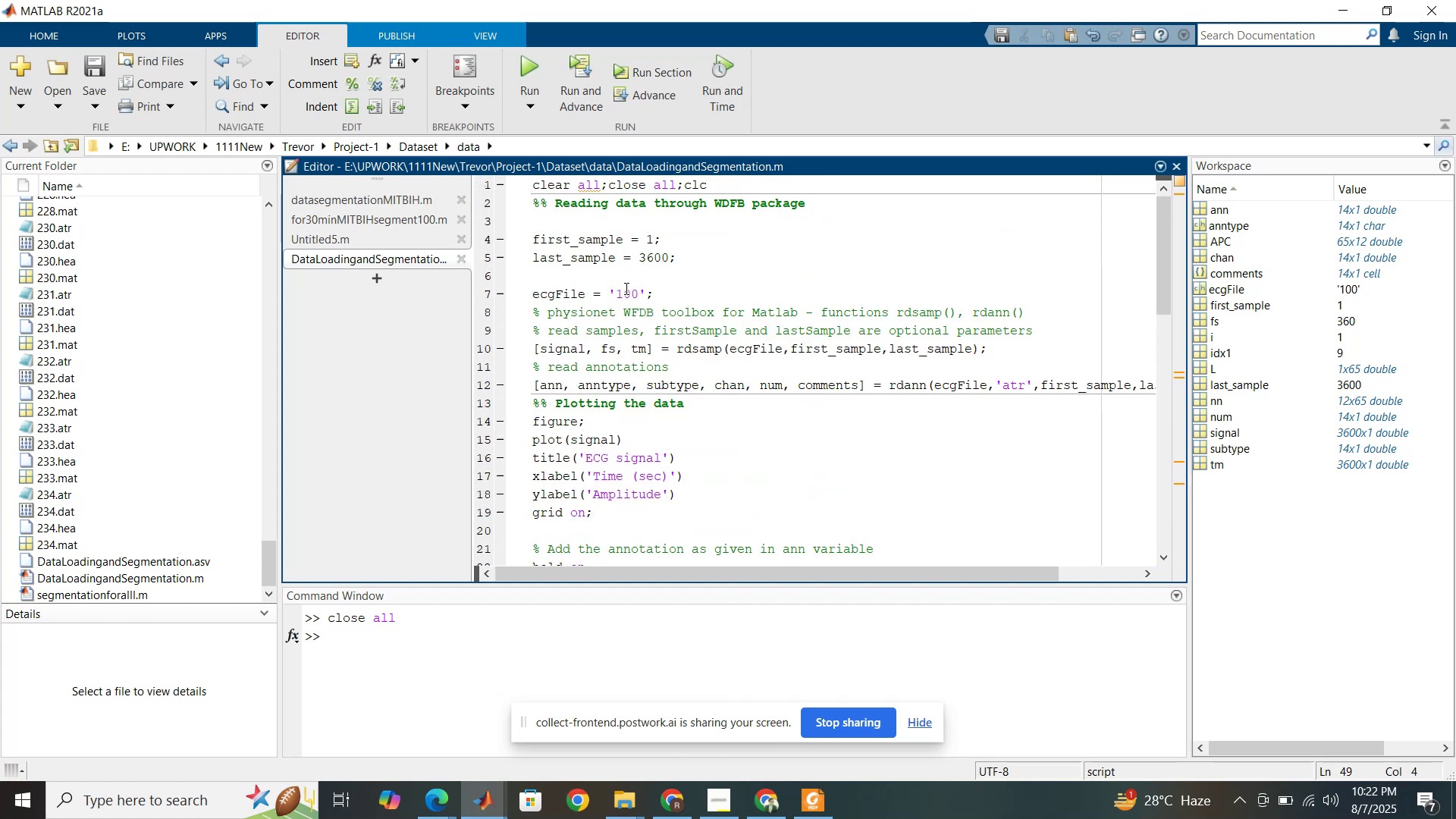 
left_click_drag(start_coordinate=[617, 294], to_coordinate=[638, 300])
 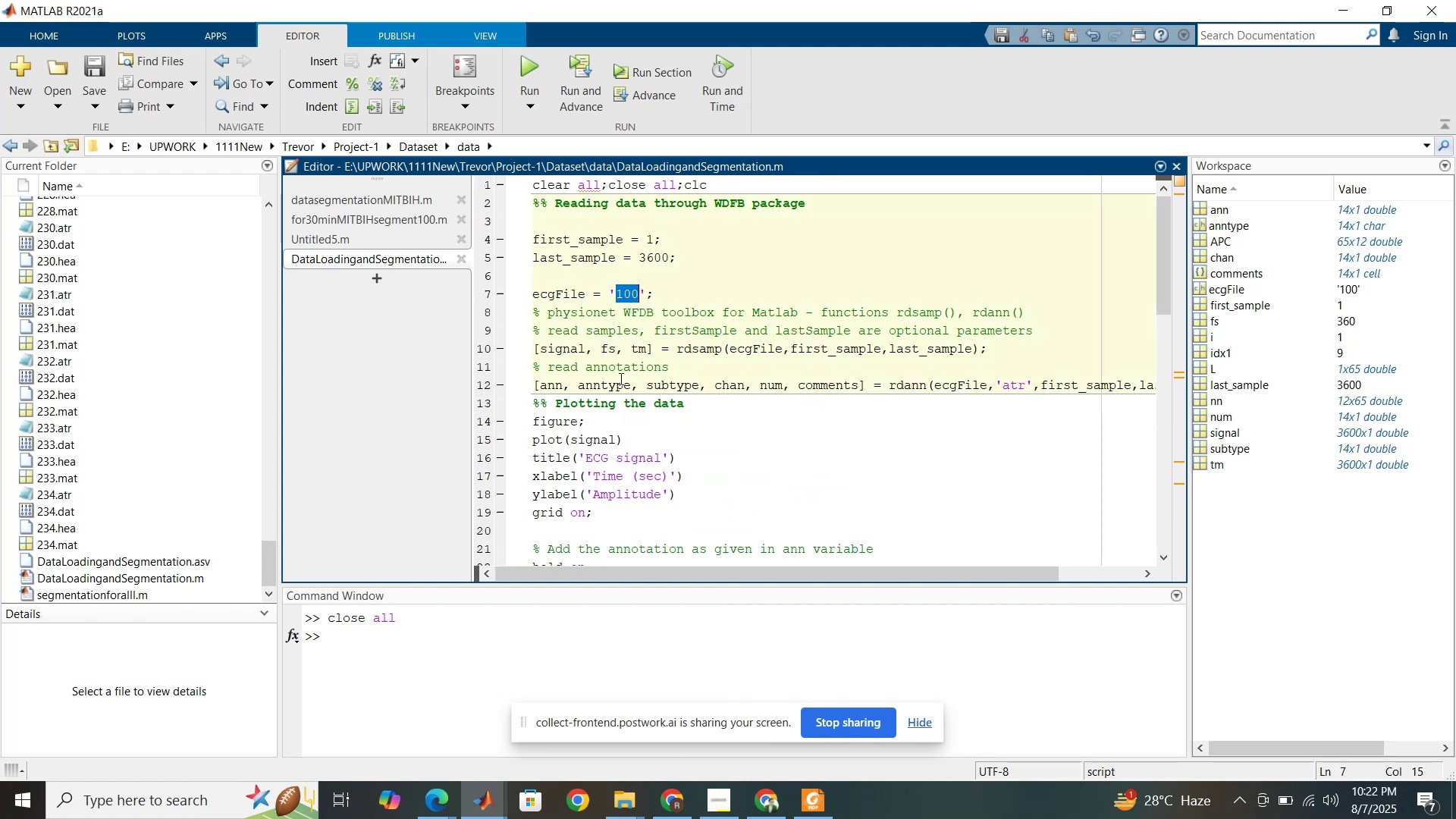 
scroll: coordinate [623, 406], scroll_direction: down, amount: 12.0
 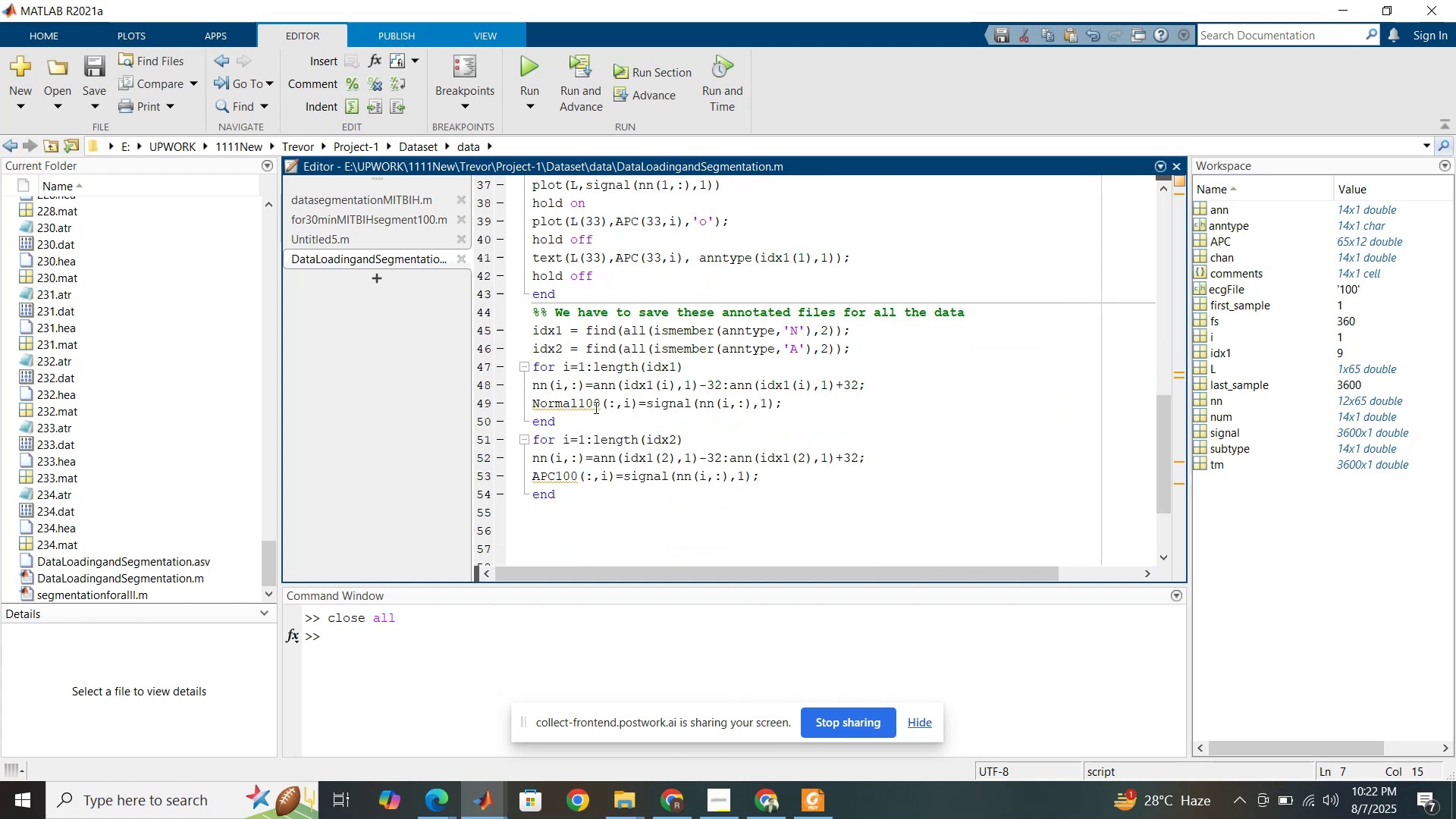 
left_click([595, 406])
 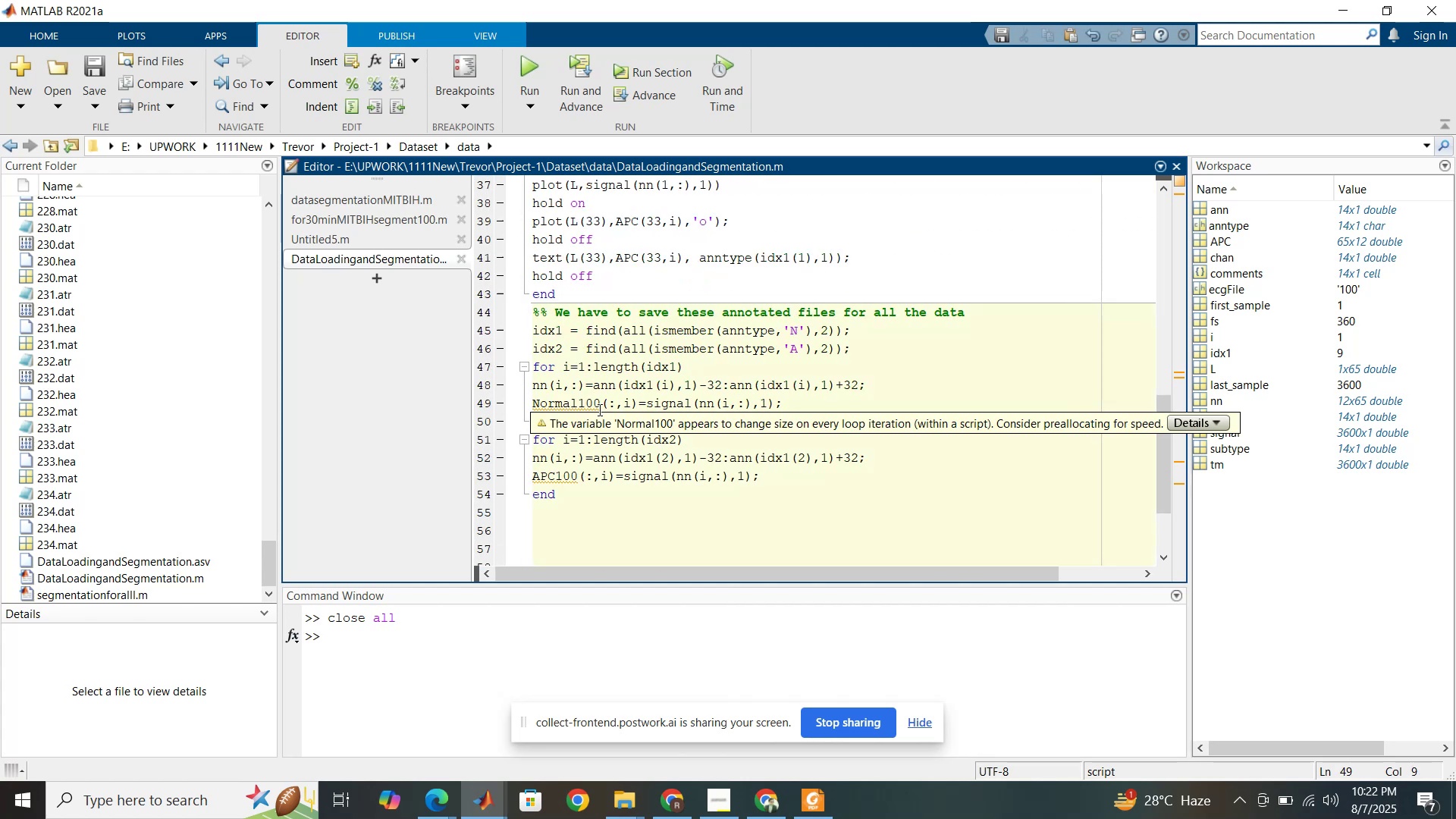 
left_click([601, 409])
 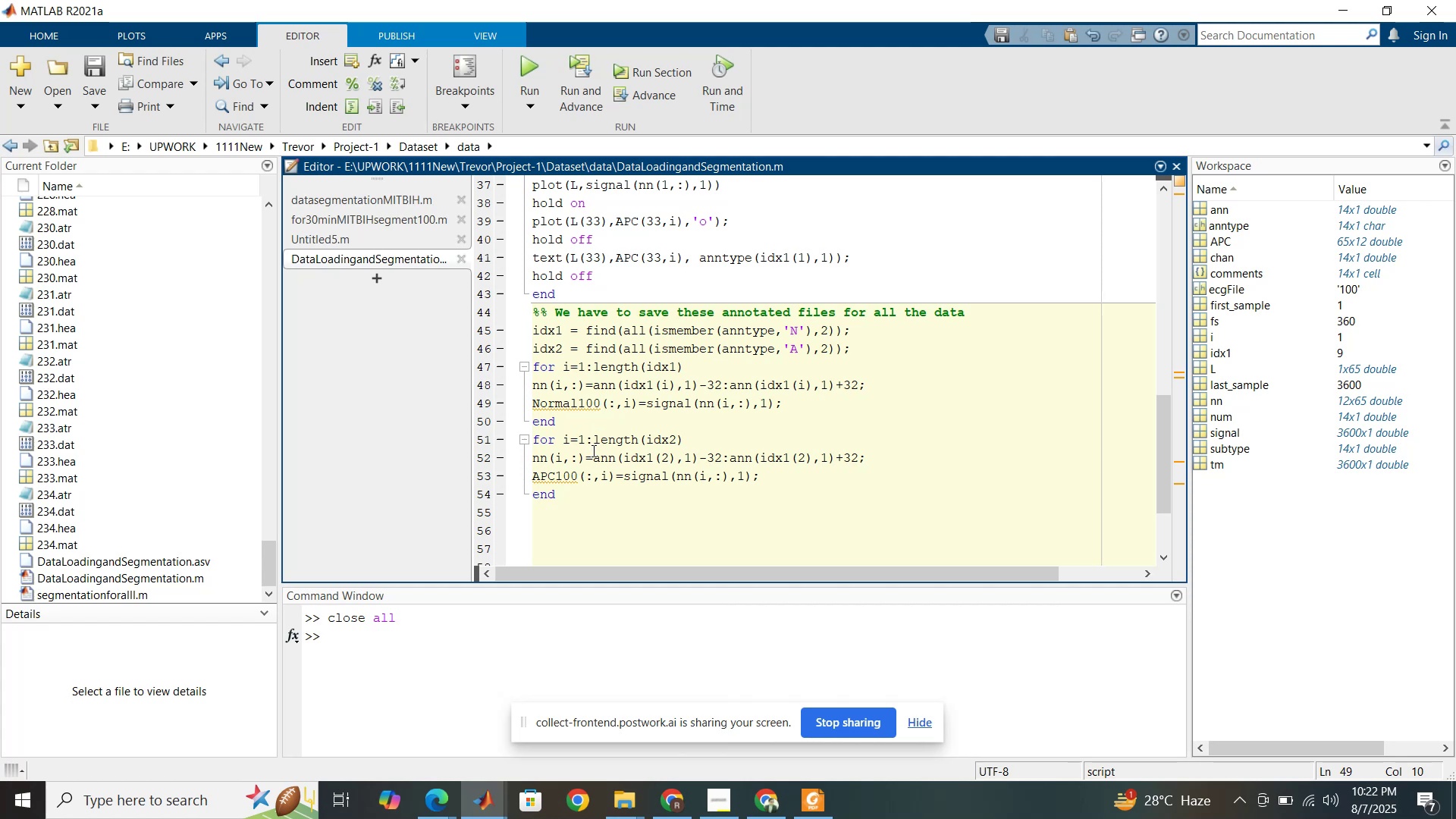 
key(Backspace)
 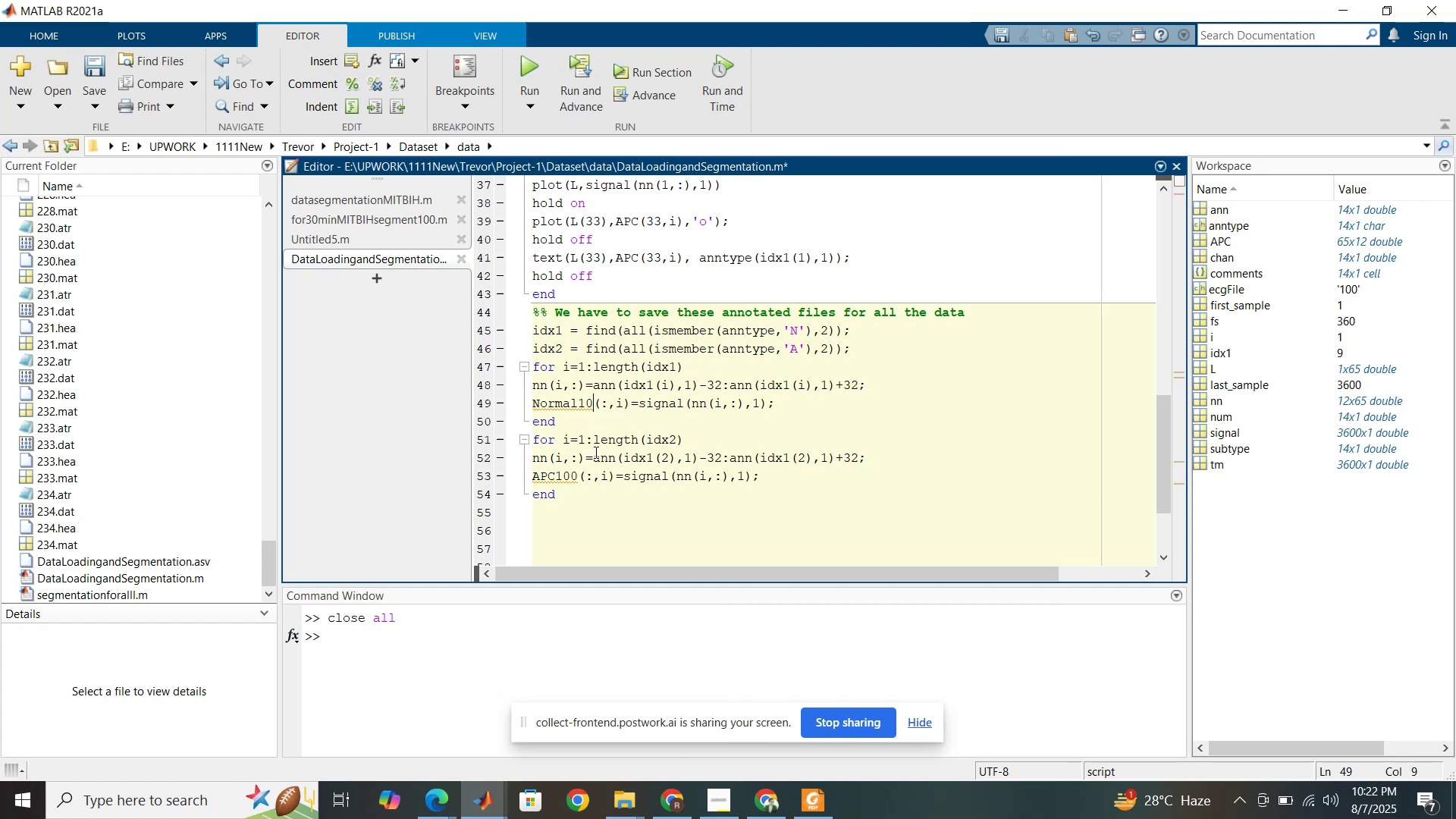 
key(Backspace)
 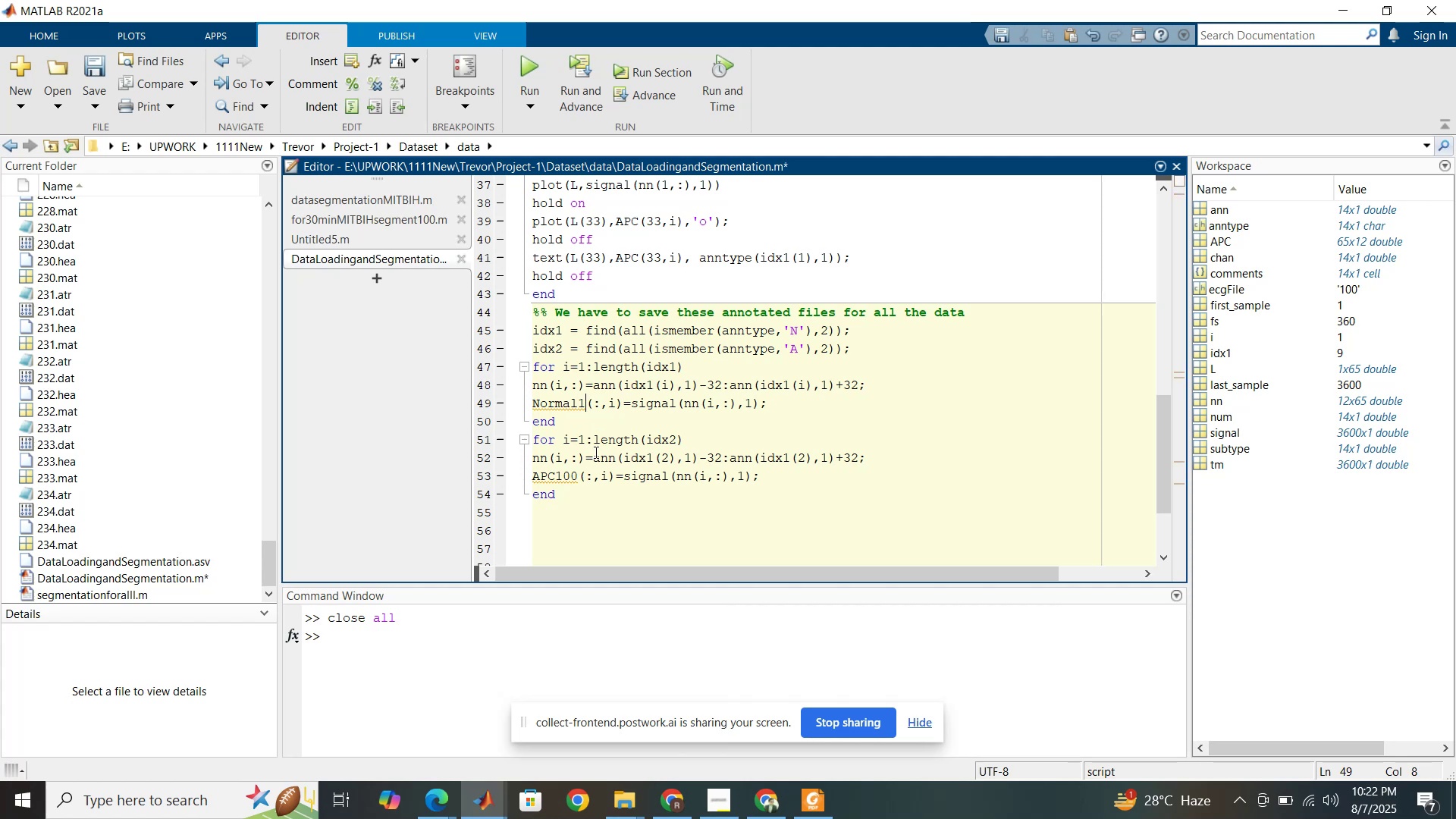 
key(Backspace)
 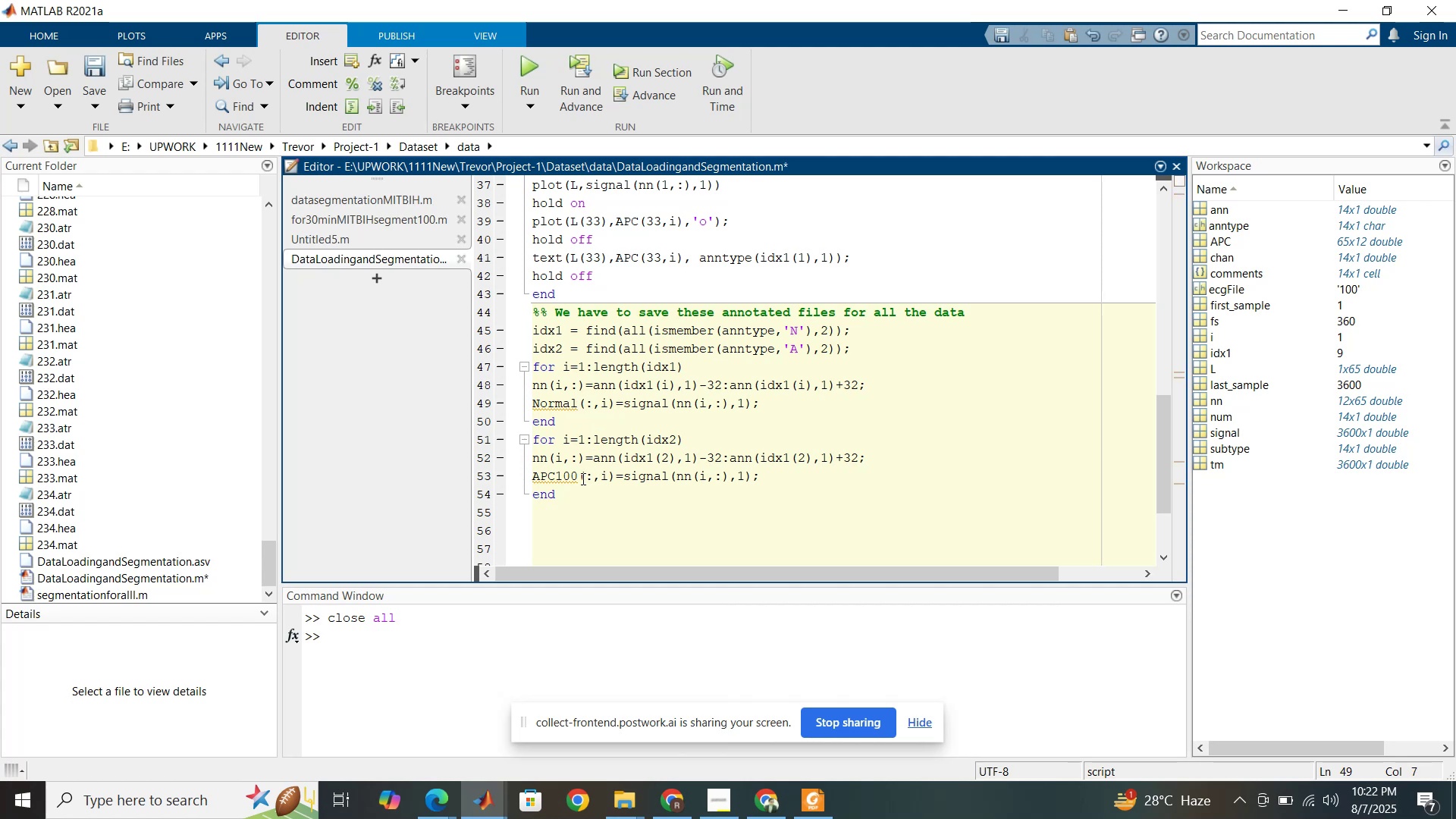 
left_click([577, 477])
 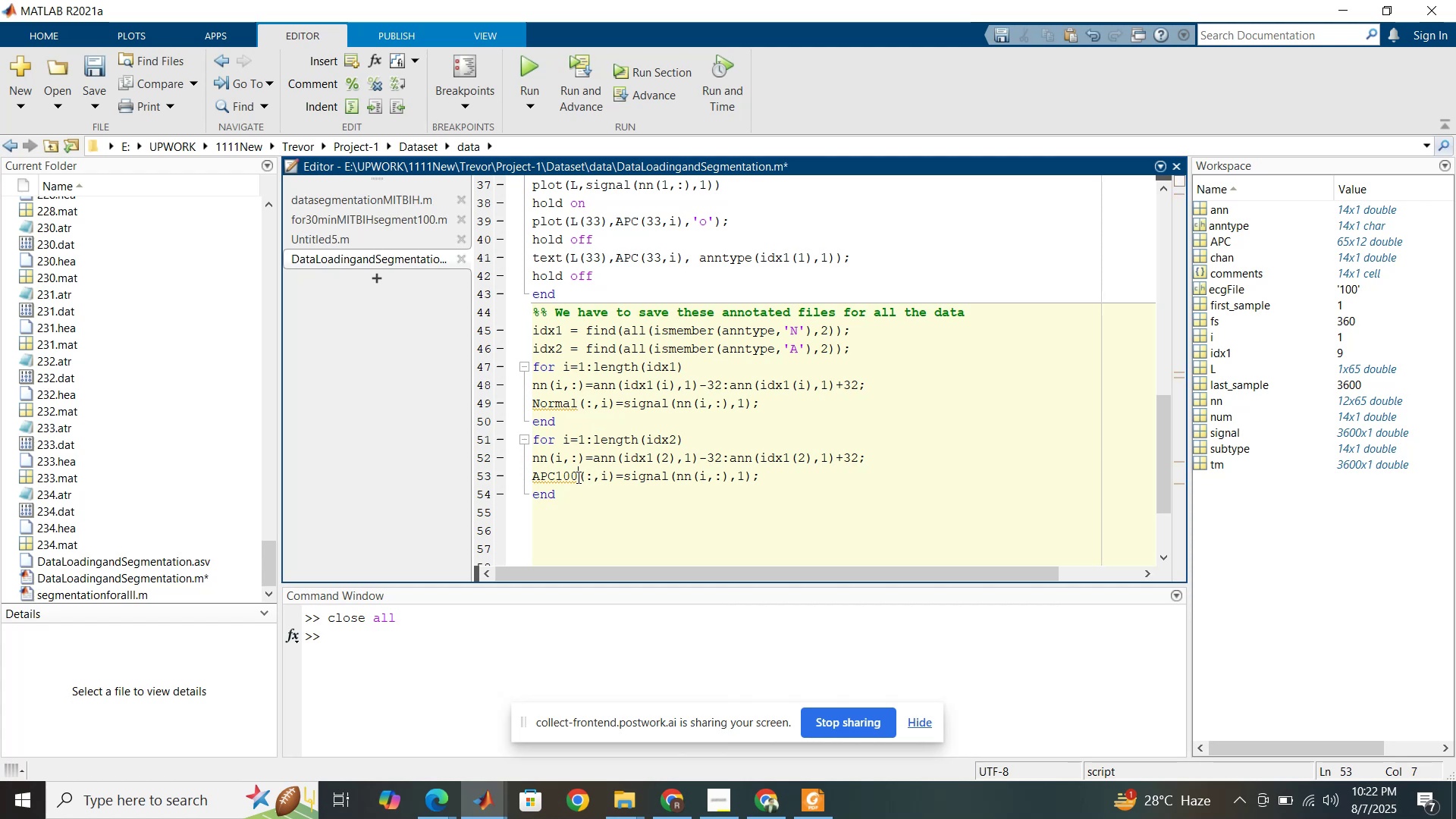 
key(Backspace)
 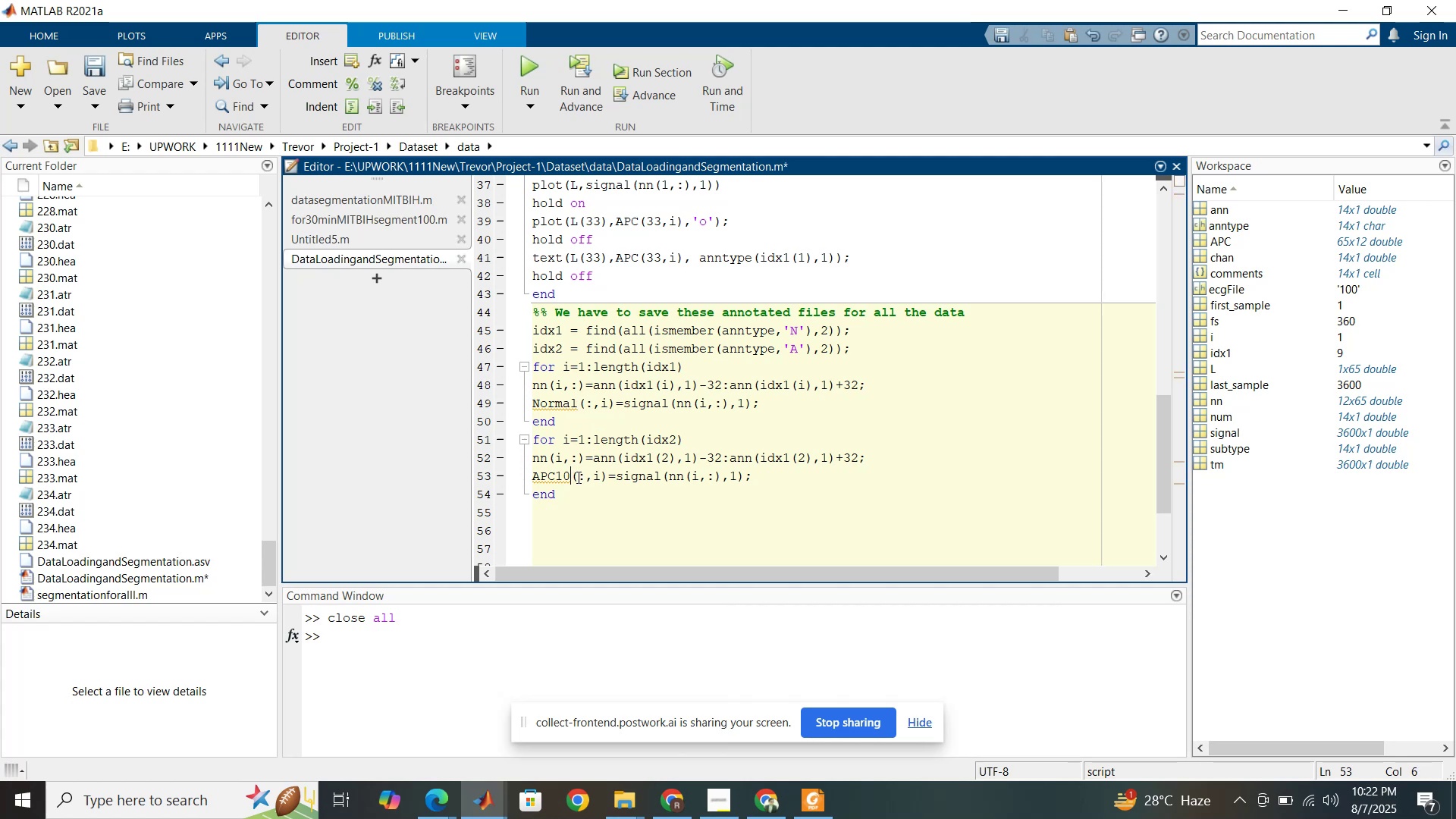 
key(Backspace)
 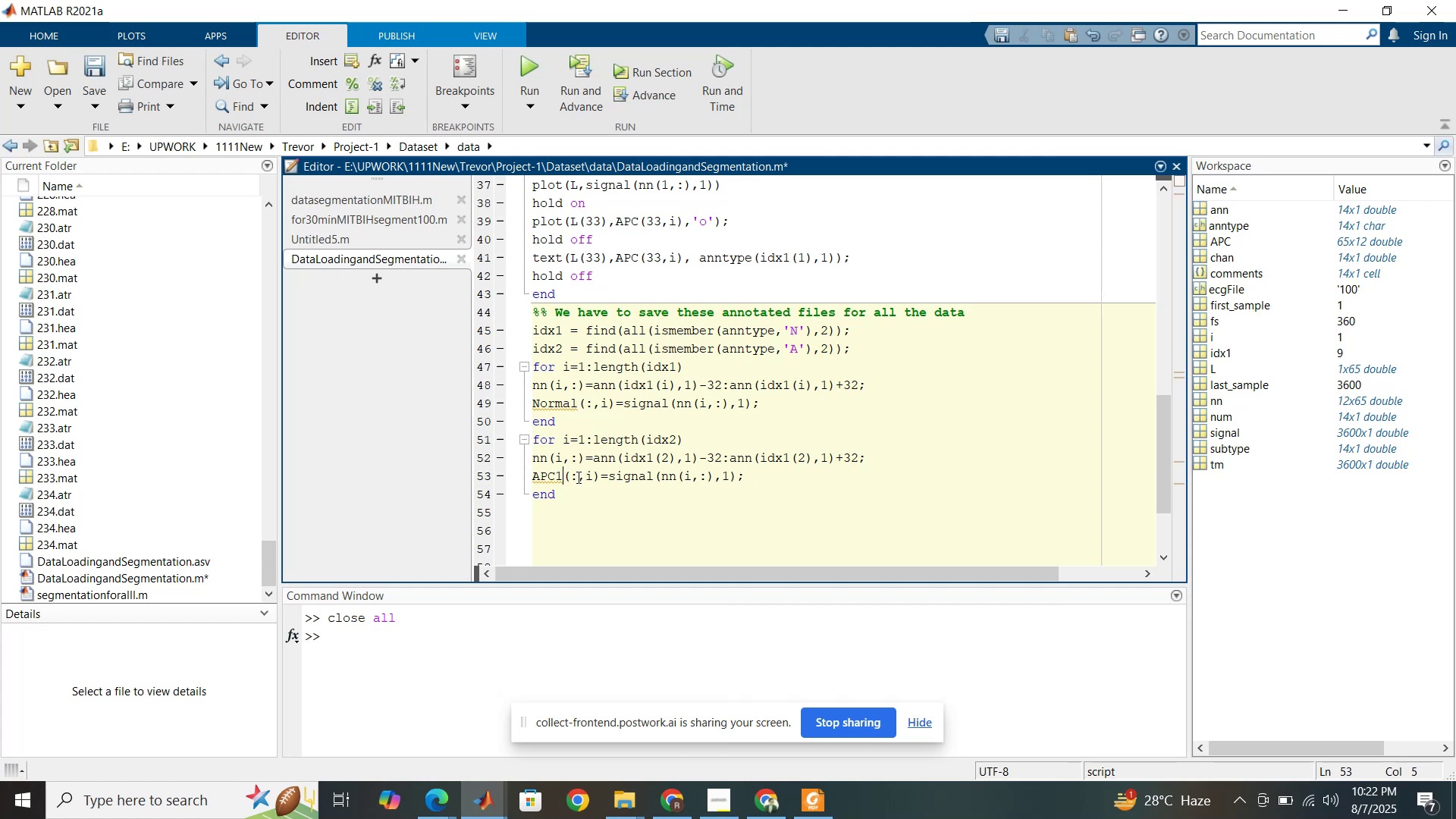 
key(Backspace)
 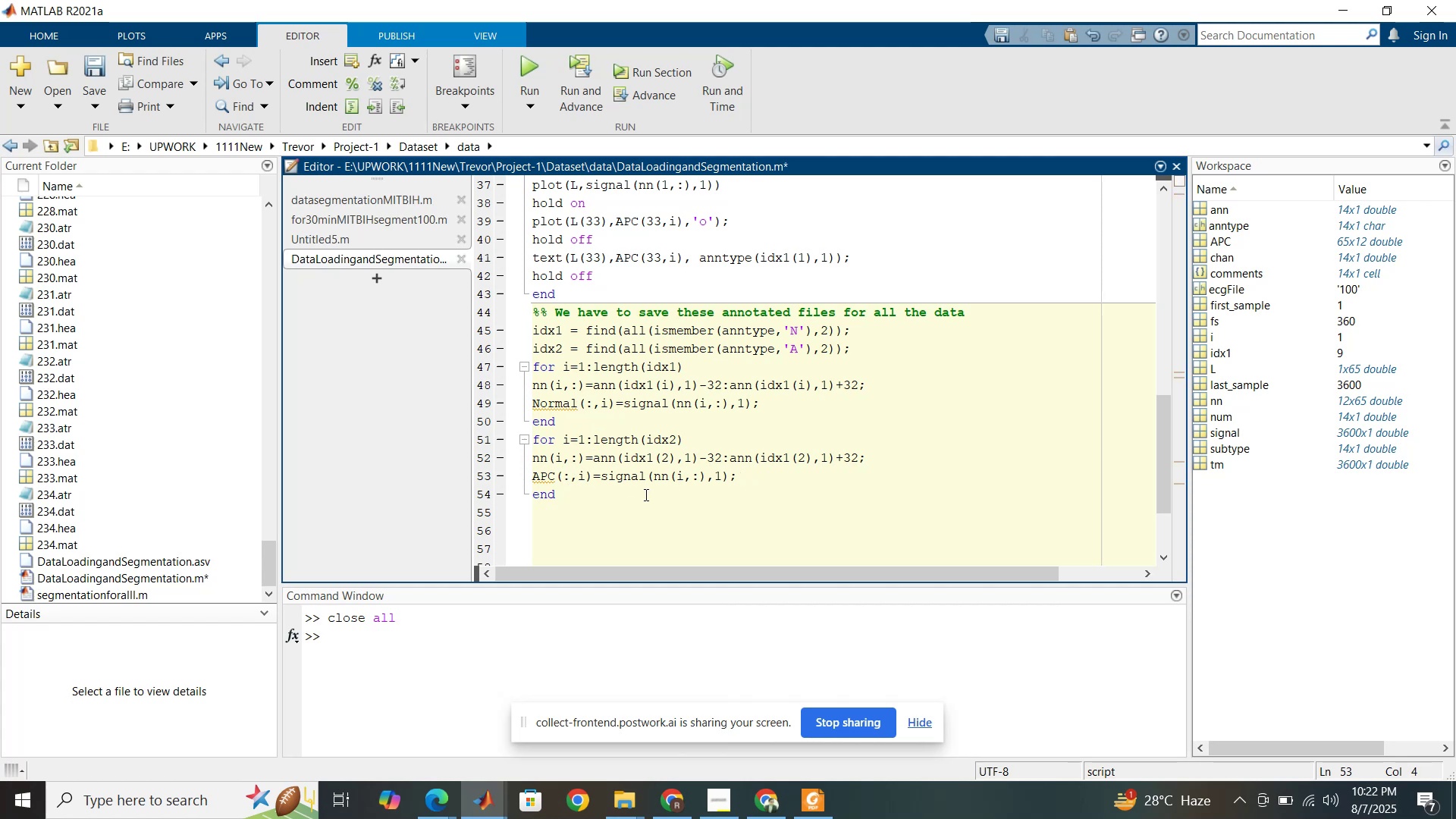 
left_click([645, 494])
 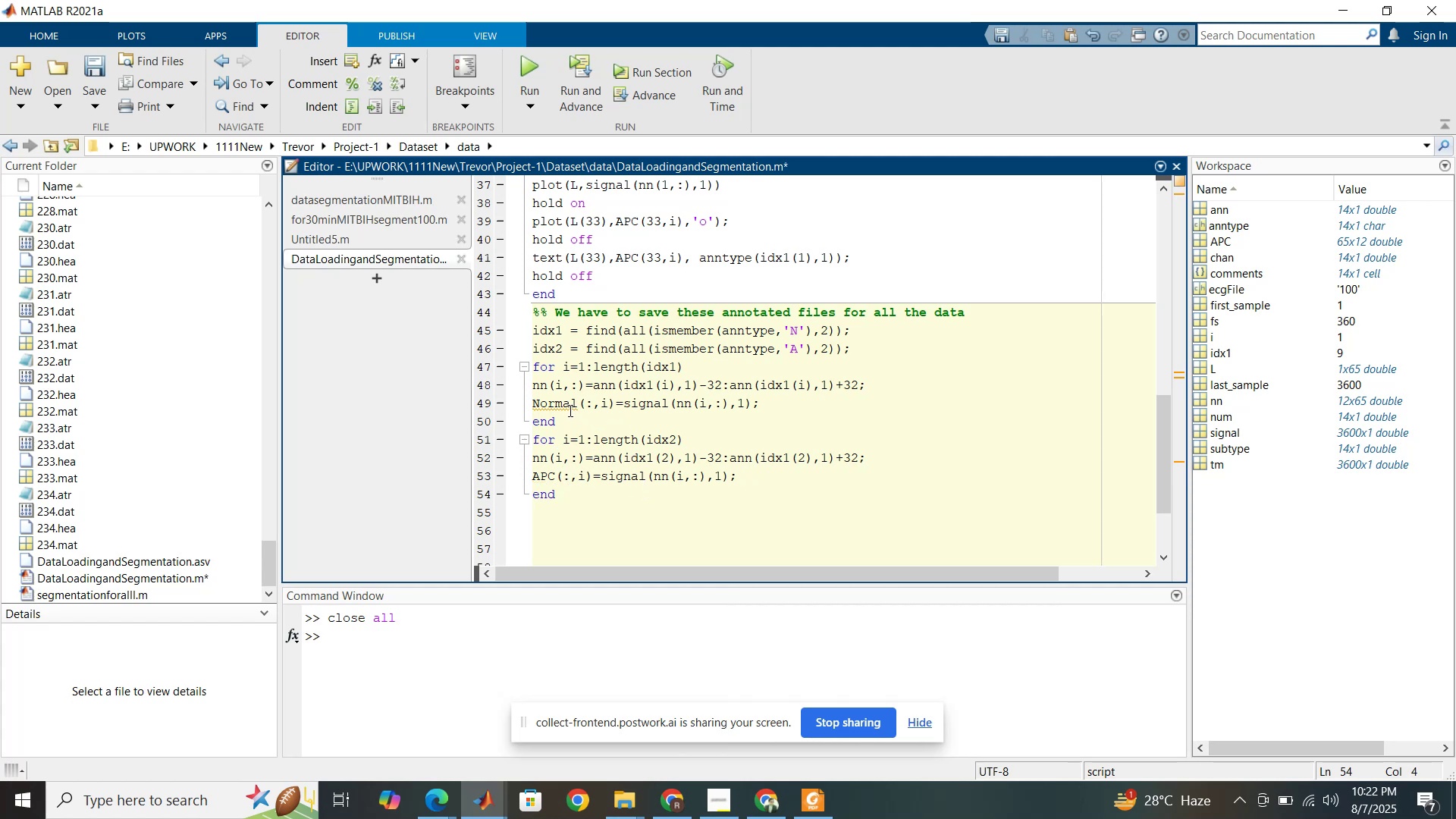 
left_click([566, 401])
 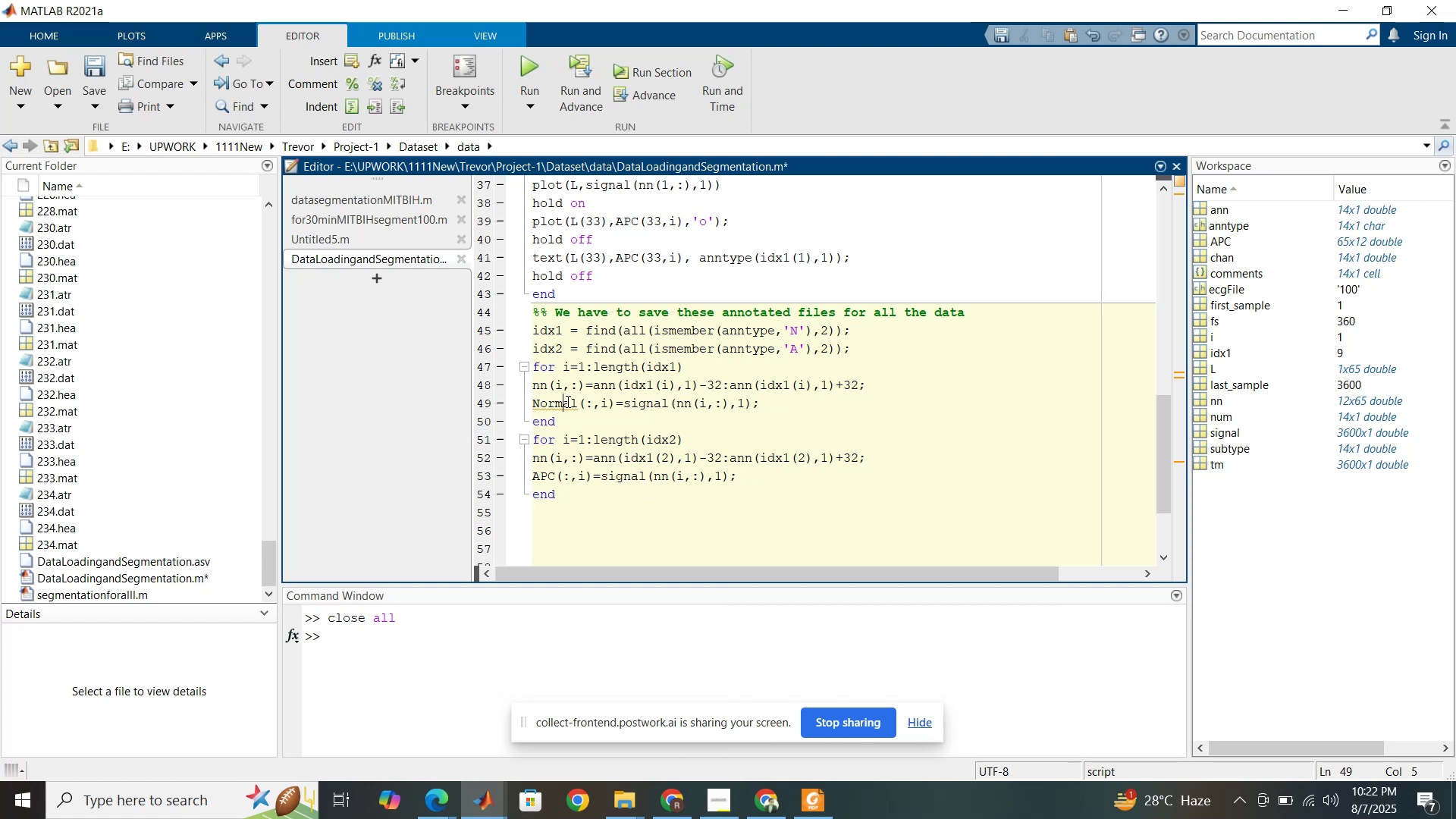 
scroll: coordinate [570, 400], scroll_direction: up, amount: 1.0
 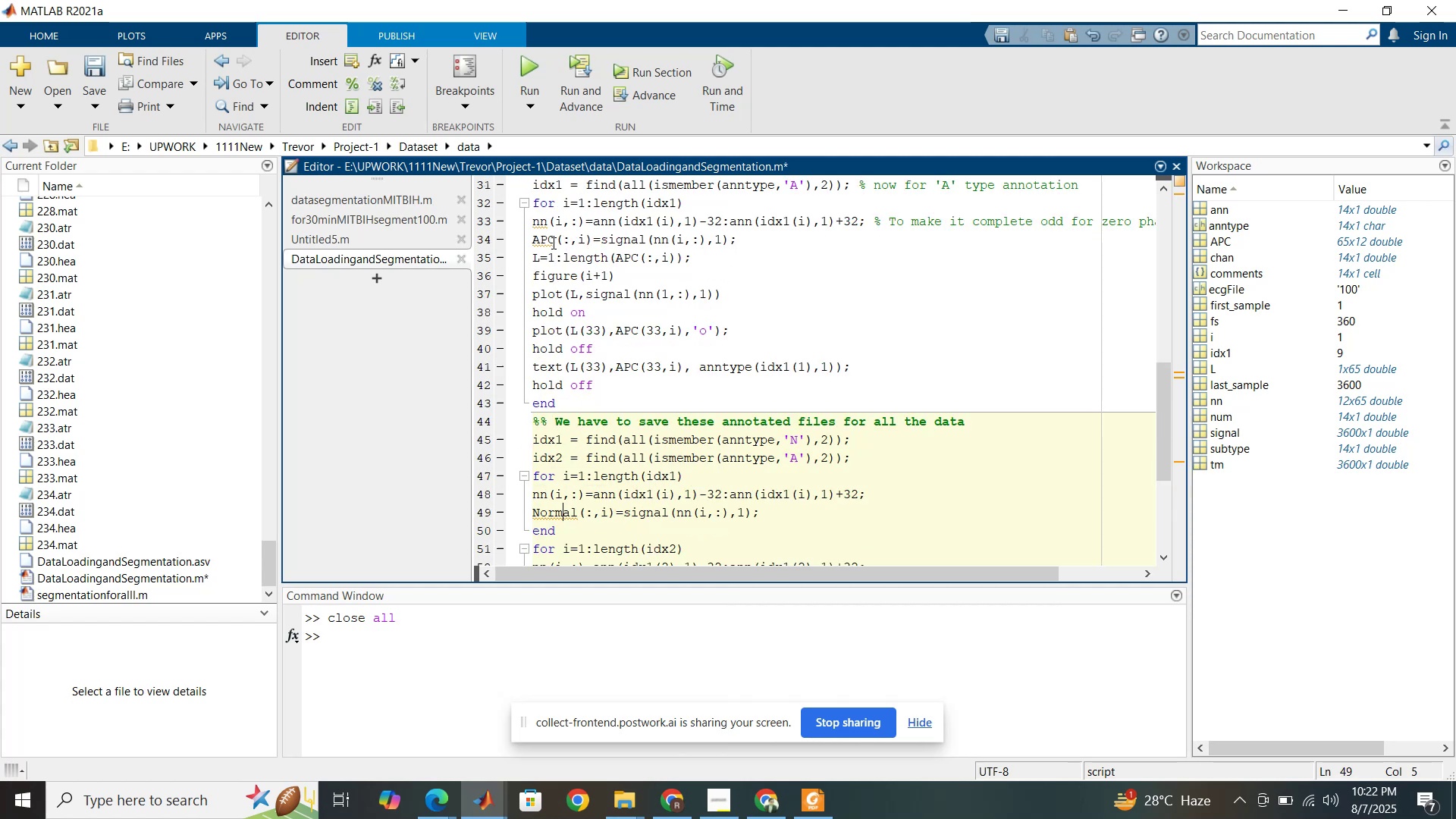 
left_click([547, 244])
 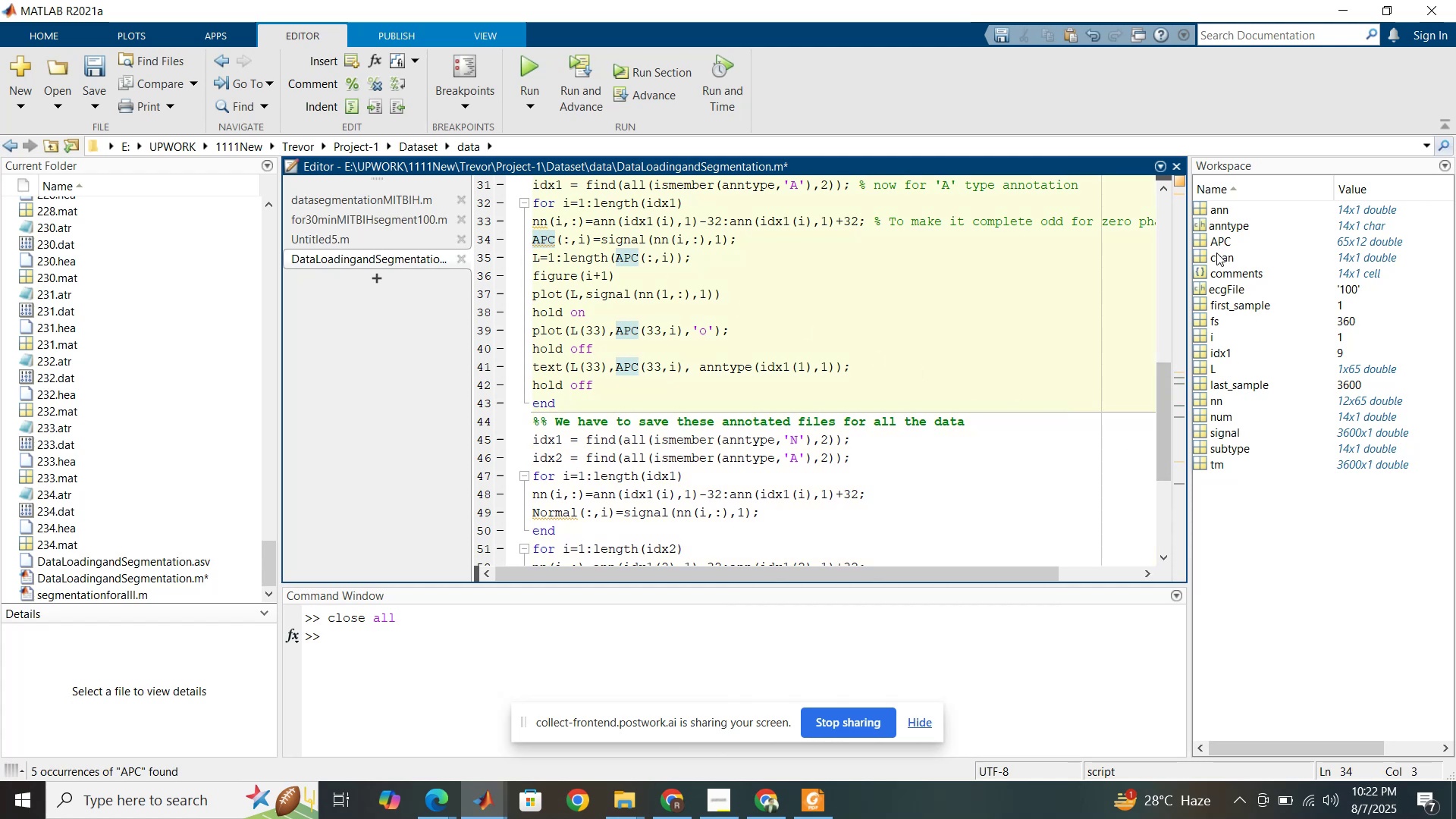 
left_click([1219, 243])
 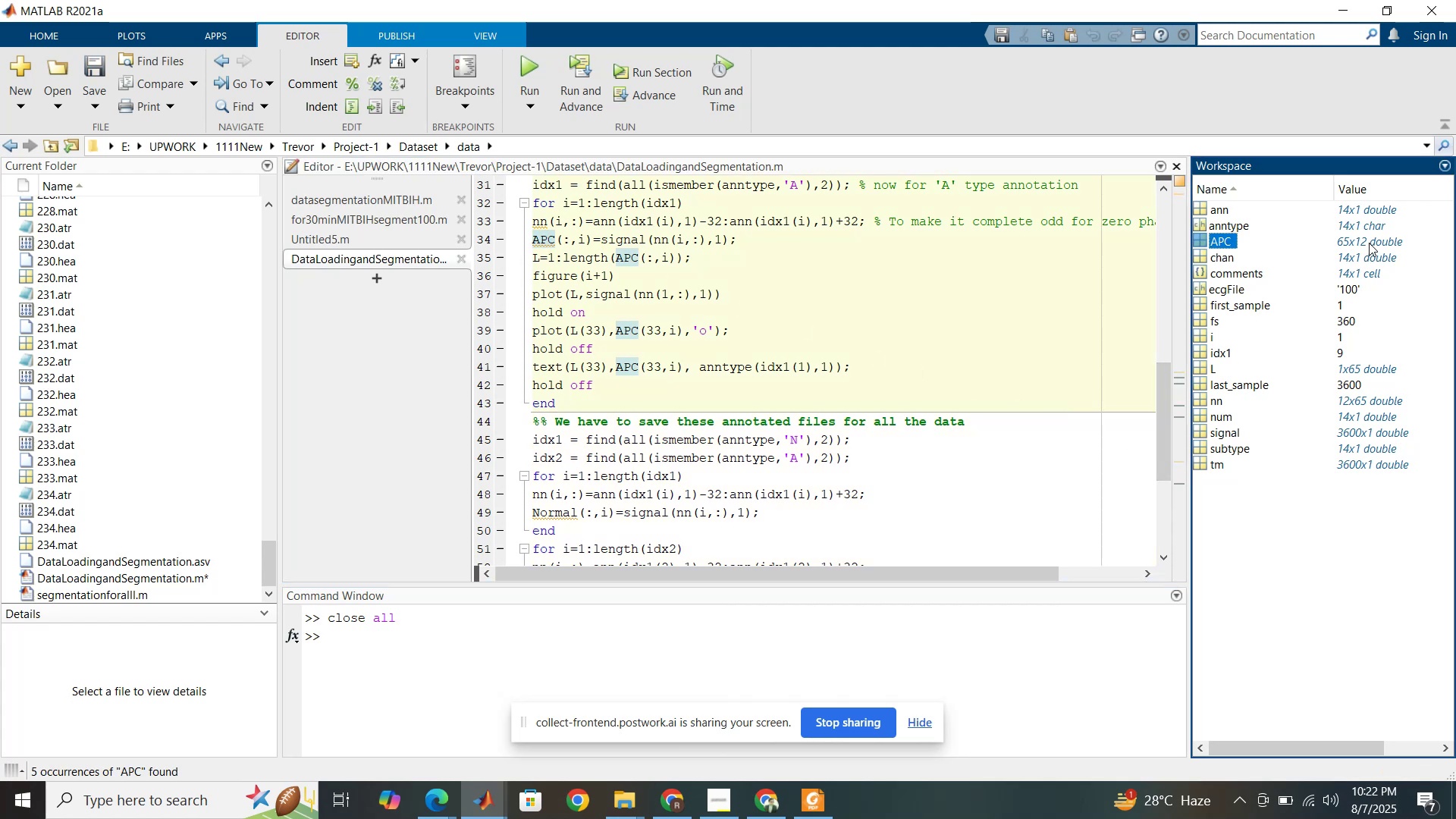 
left_click([1369, 243])
 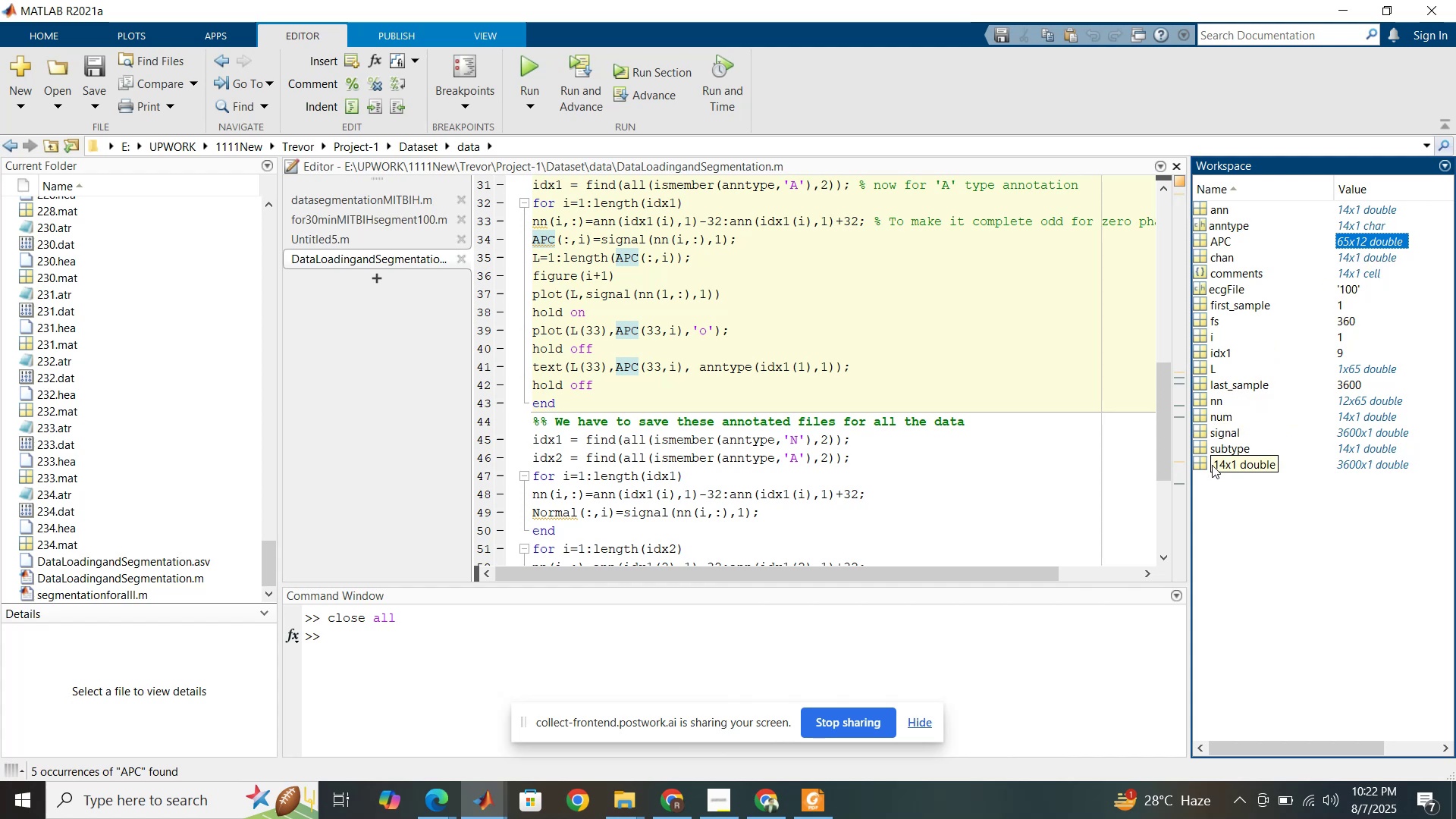 
wait(13.55)
 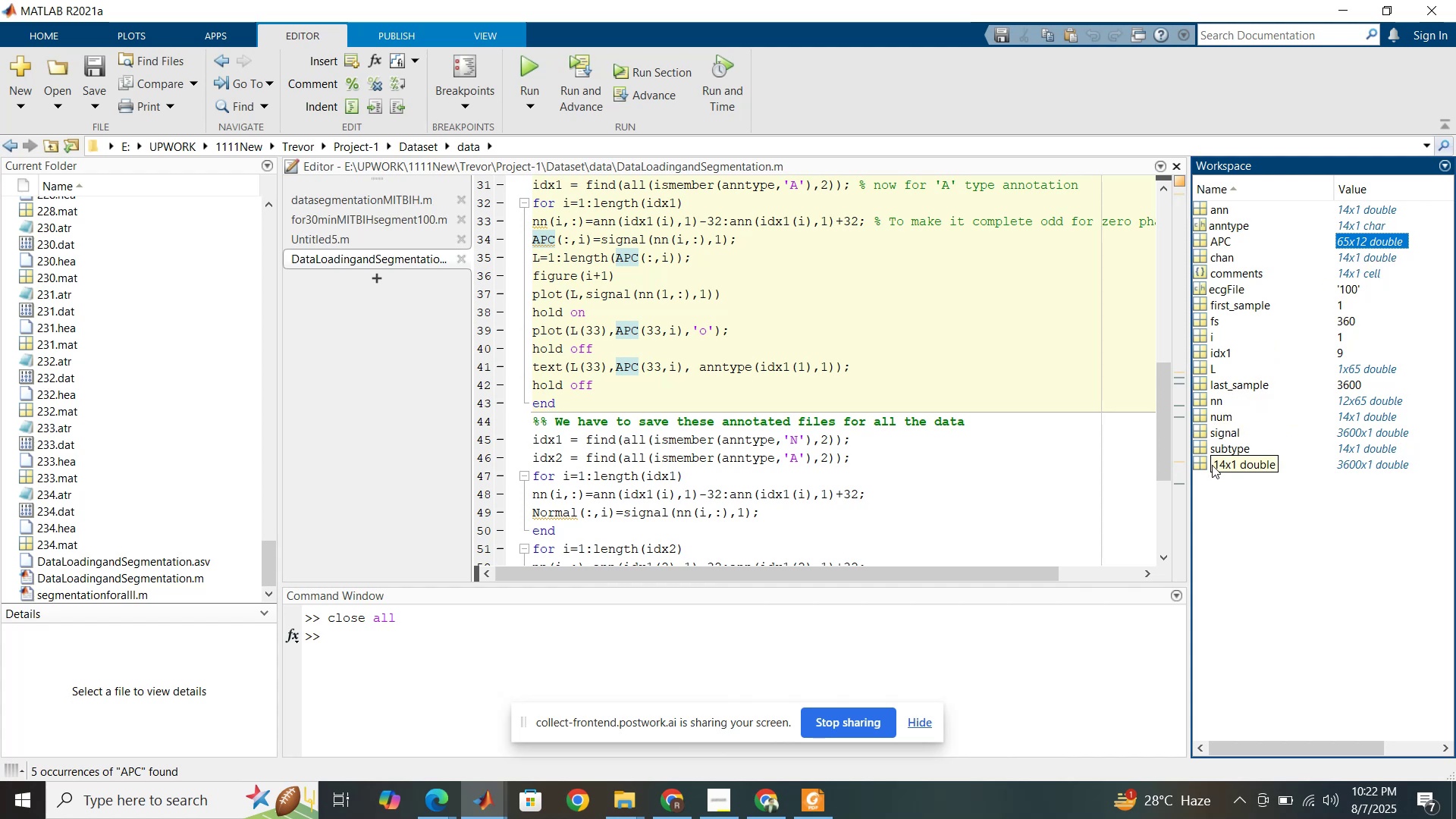 
scroll: coordinate [736, 453], scroll_direction: down, amount: 2.0
 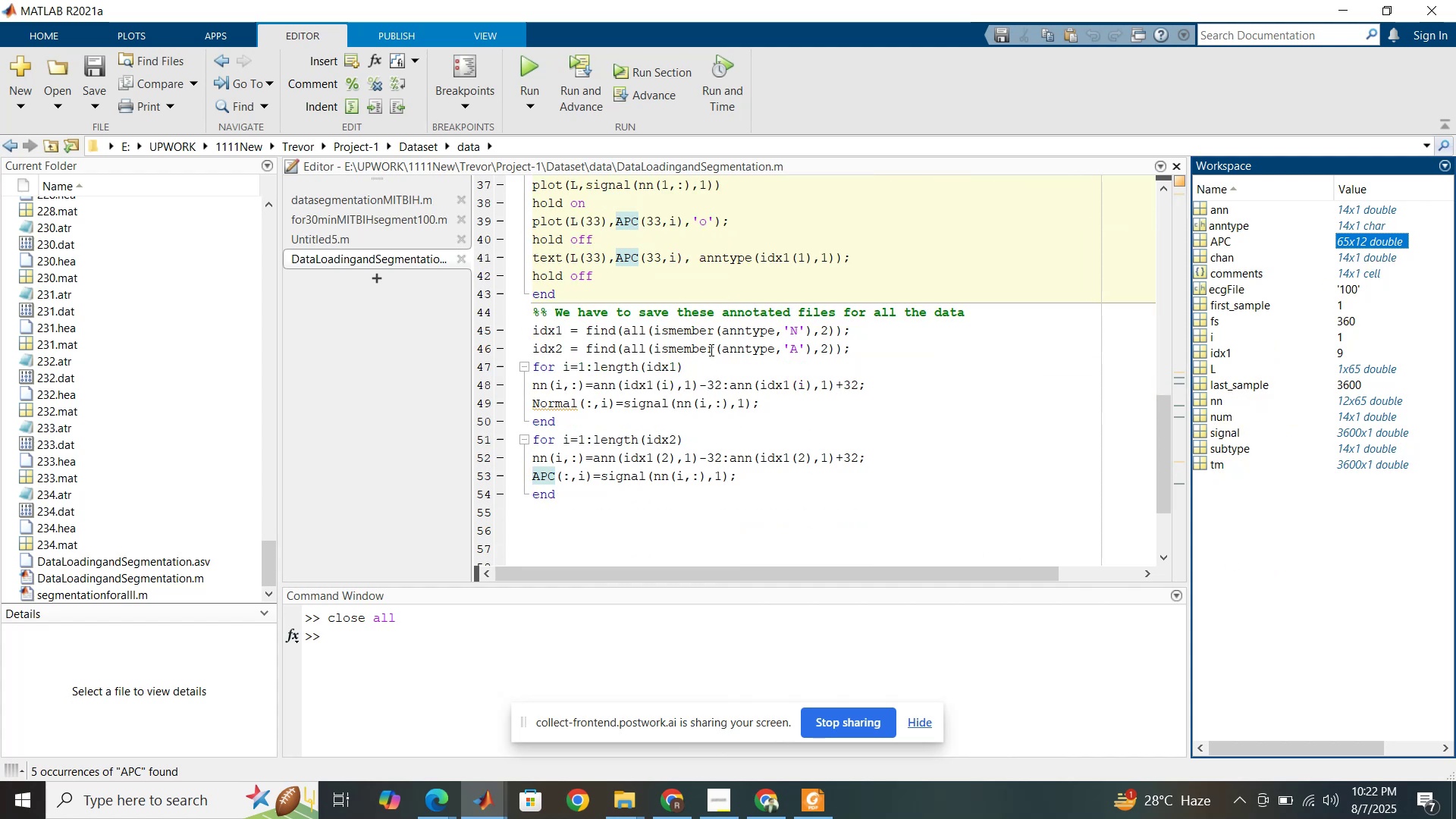 
left_click([710, 350])
 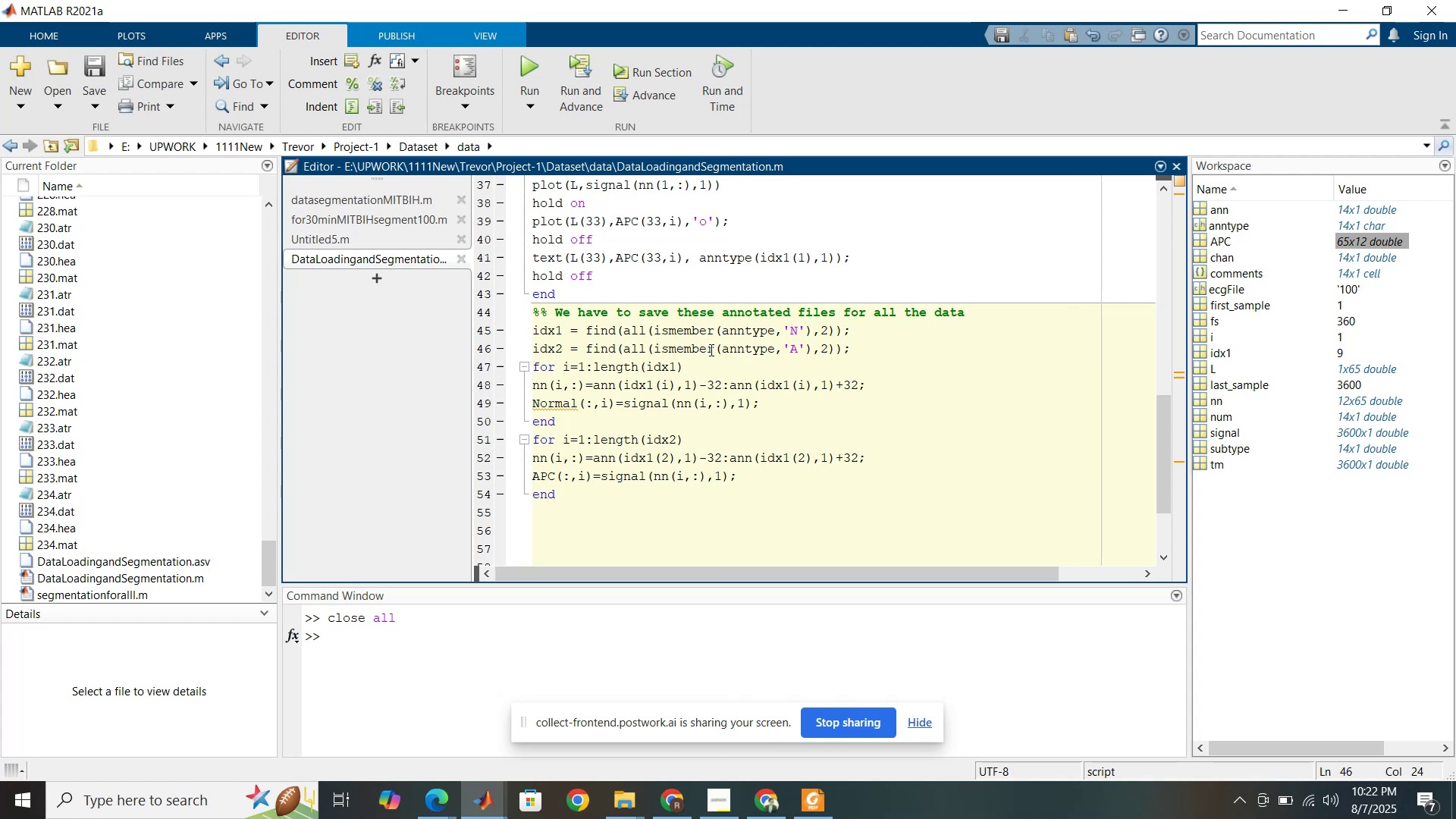 
wait(16.79)
 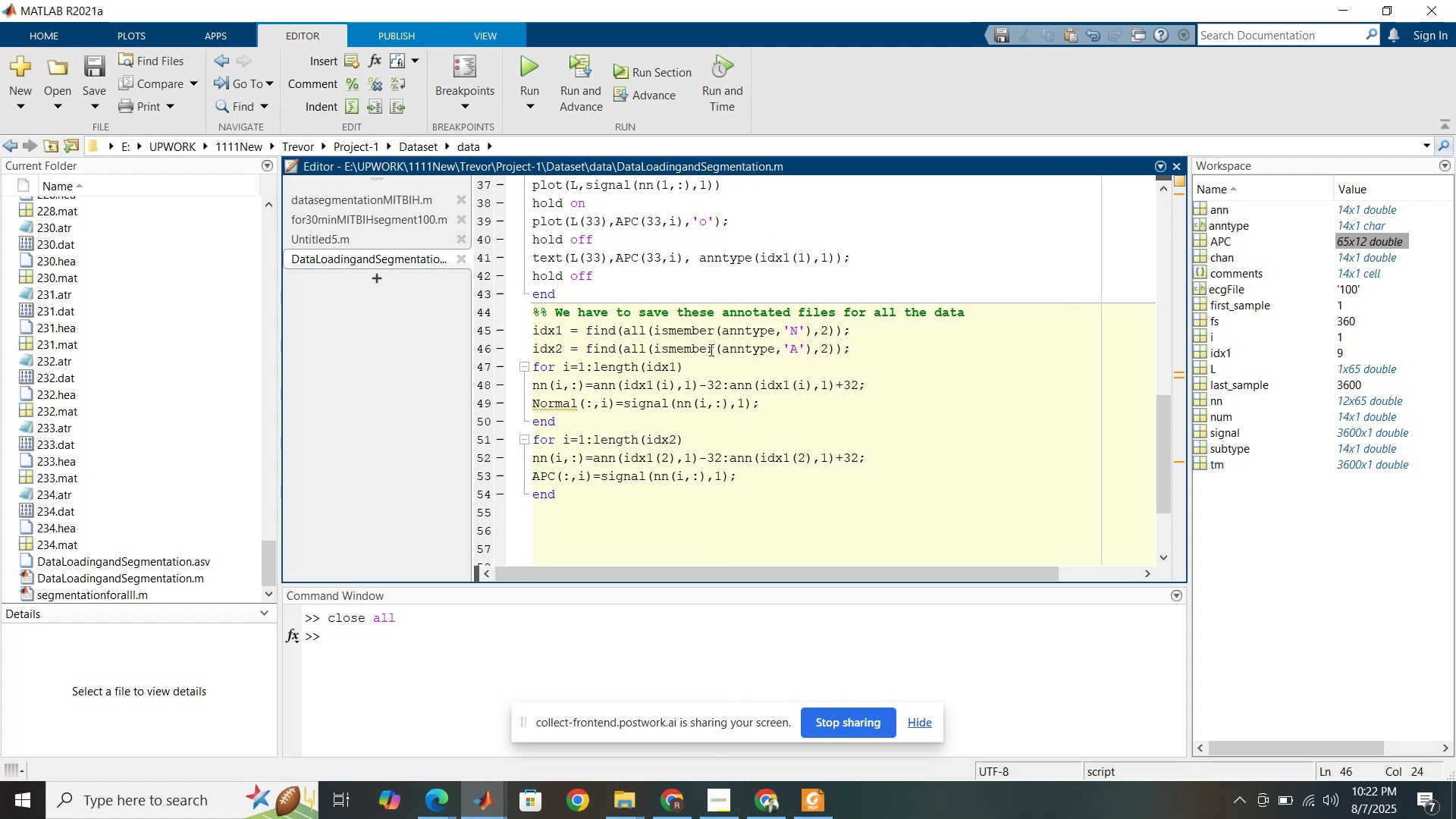 
left_click([710, 350])
 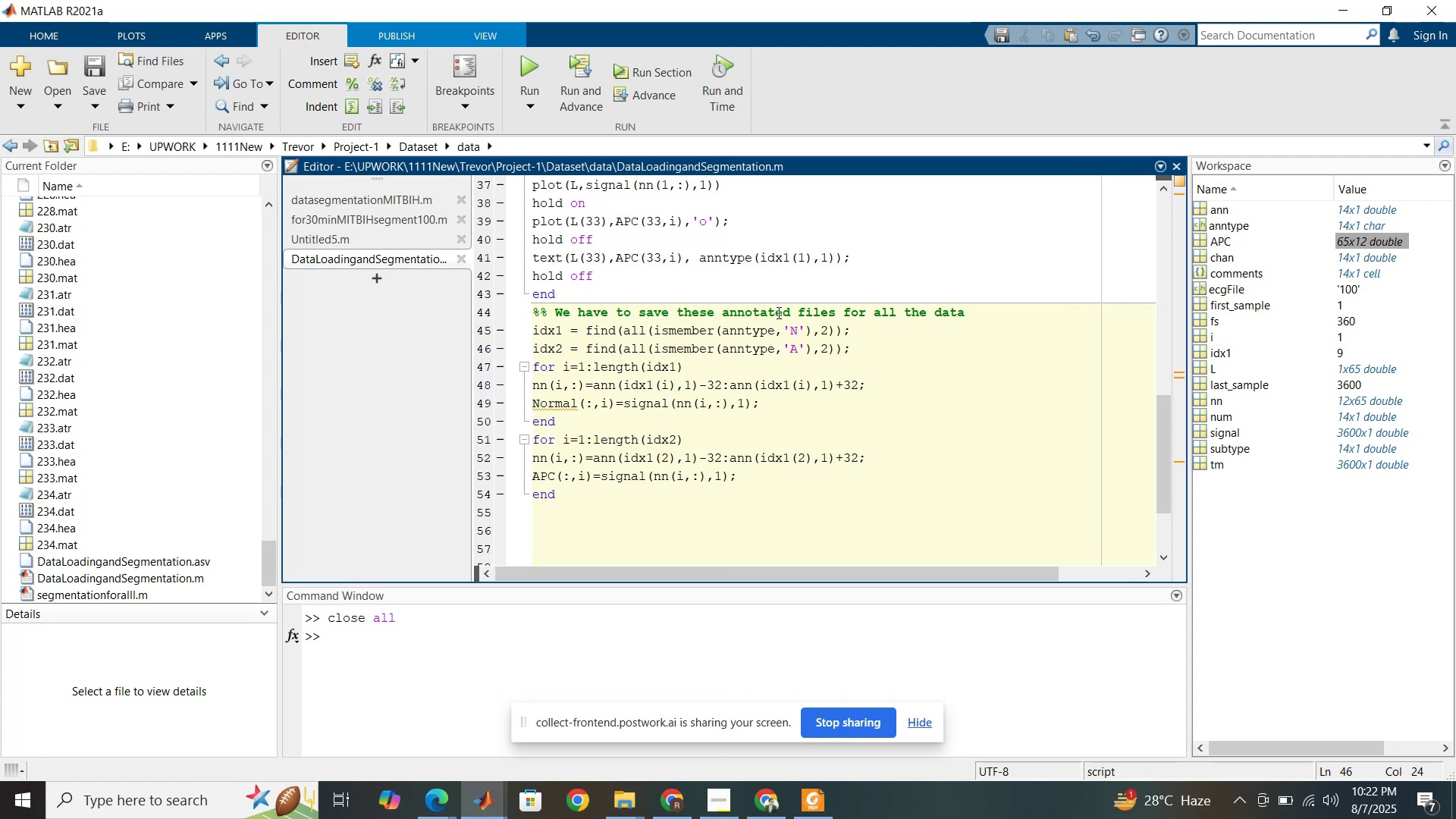 
left_click_drag(start_coordinate=[864, 344], to_coordinate=[519, 330])
 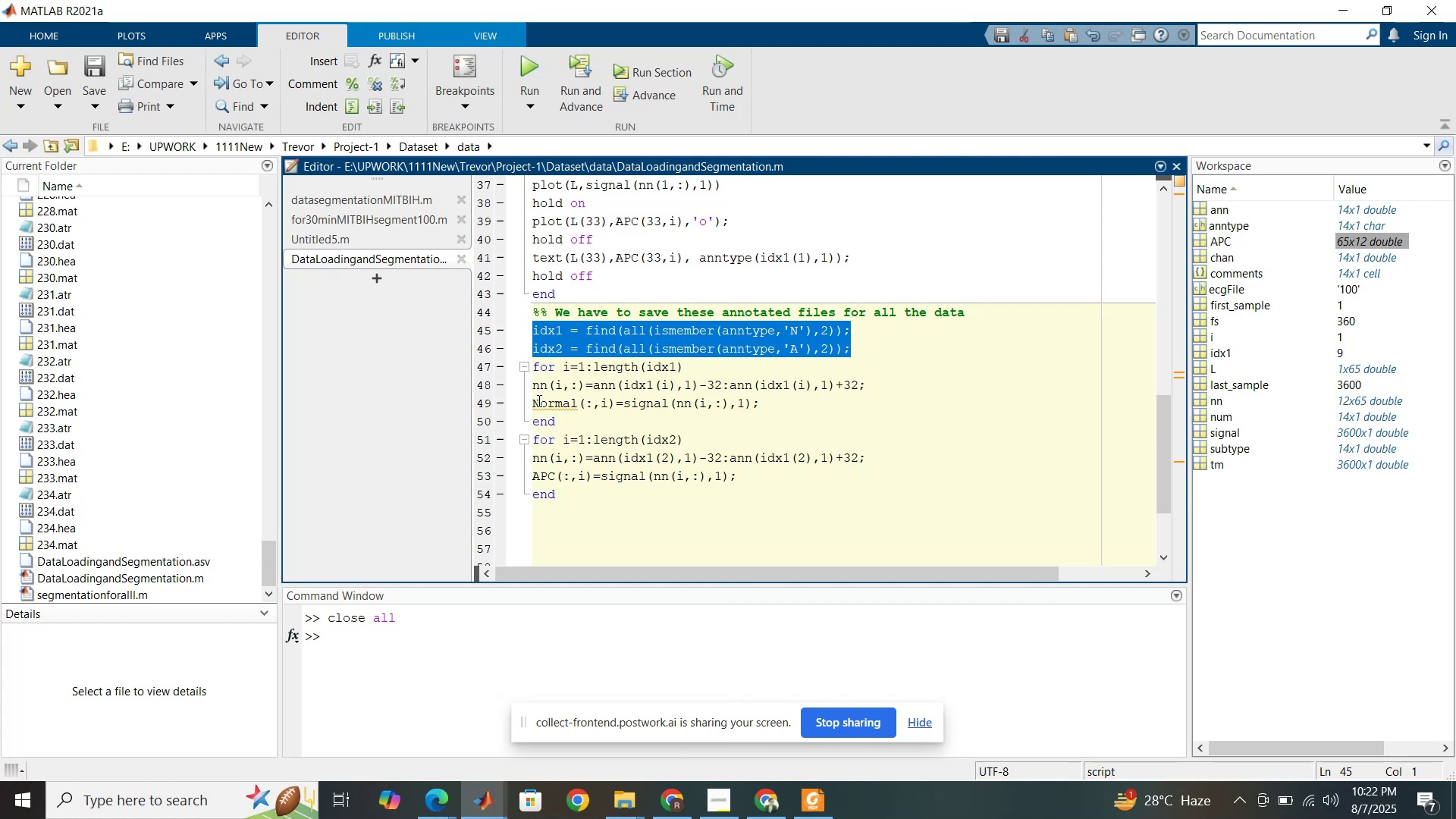 
left_click_drag(start_coordinate=[532, 400], to_coordinate=[578, 402])
 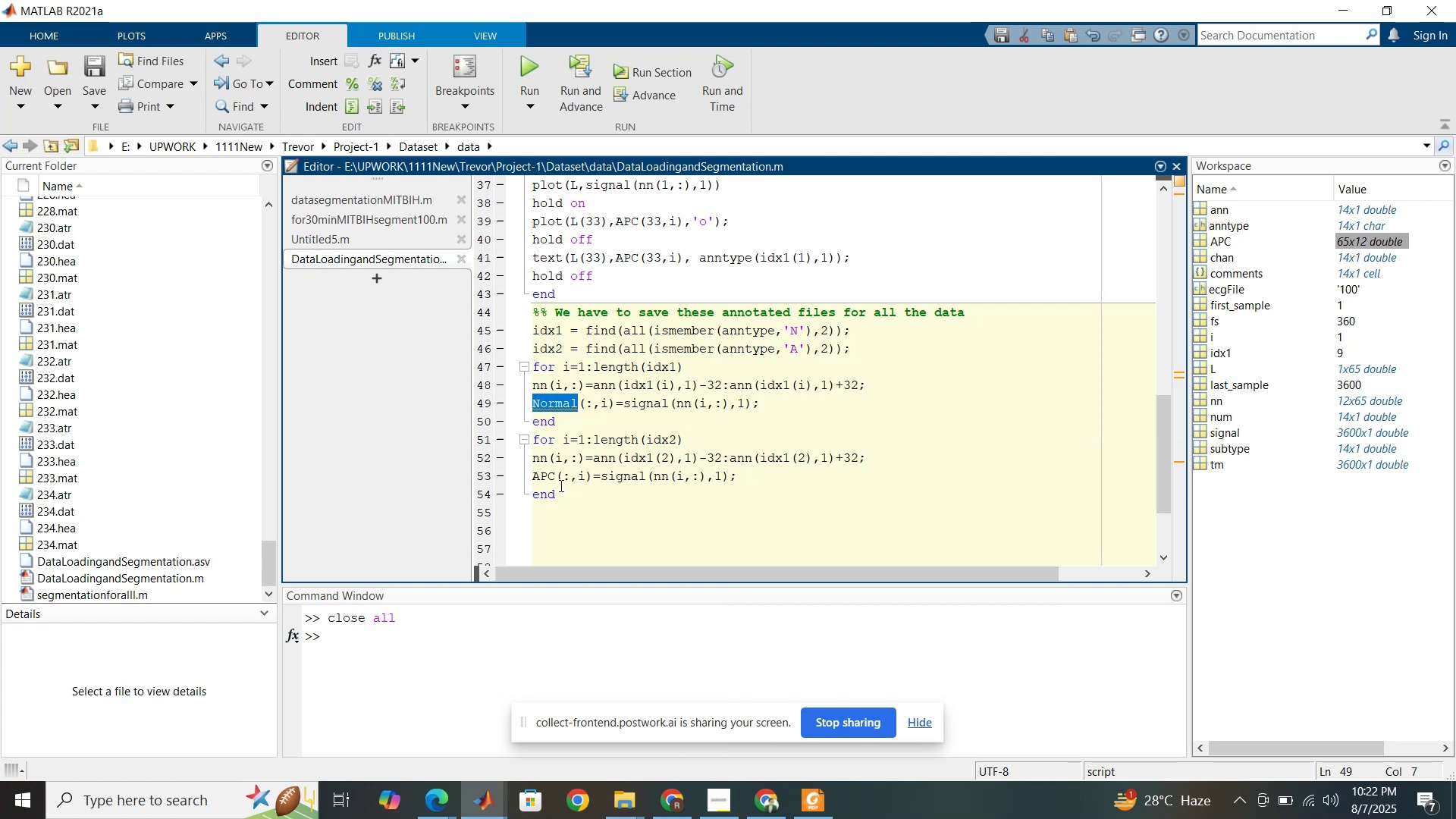 
left_click_drag(start_coordinate=[555, 482], to_coordinate=[532, 472])
 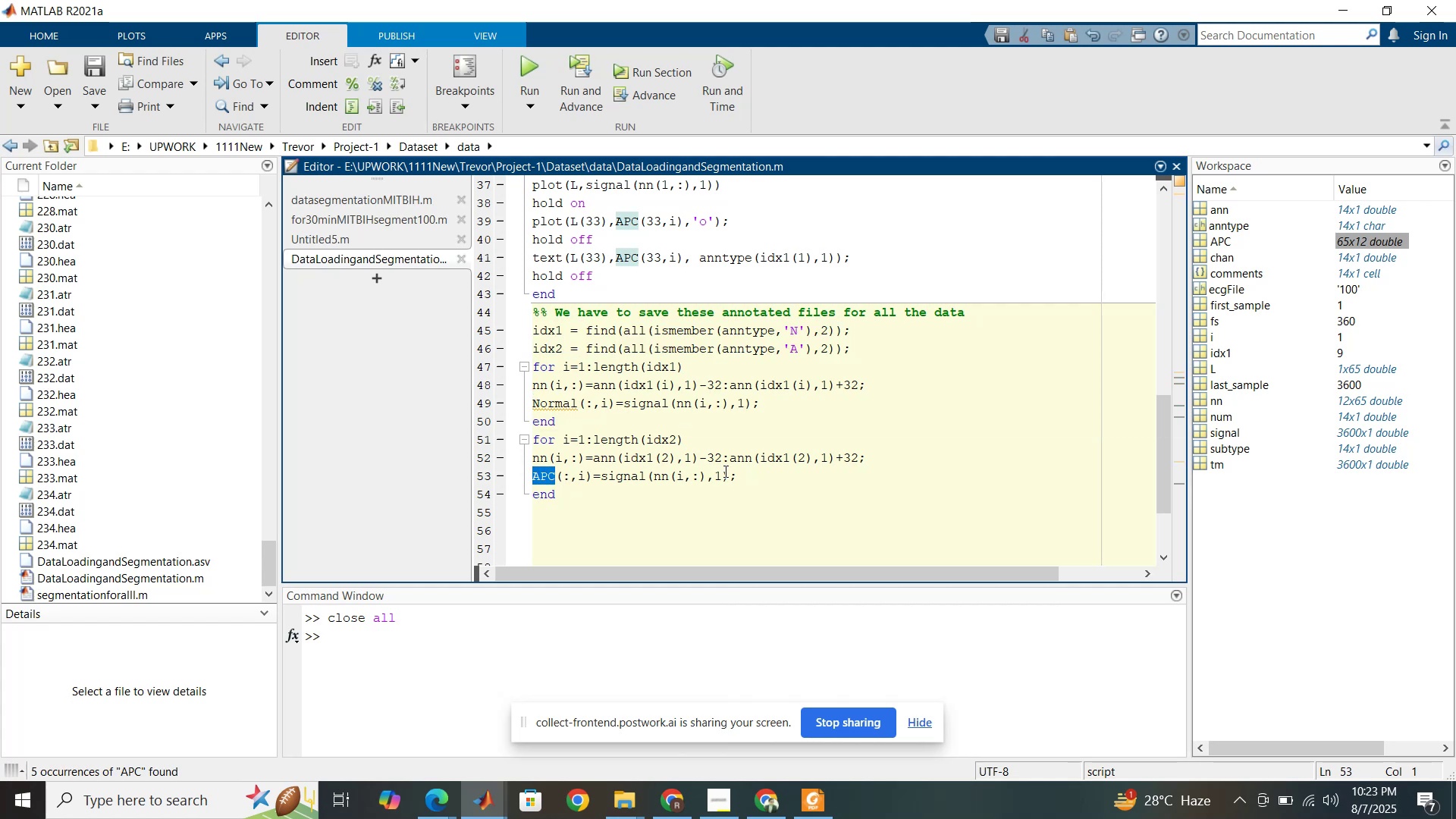 
left_click([724, 471])
 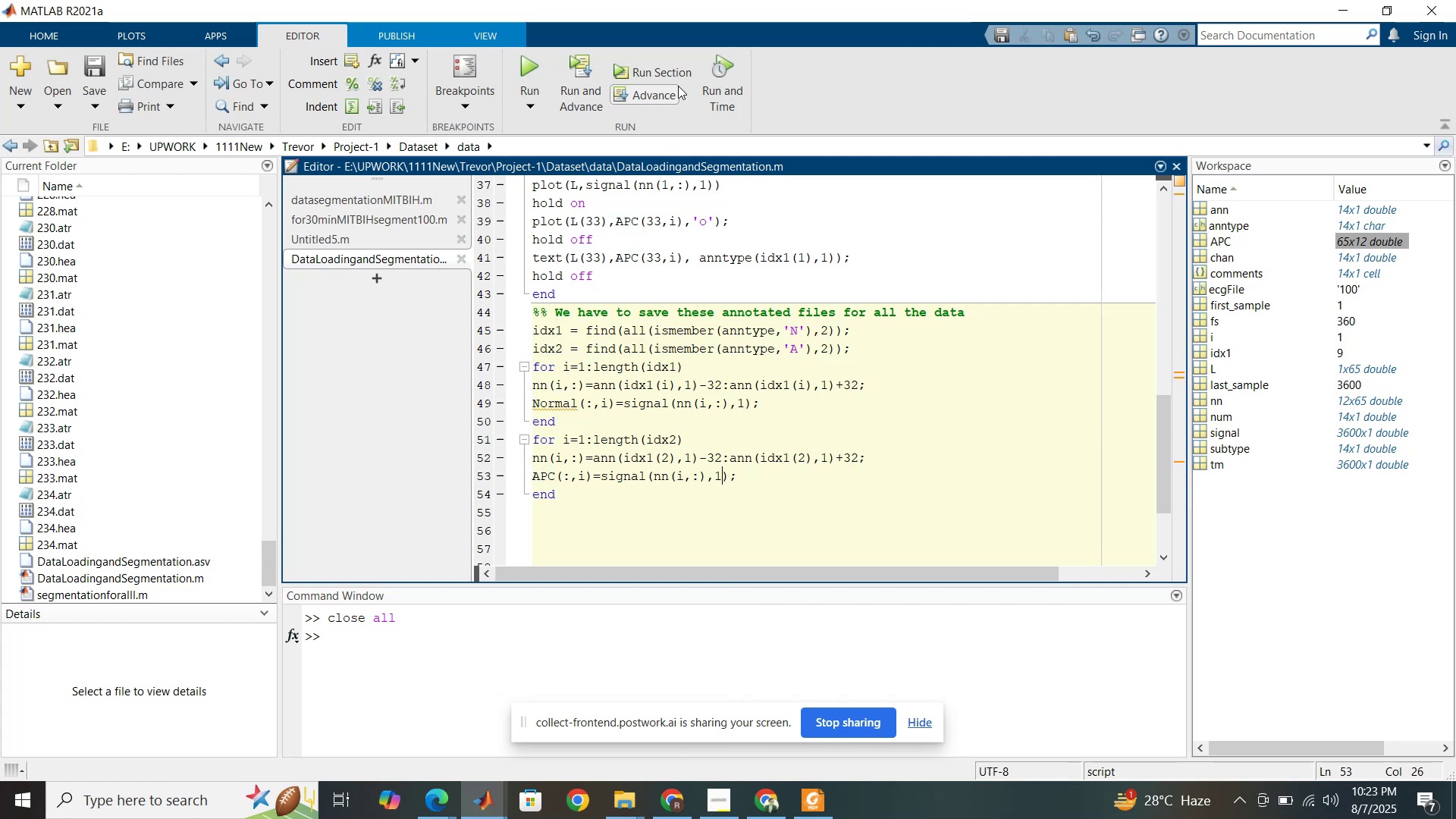 
left_click([678, 77])
 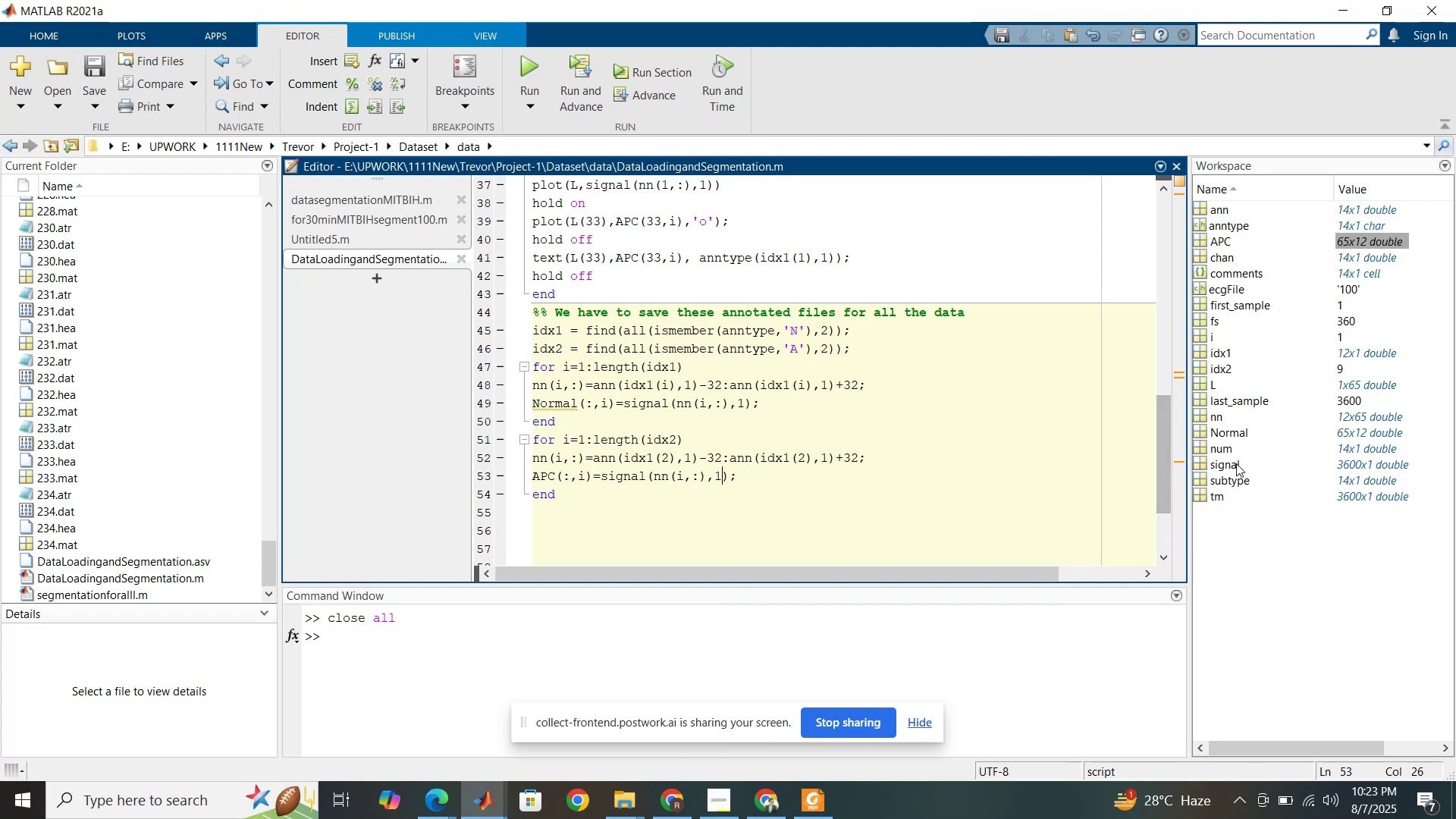 
left_click([1237, 428])
 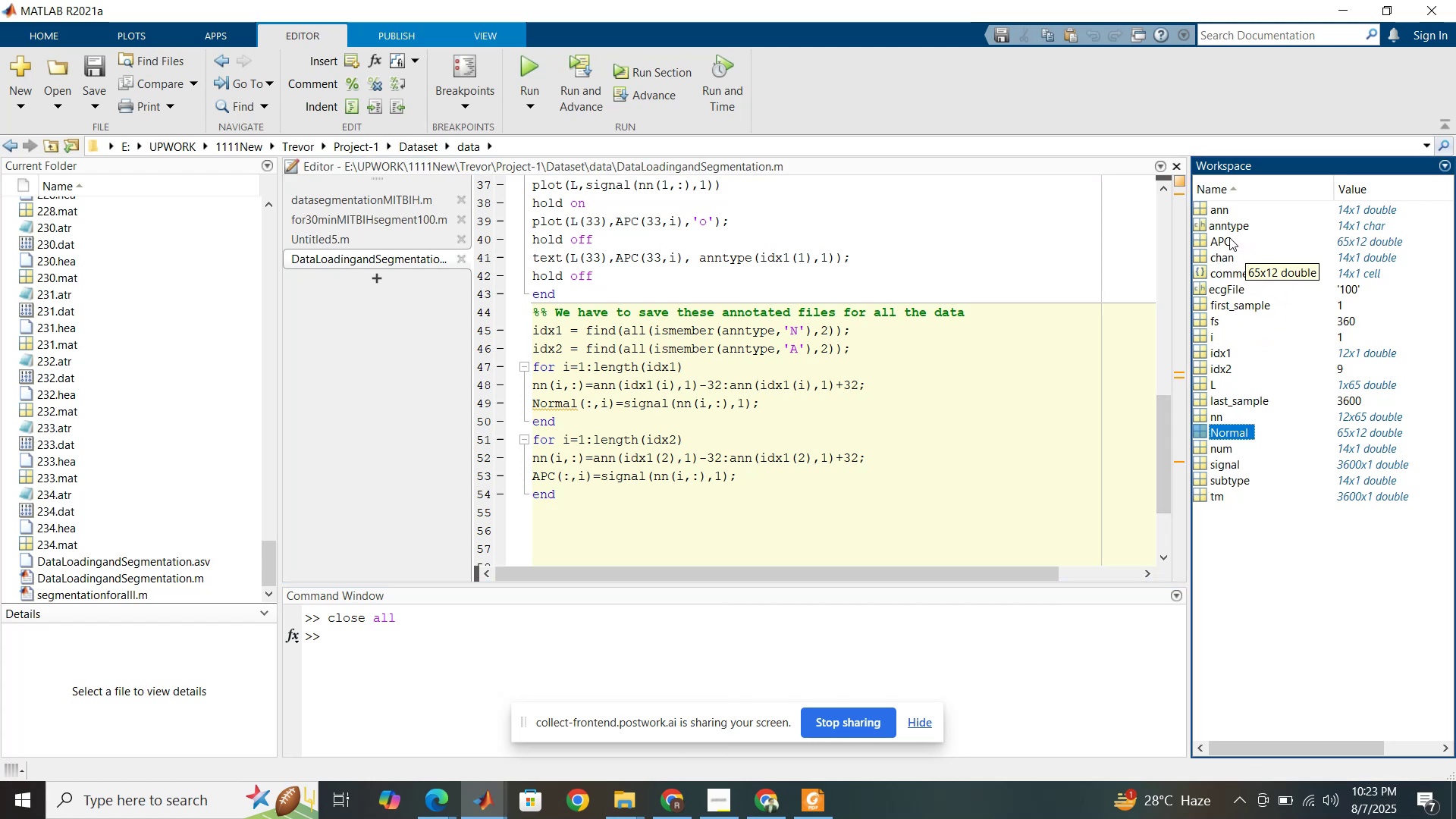 
wait(6.65)
 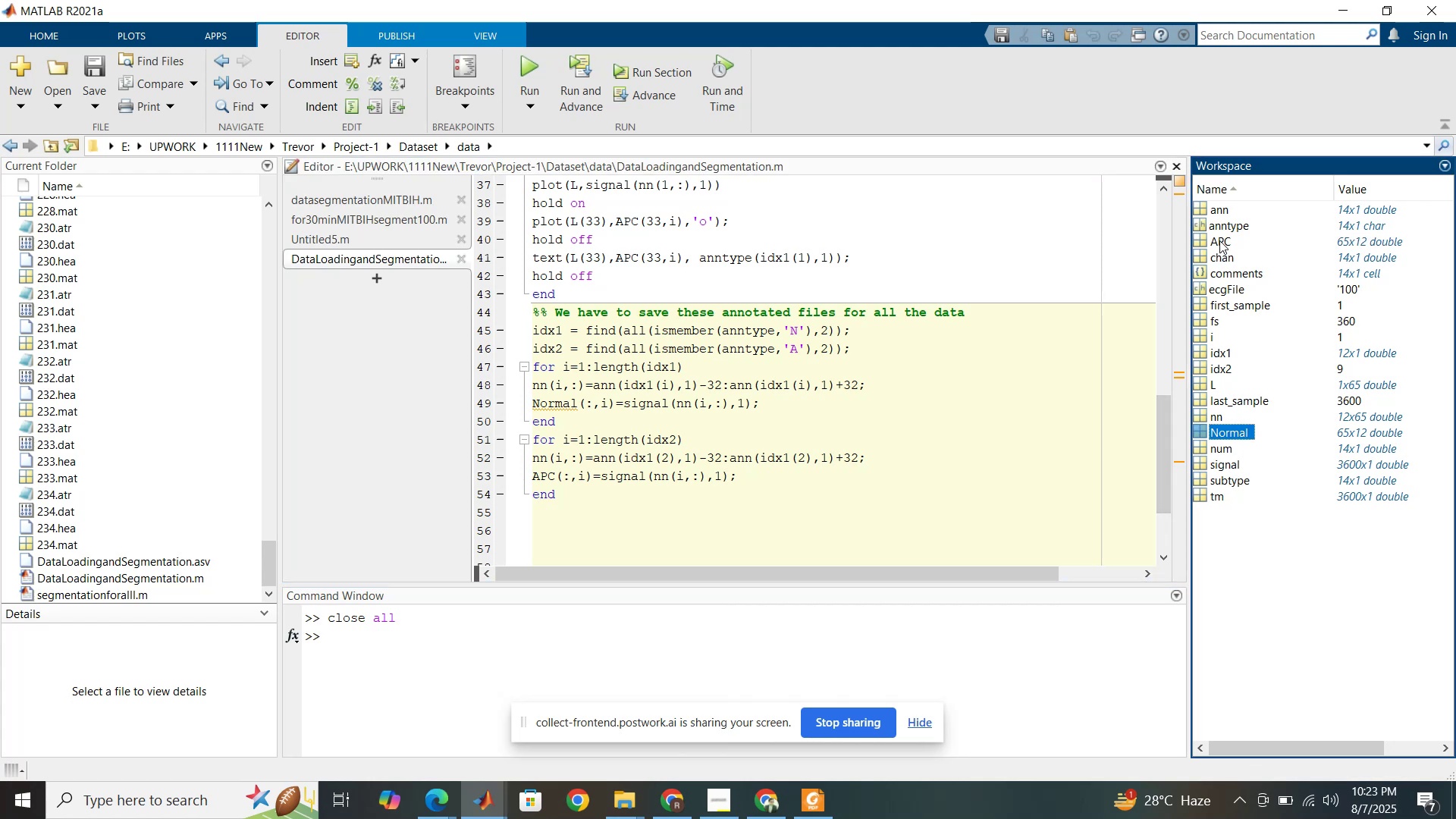 
left_click([1222, 246])
 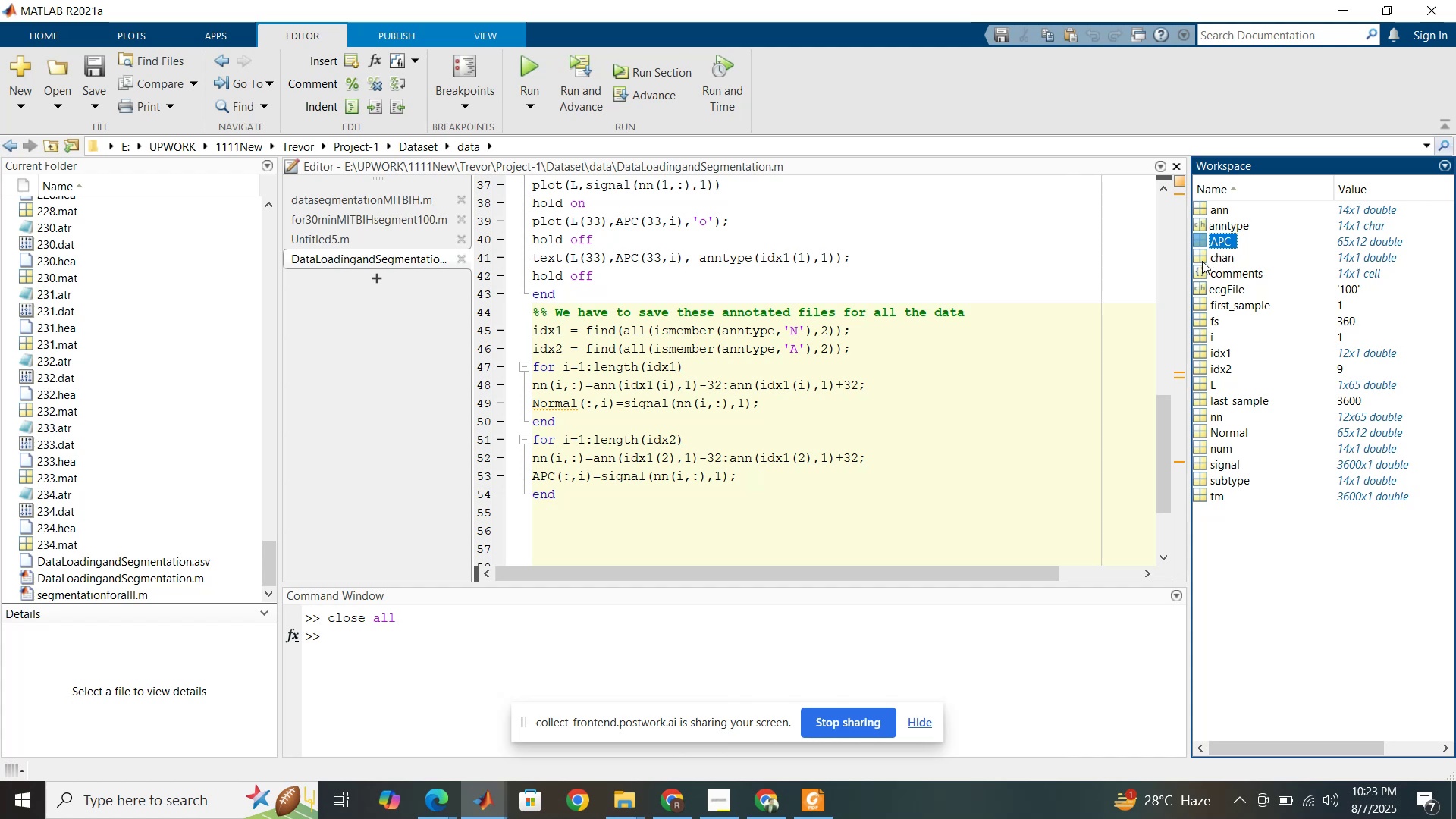 
double_click([1200, 238])
 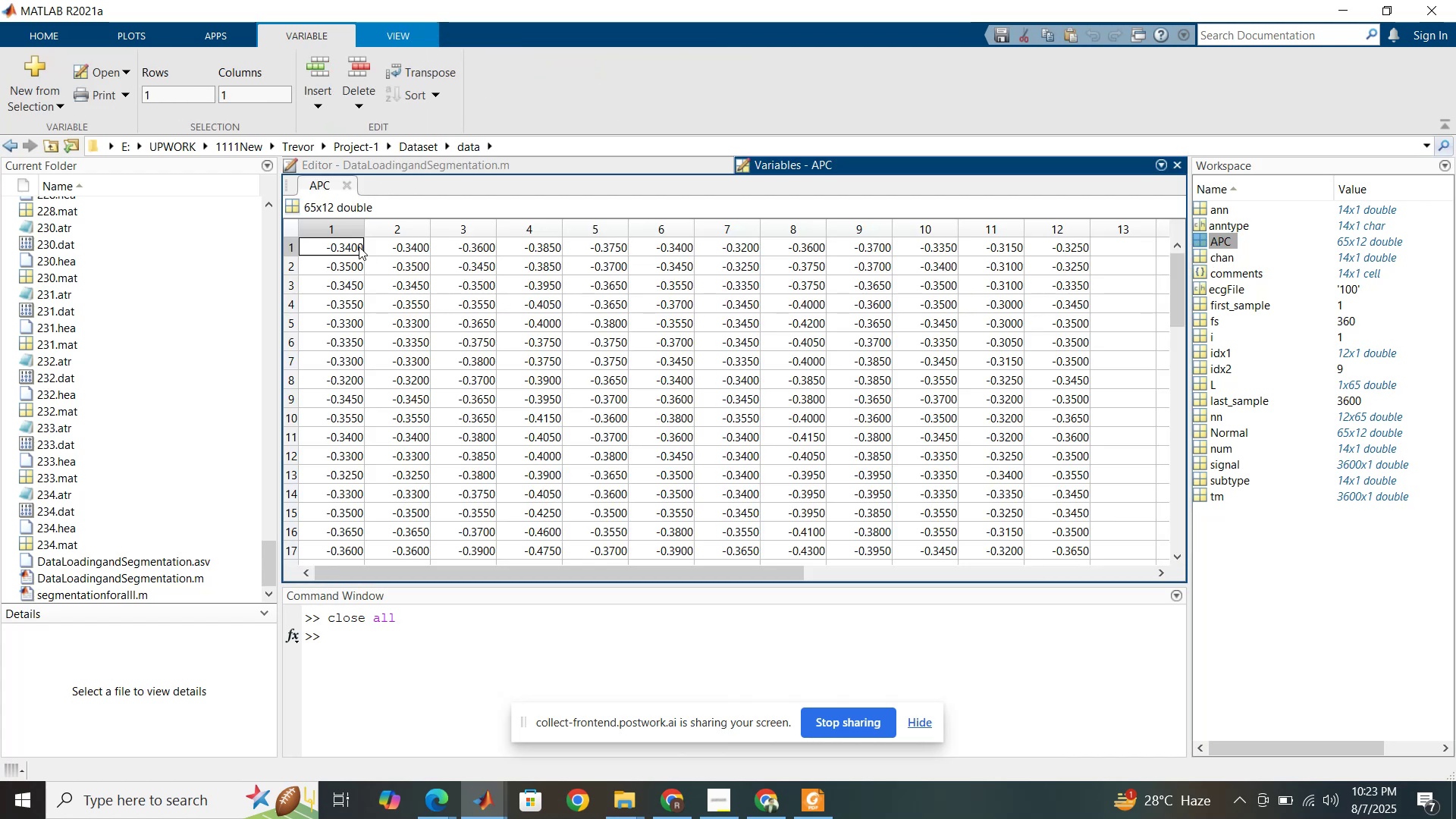 
left_click_drag(start_coordinate=[359, 246], to_coordinate=[337, 579])
 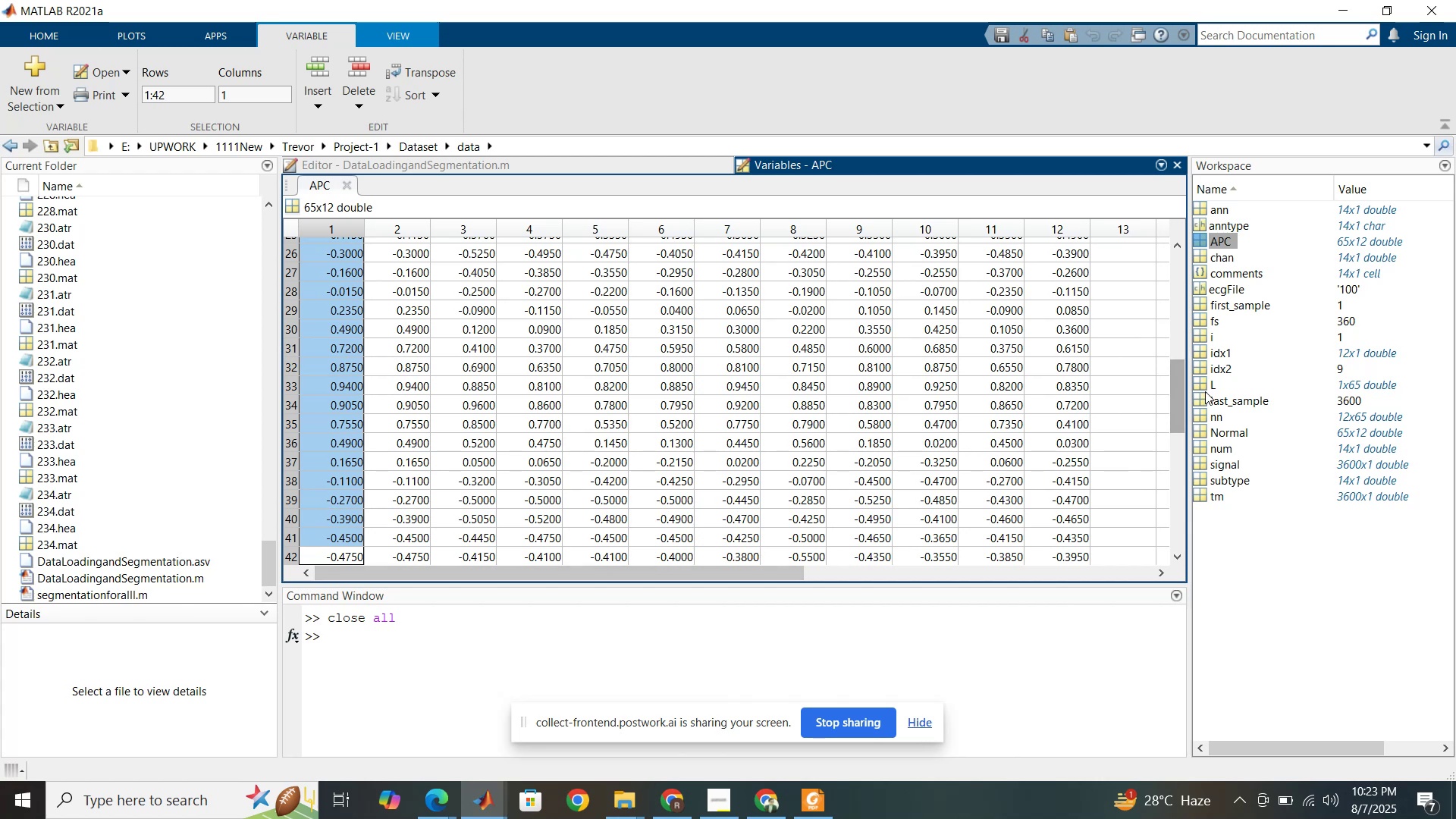 
left_click_drag(start_coordinate=[1172, 399], to_coordinate=[1164, 252])
 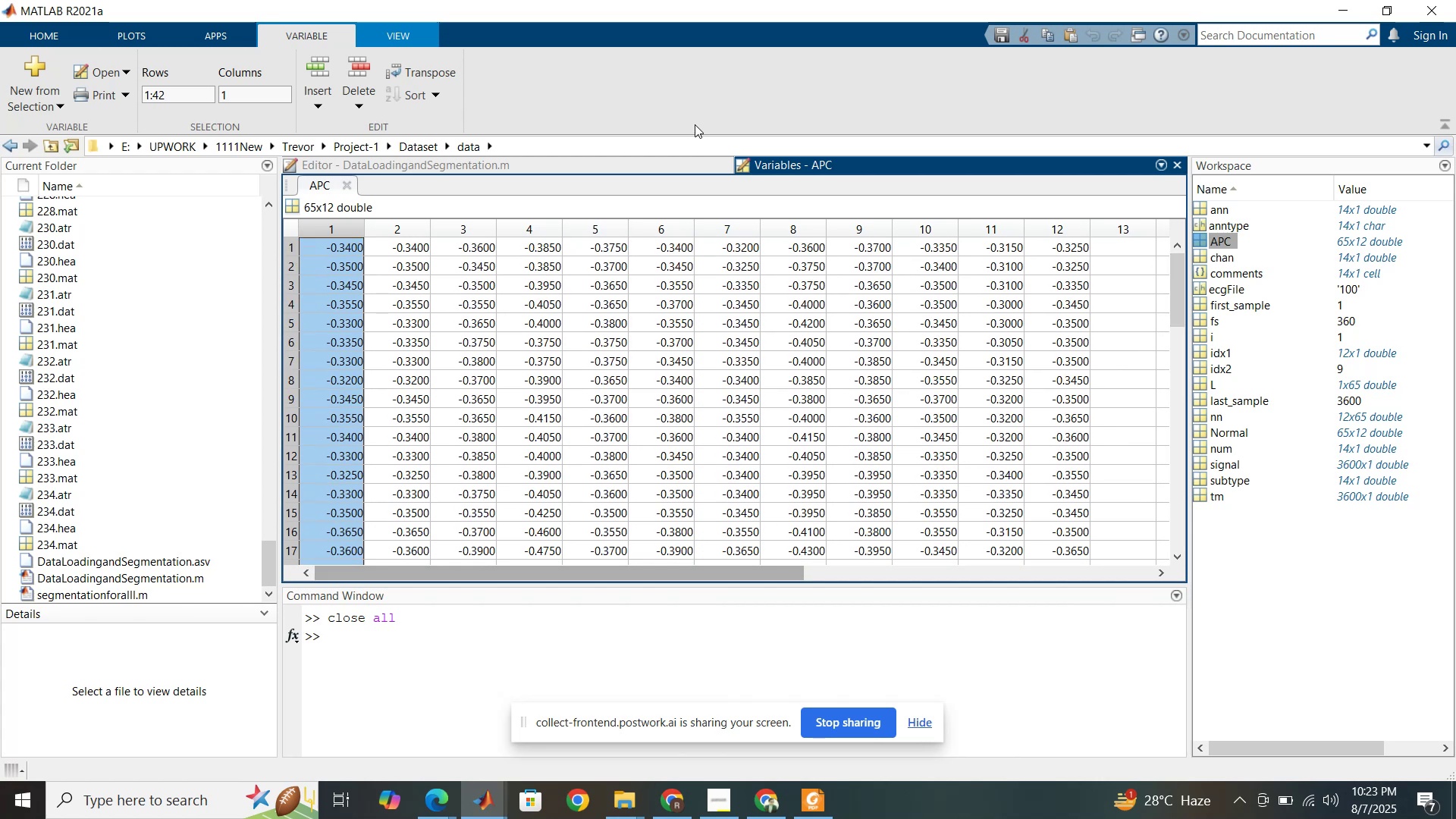 
left_click([654, 163])
 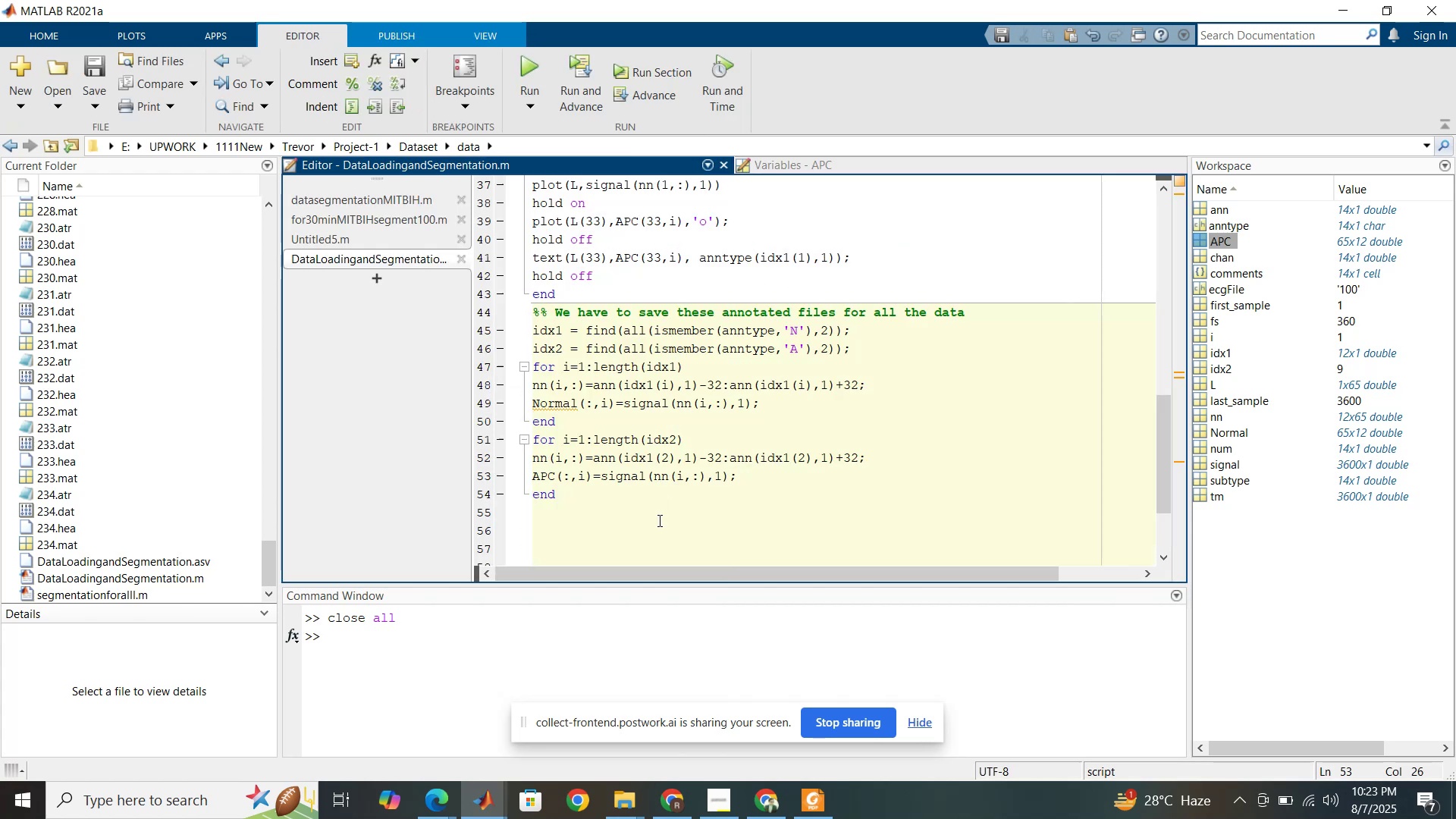 
left_click([647, 505])
 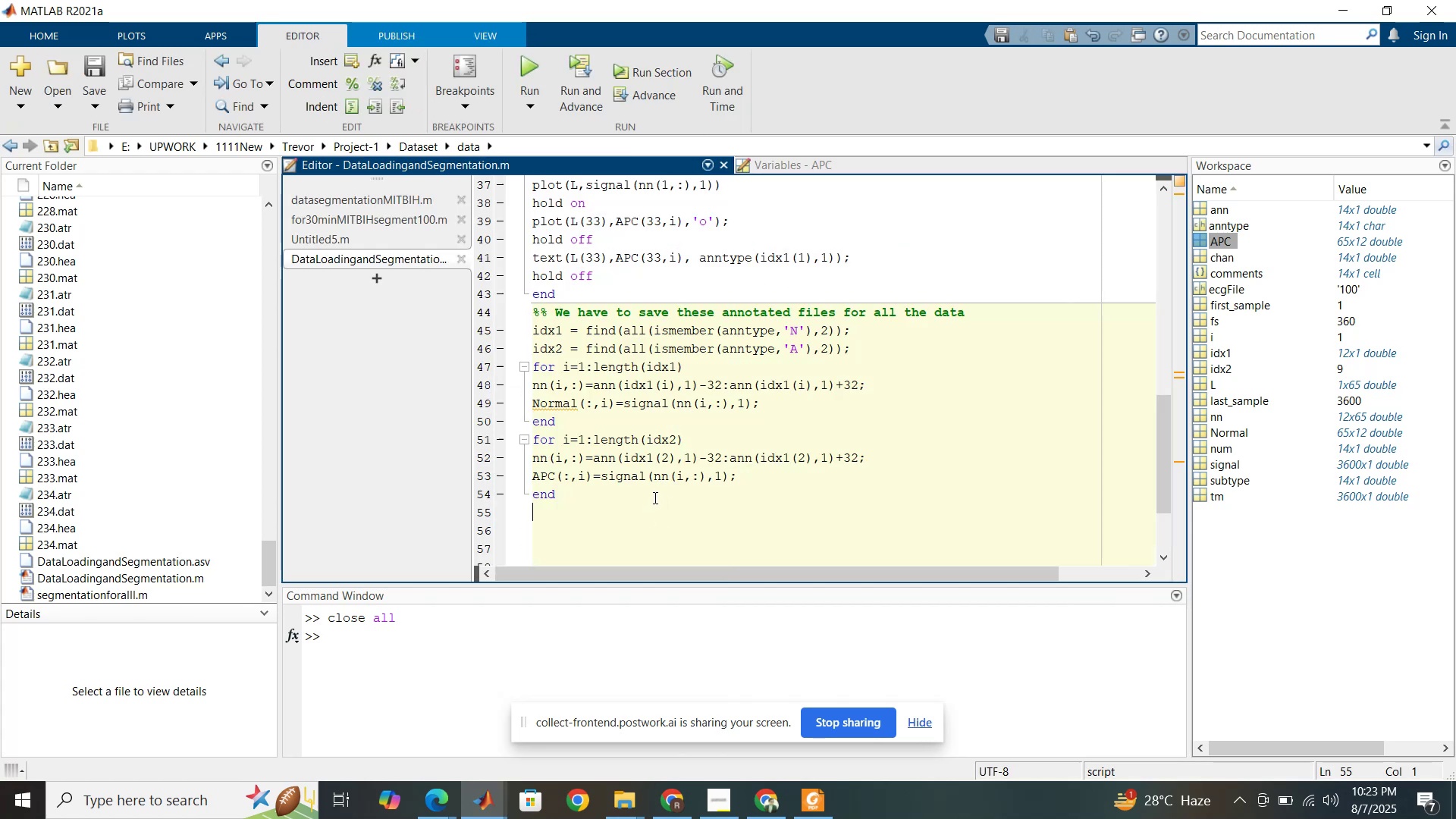 
type(%% to che)
key(Backspace)
key(Backspace)
key(Backspace)
key(Backspace)
key(Backspace)
key(Backspace)
type(Plotting for varfi)
key(Backspace)
key(Backspace)
key(Backspace)
key(Backspace)
type(erification)
 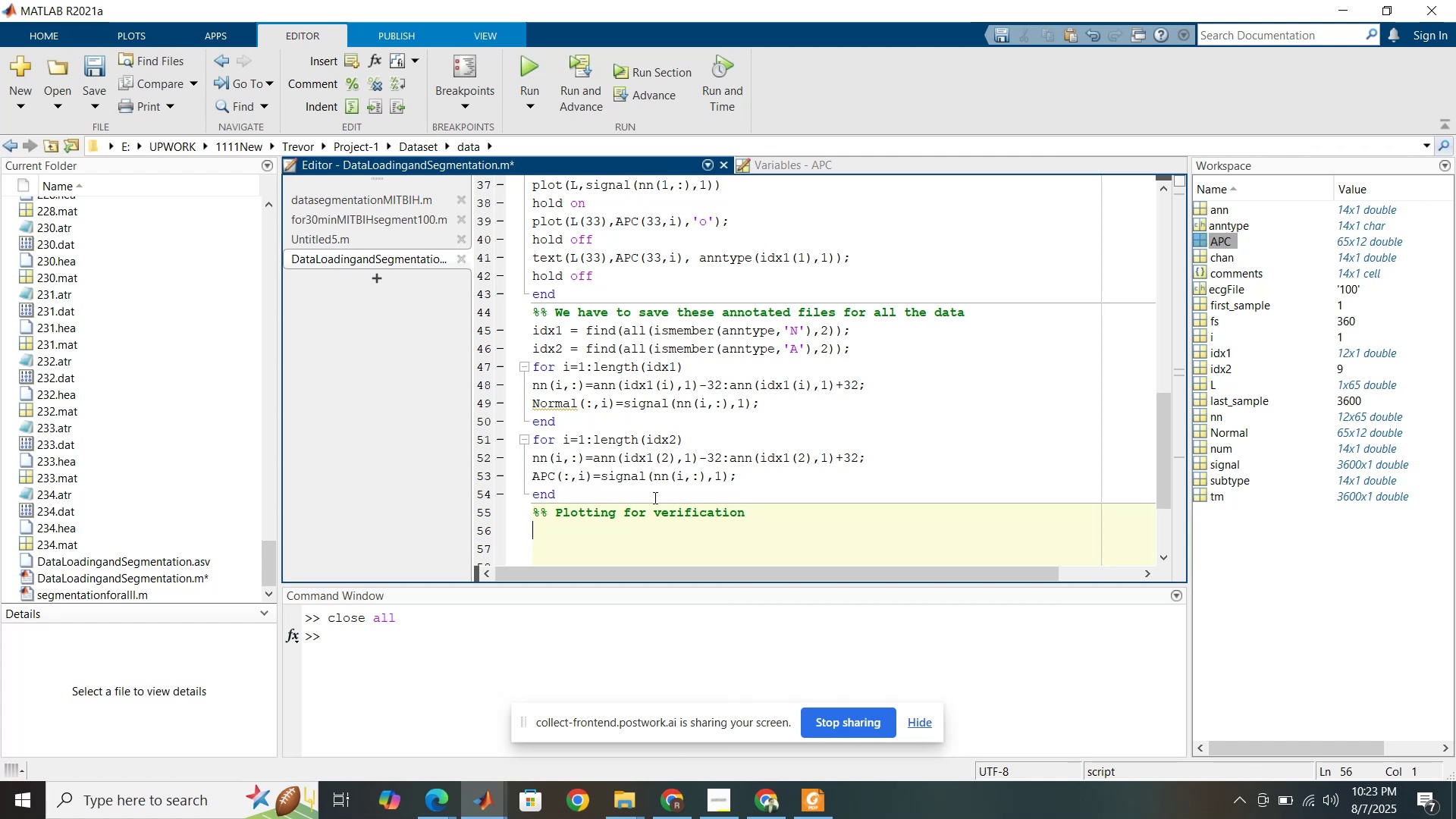 
 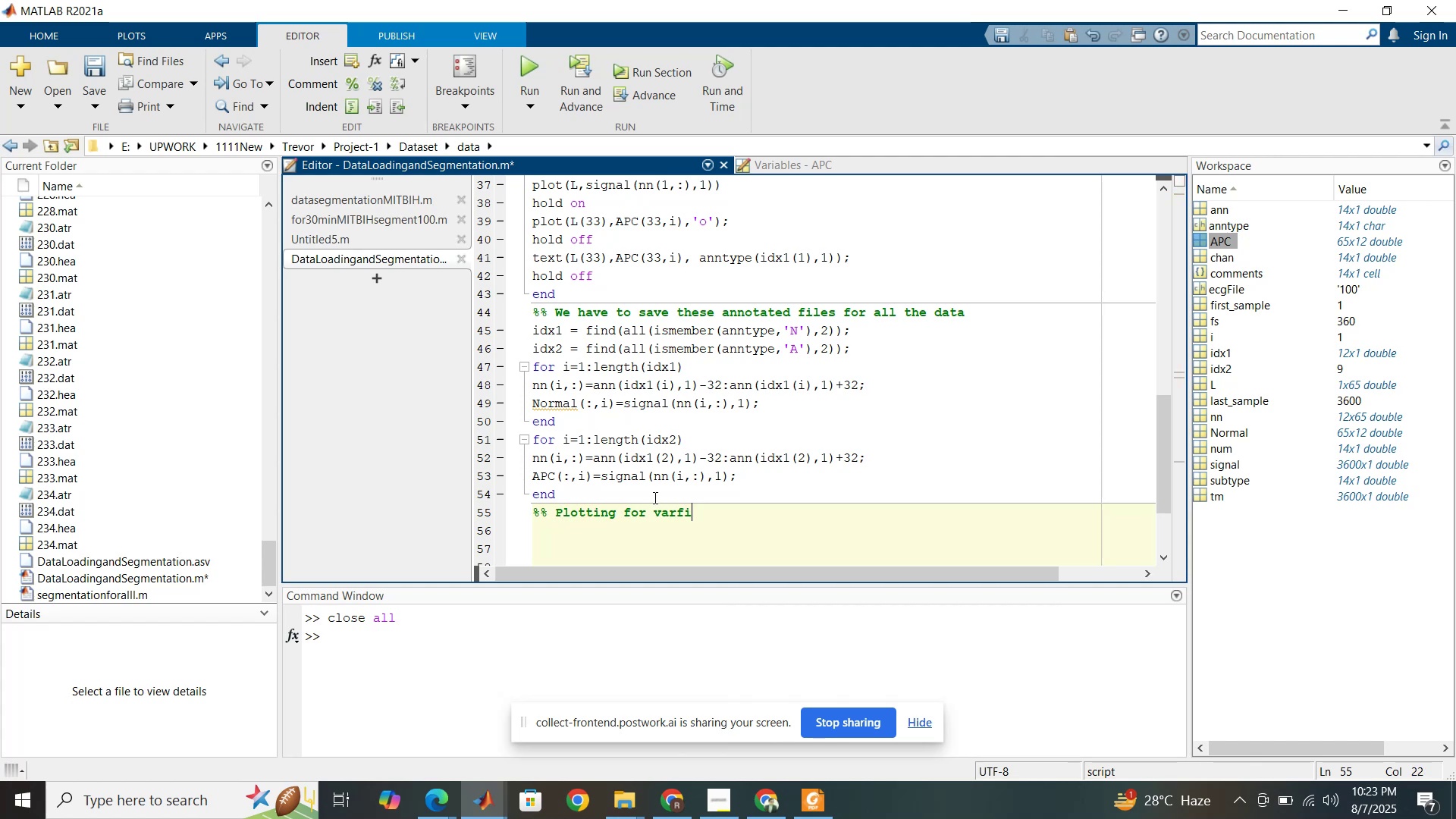 
key(Enter)
 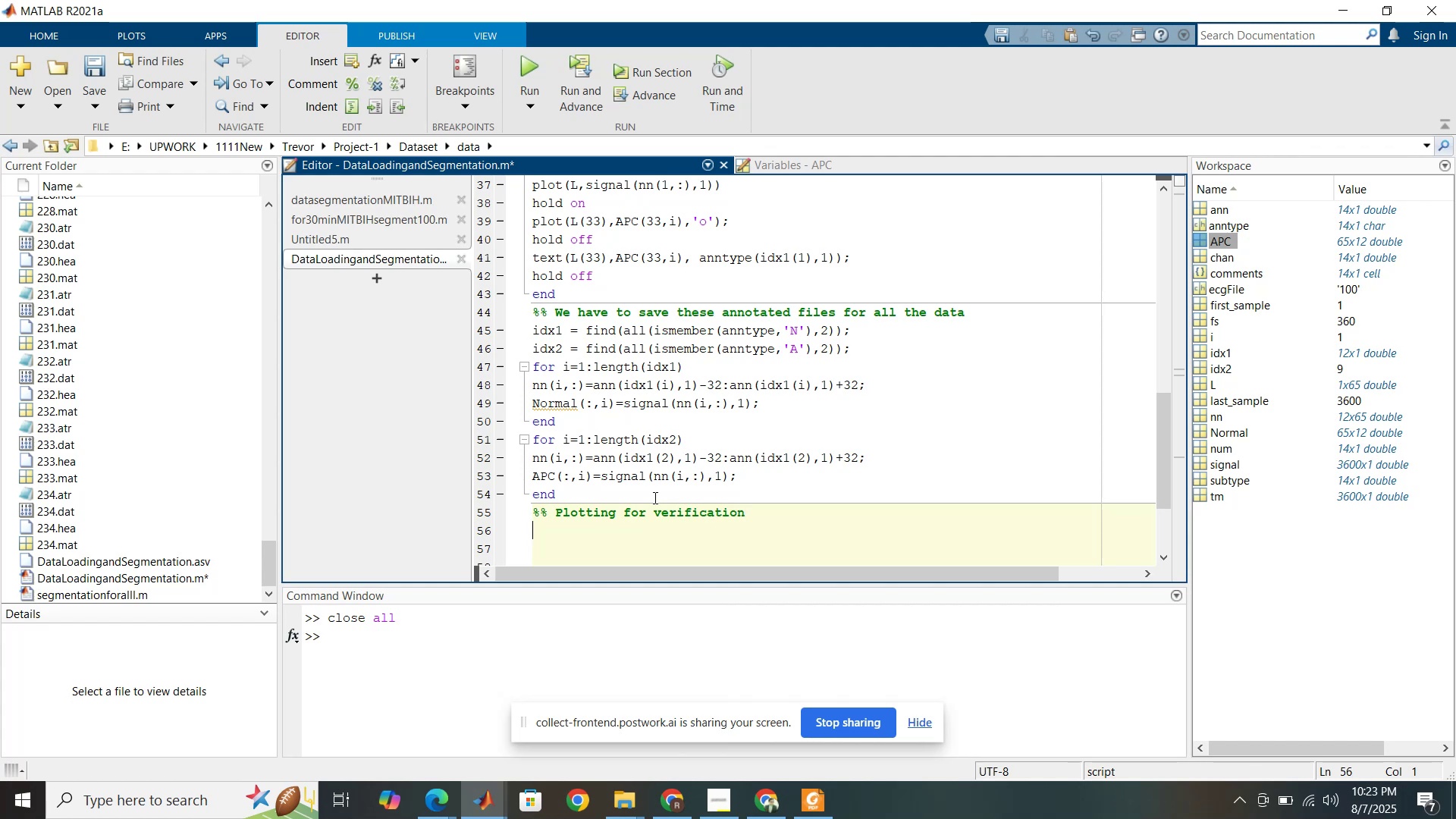 
key(Enter)
 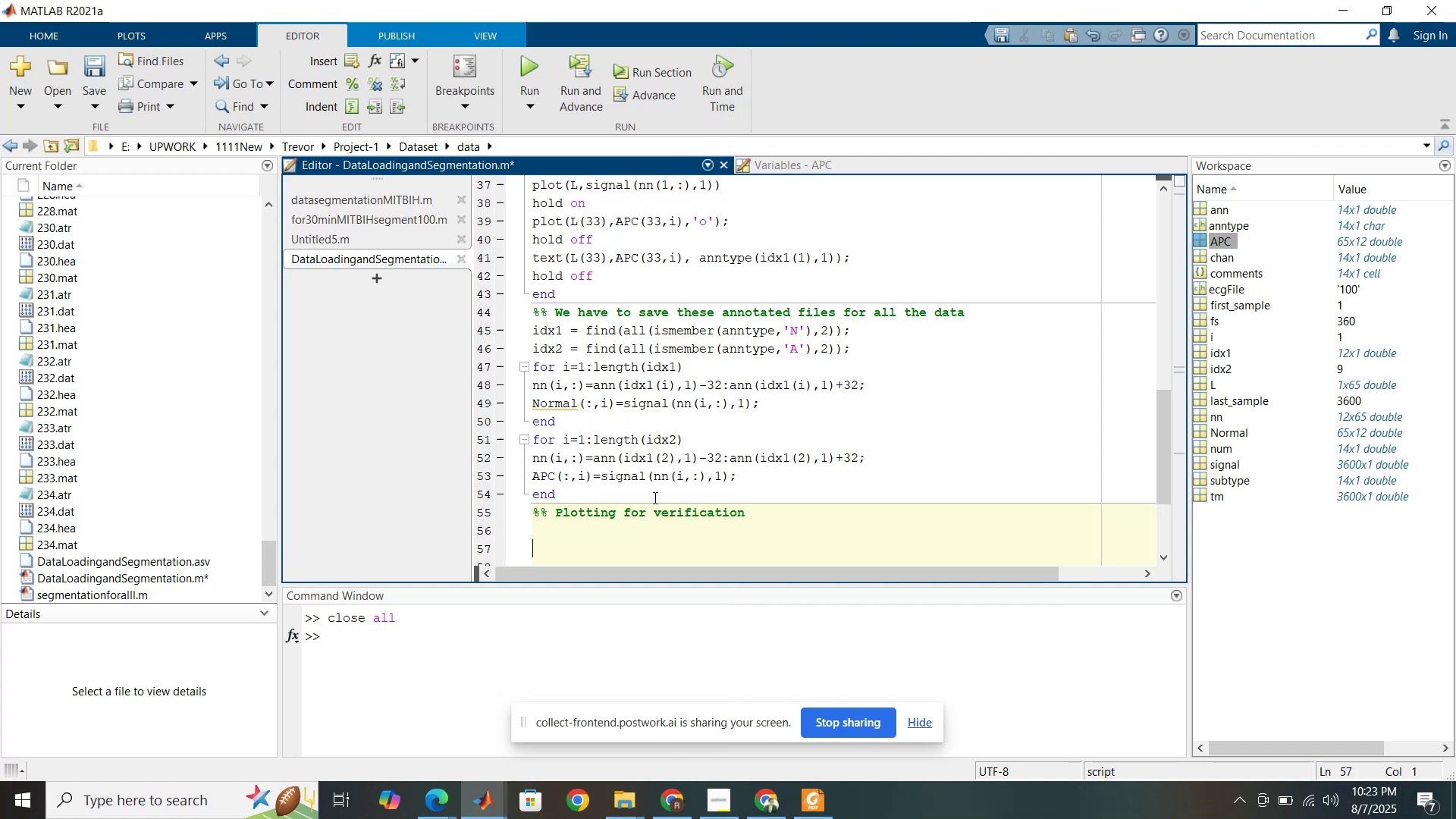 
type(Figure)
key(Backspace)
key(Backspace)
type(figure;)
 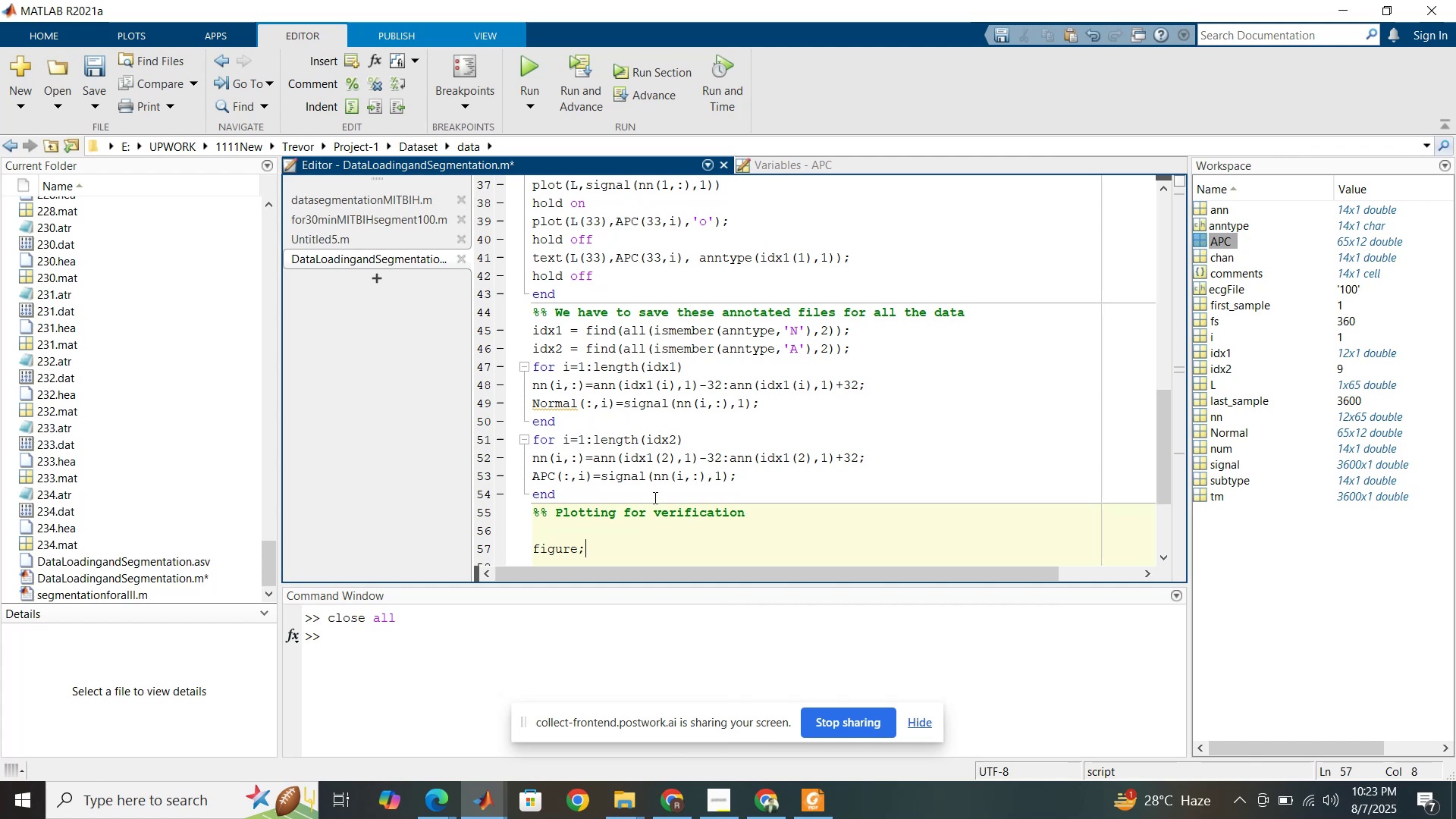 
key(Enter)
 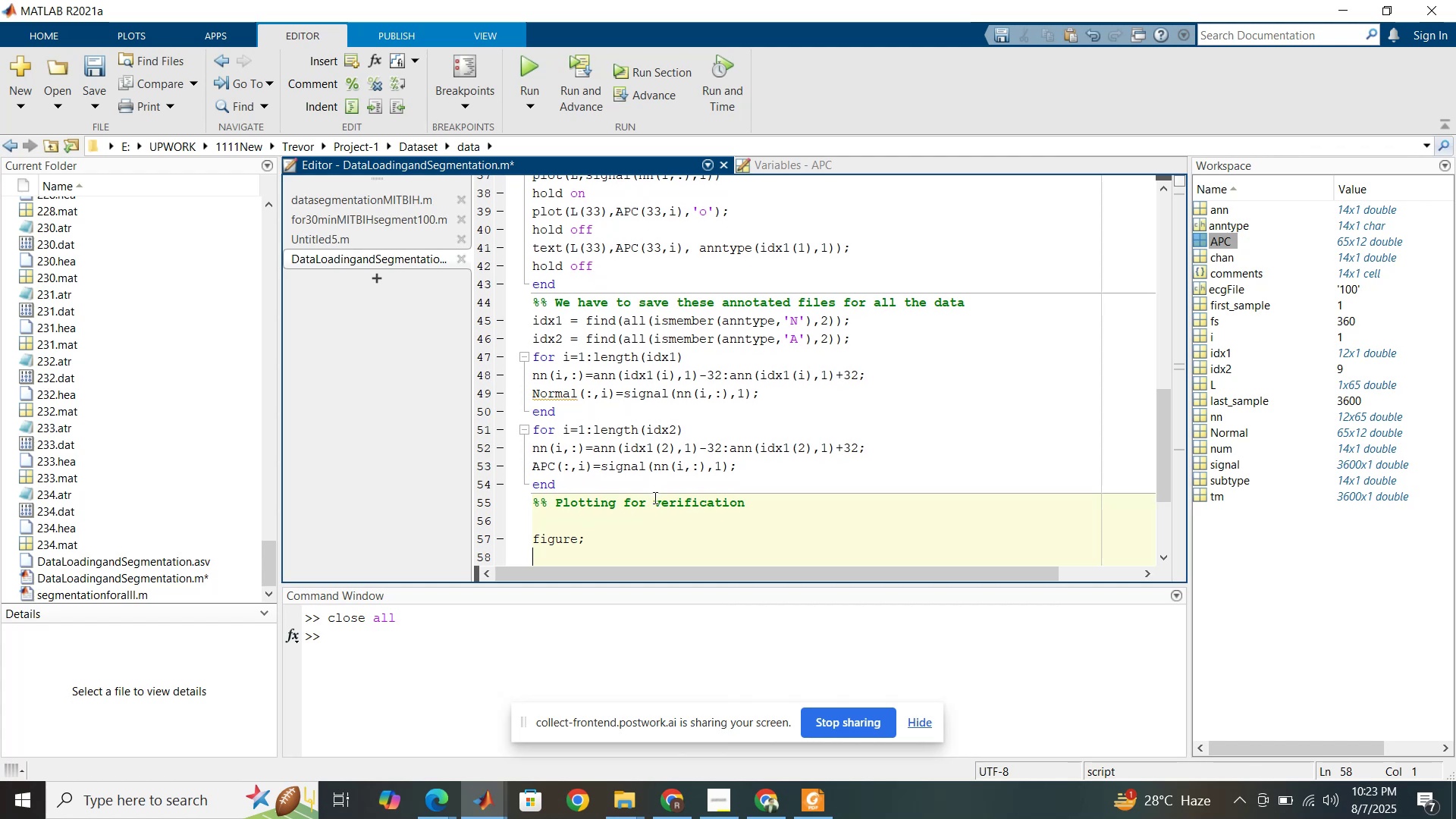 
type(subplot())
 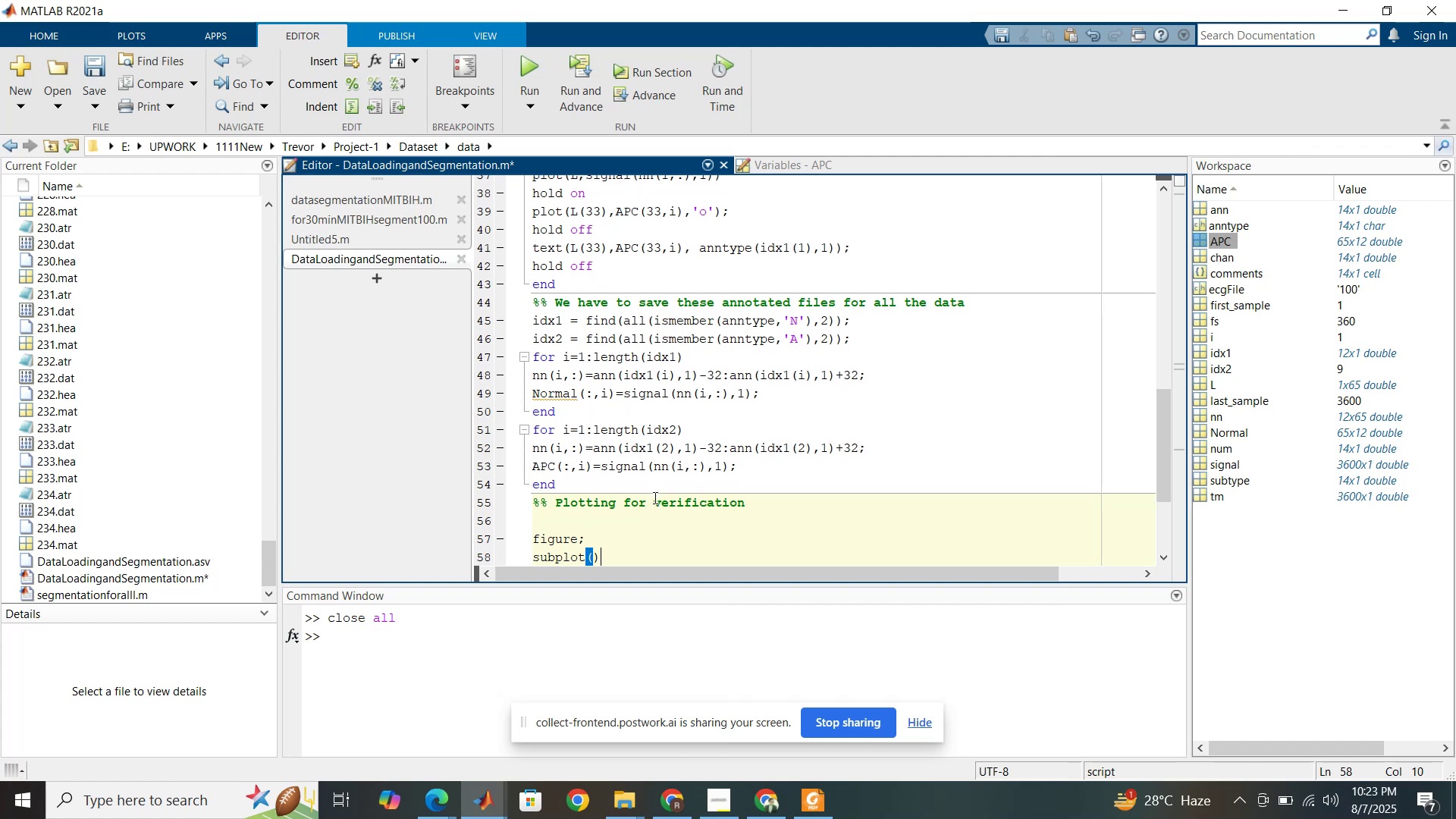 
key(ArrowLeft)
 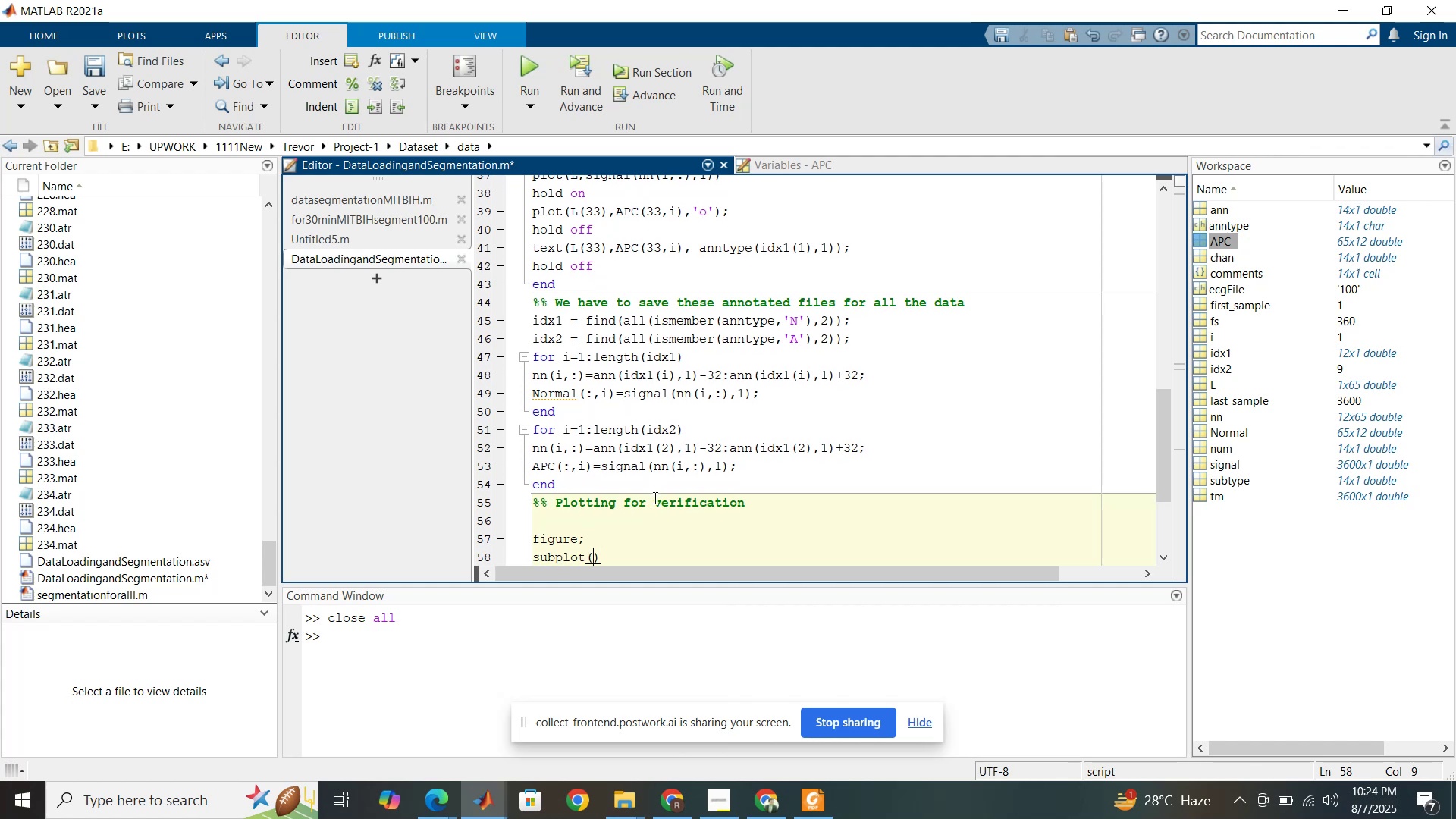 
type(21)
key(Backspace)
type(,1,1)
 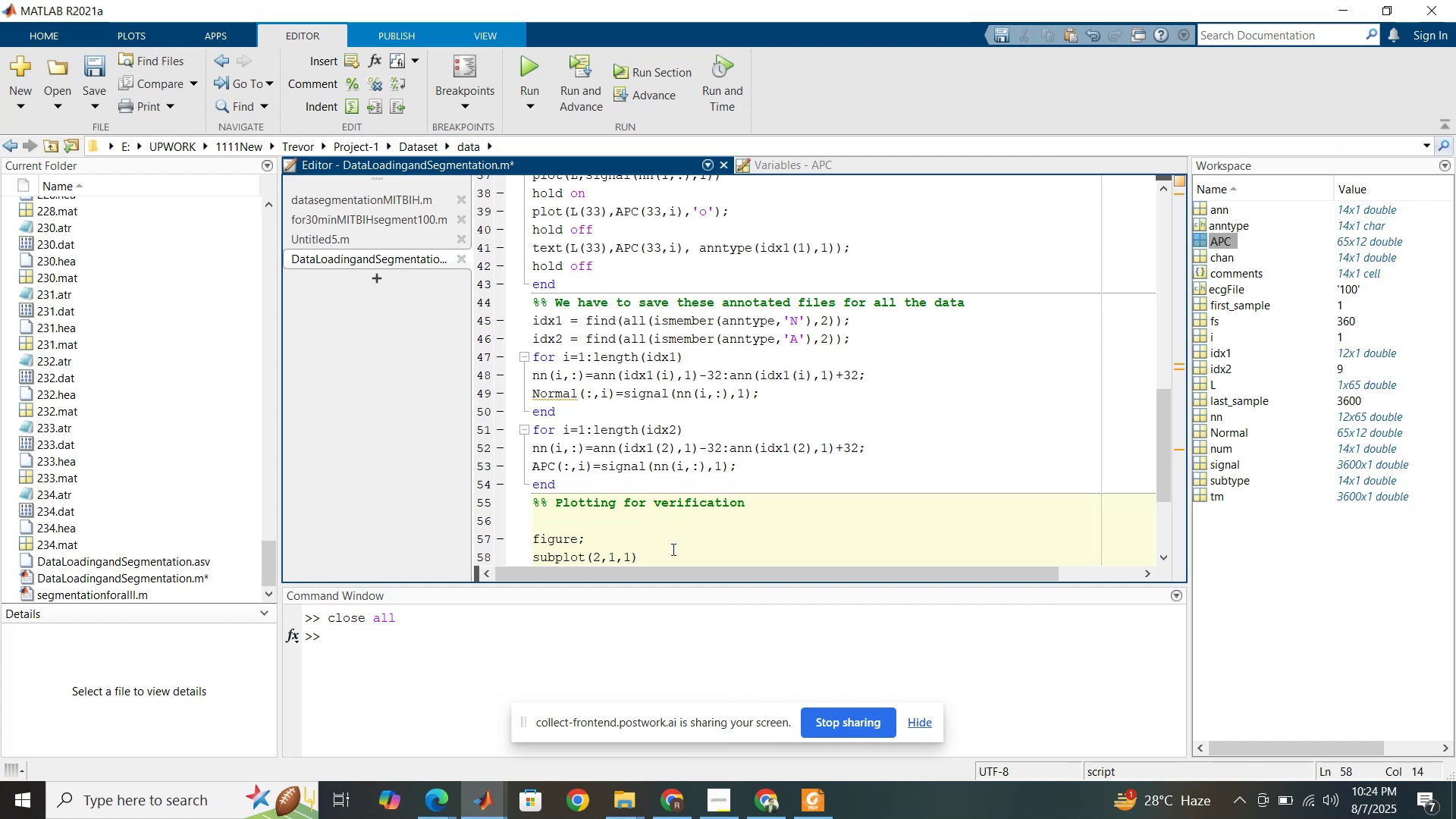 
left_click([674, 554])
 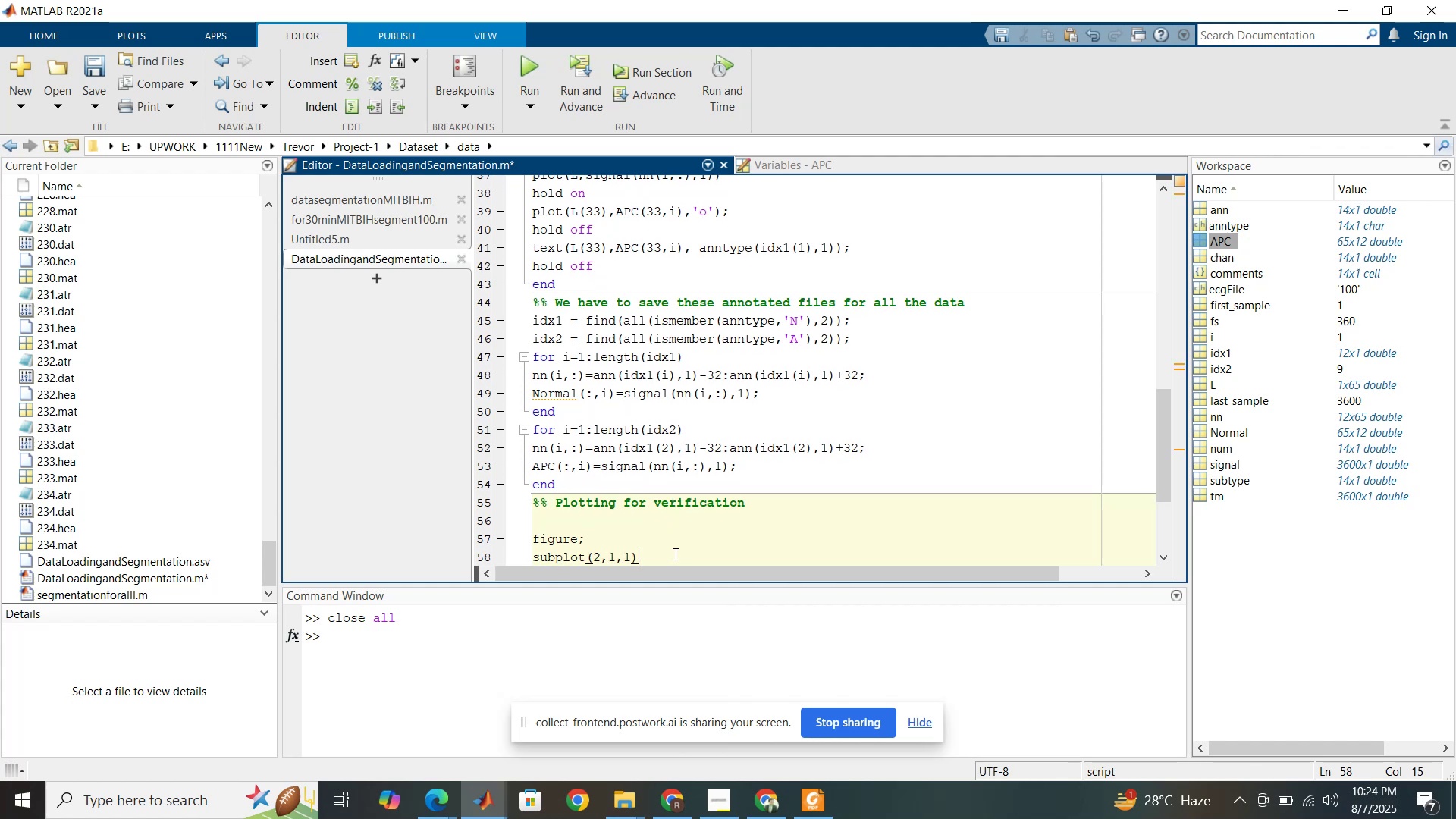 
key(Enter)
 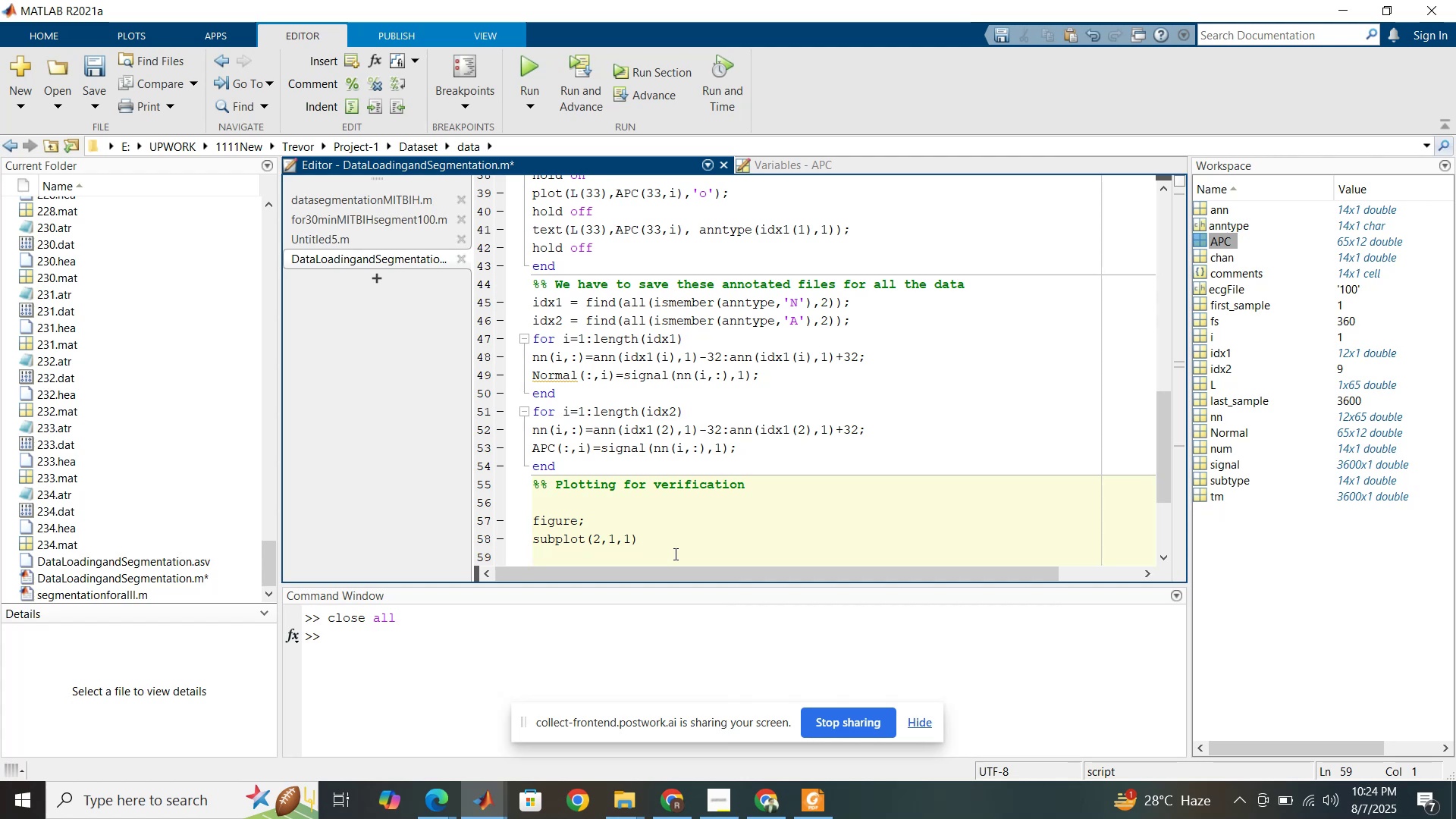 
type(plot())
 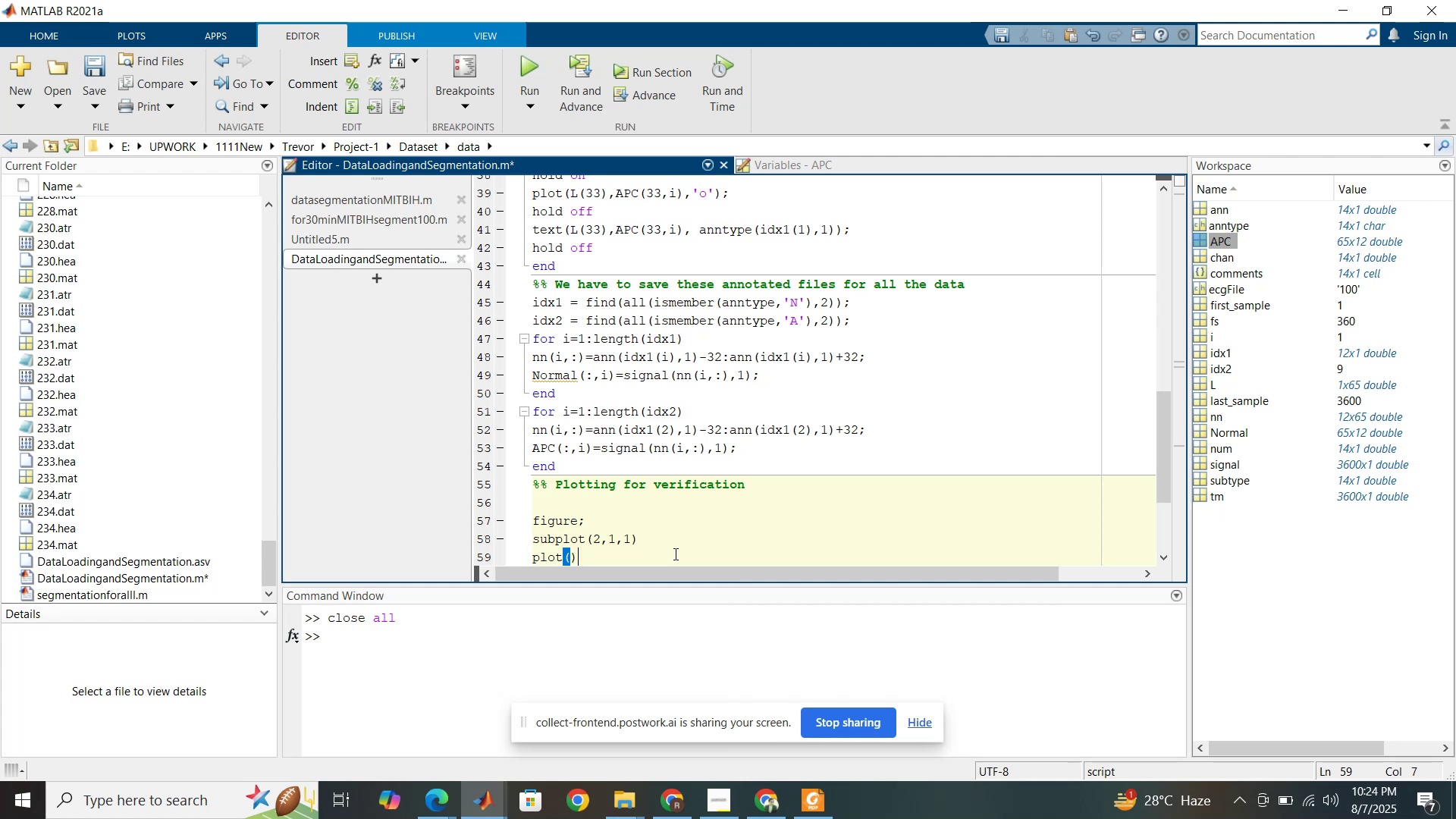 
key(ArrowLeft)
 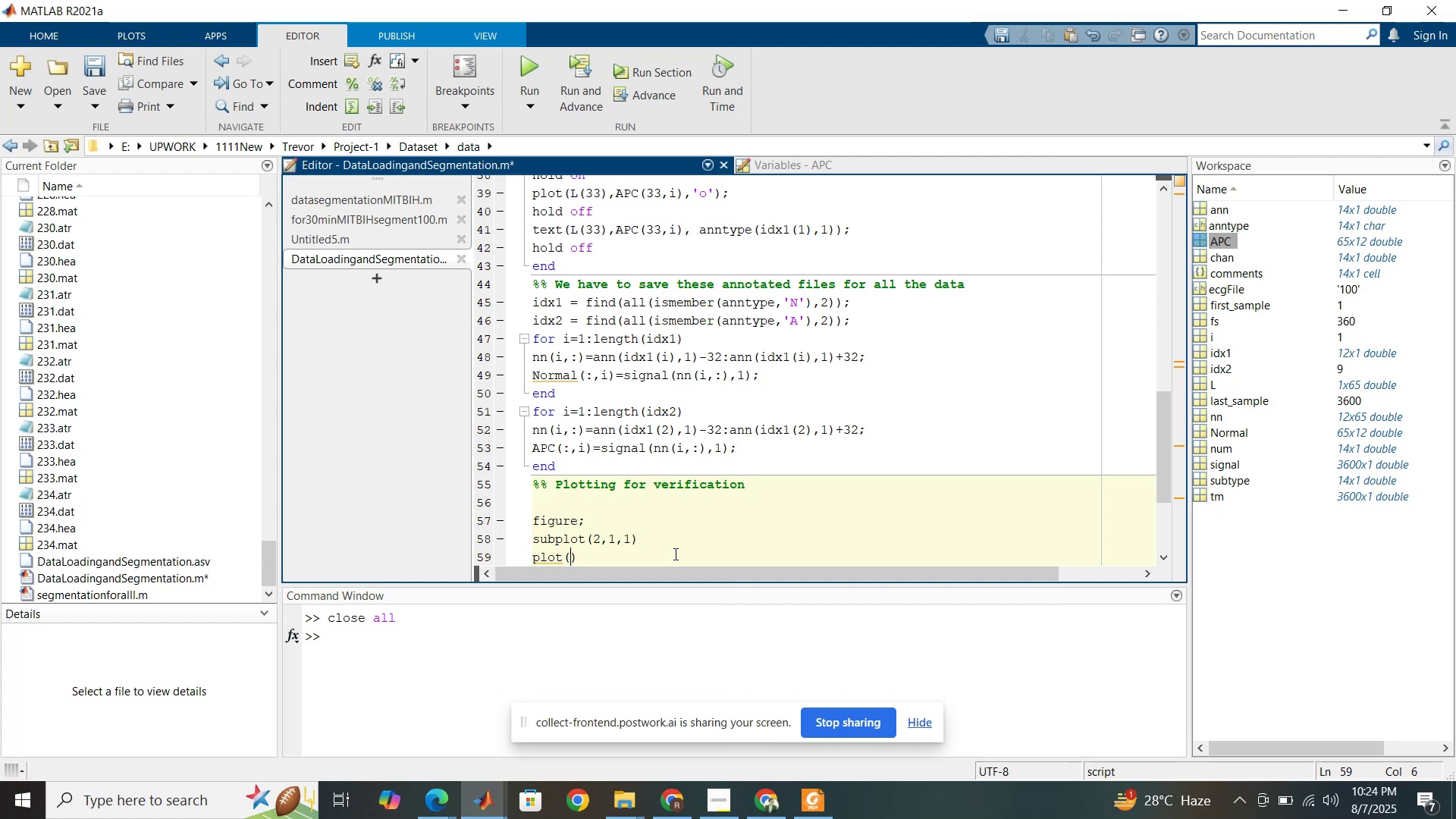 
hold_key(key=ShiftRight, duration=0.4)
 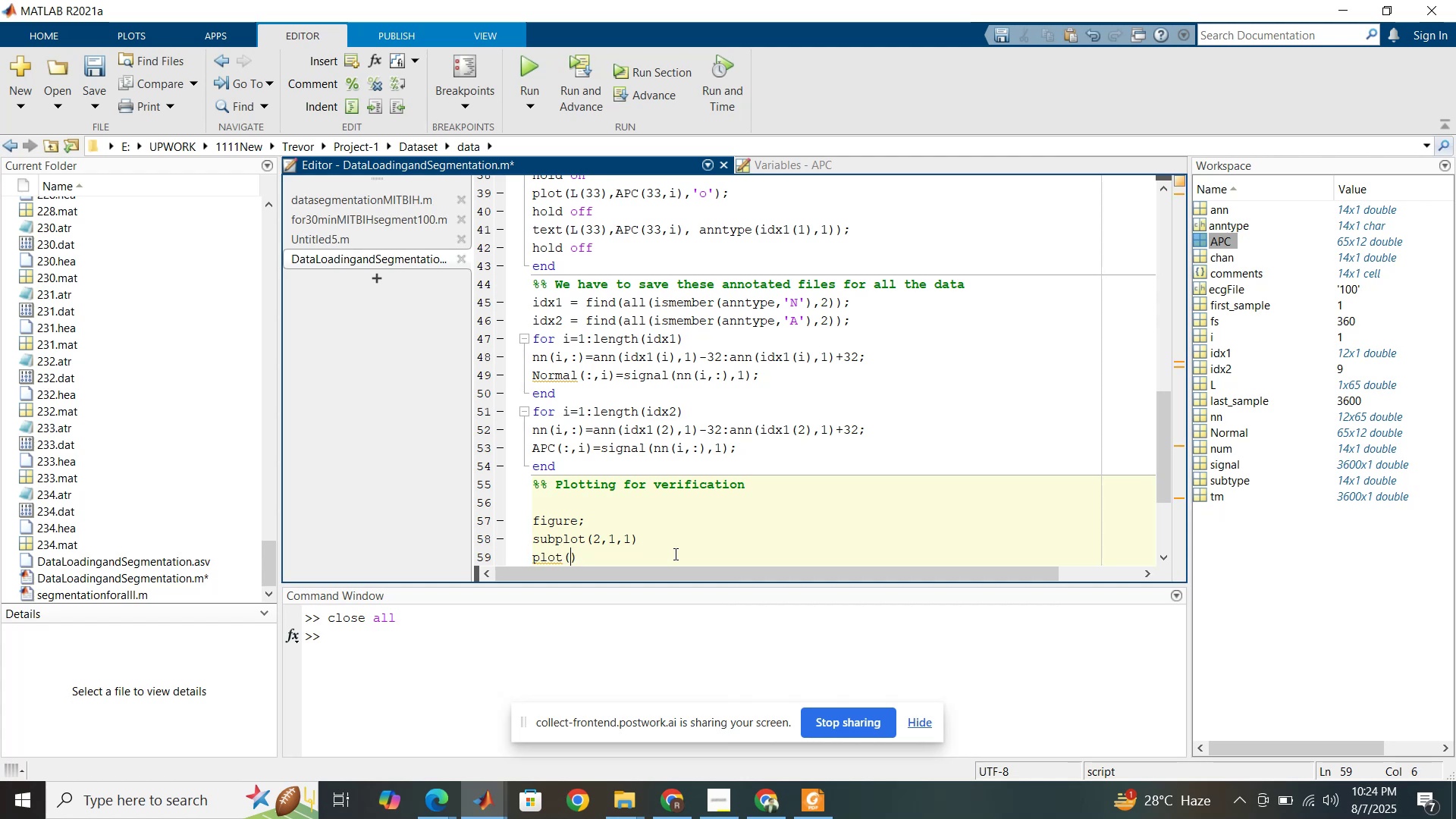 
type(Normal())
 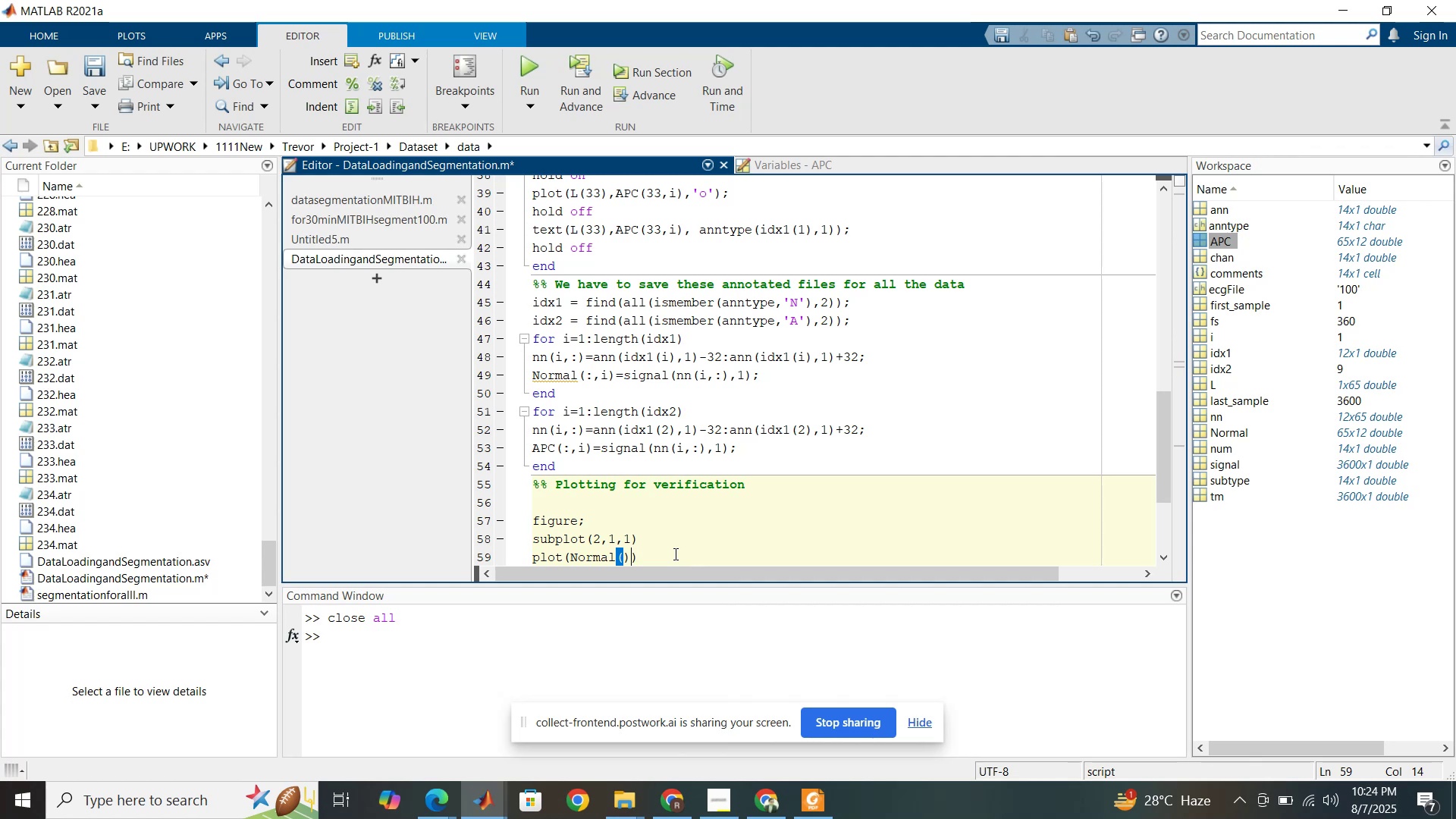 
key(ArrowLeft)
 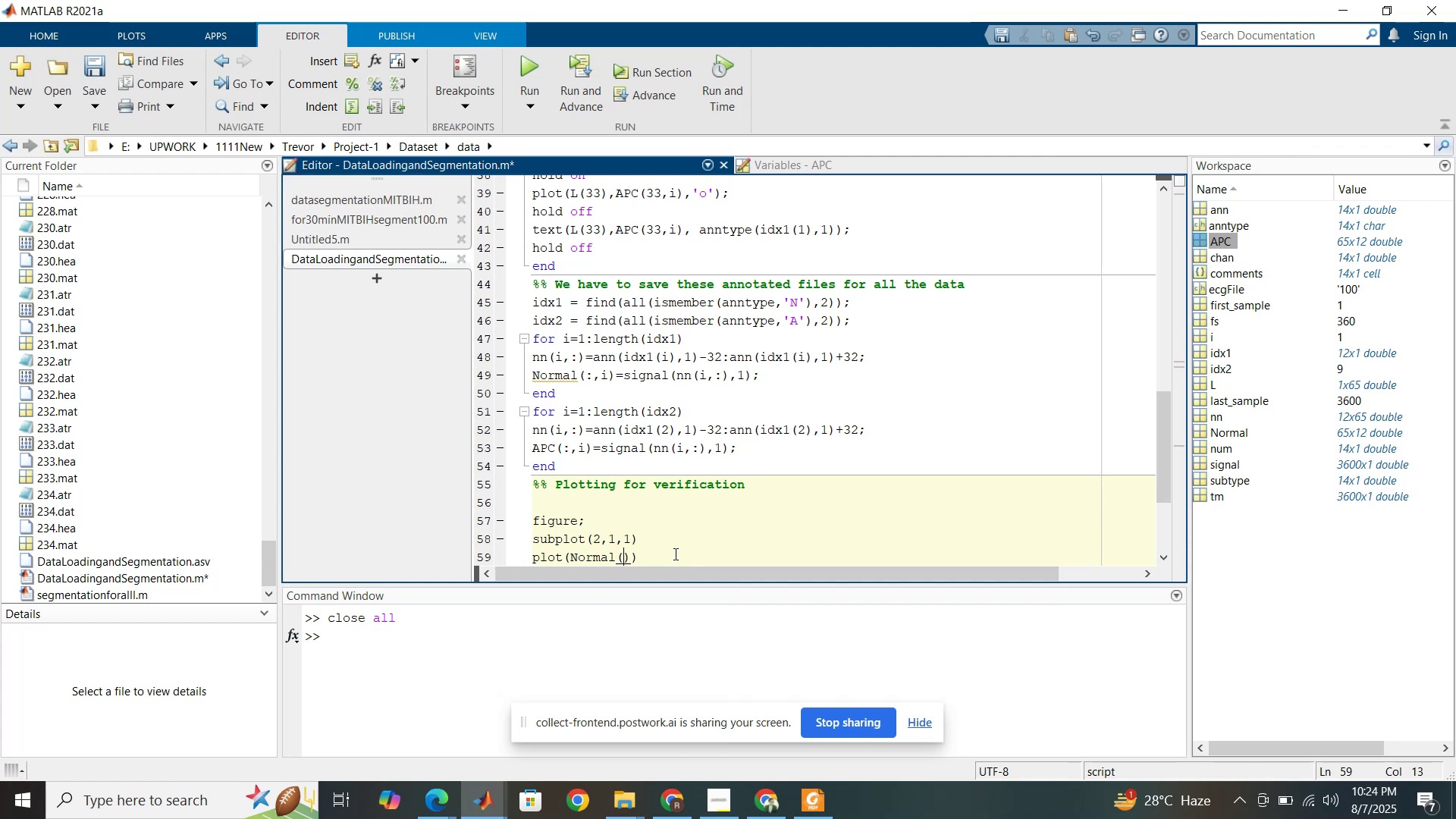 
key(Shift+Semicolon)
 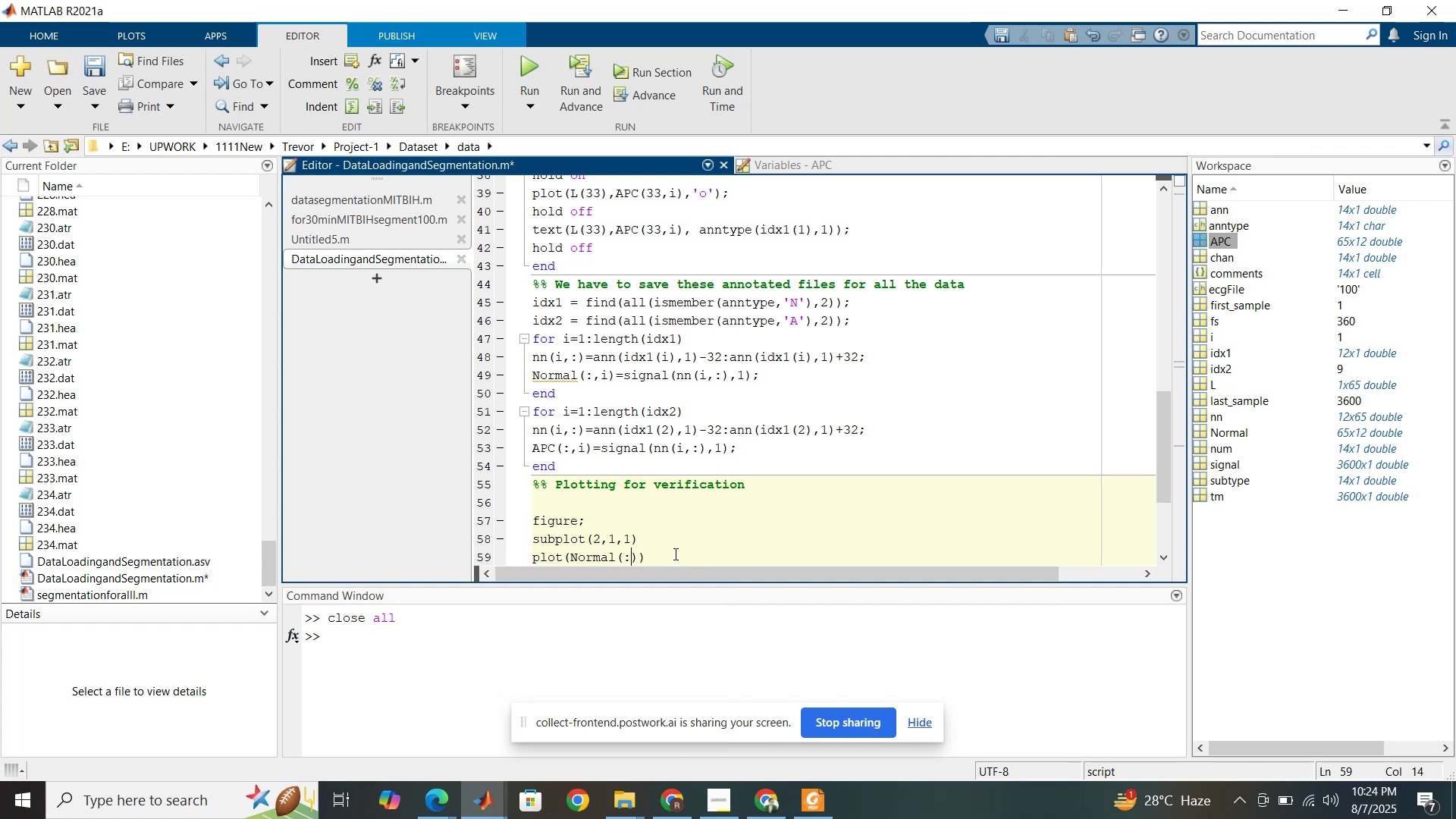 
key(Comma)
 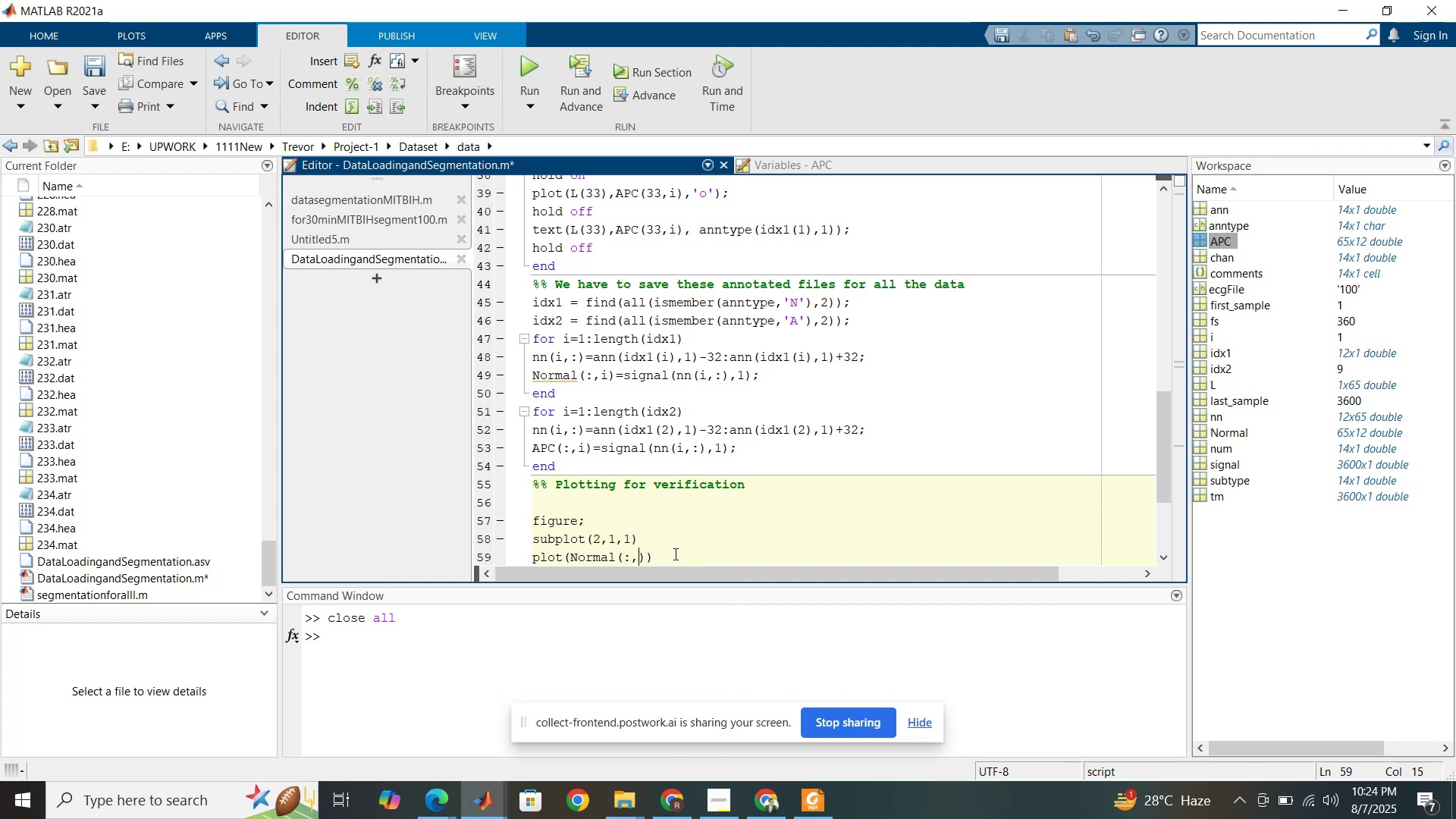 
key(1)
 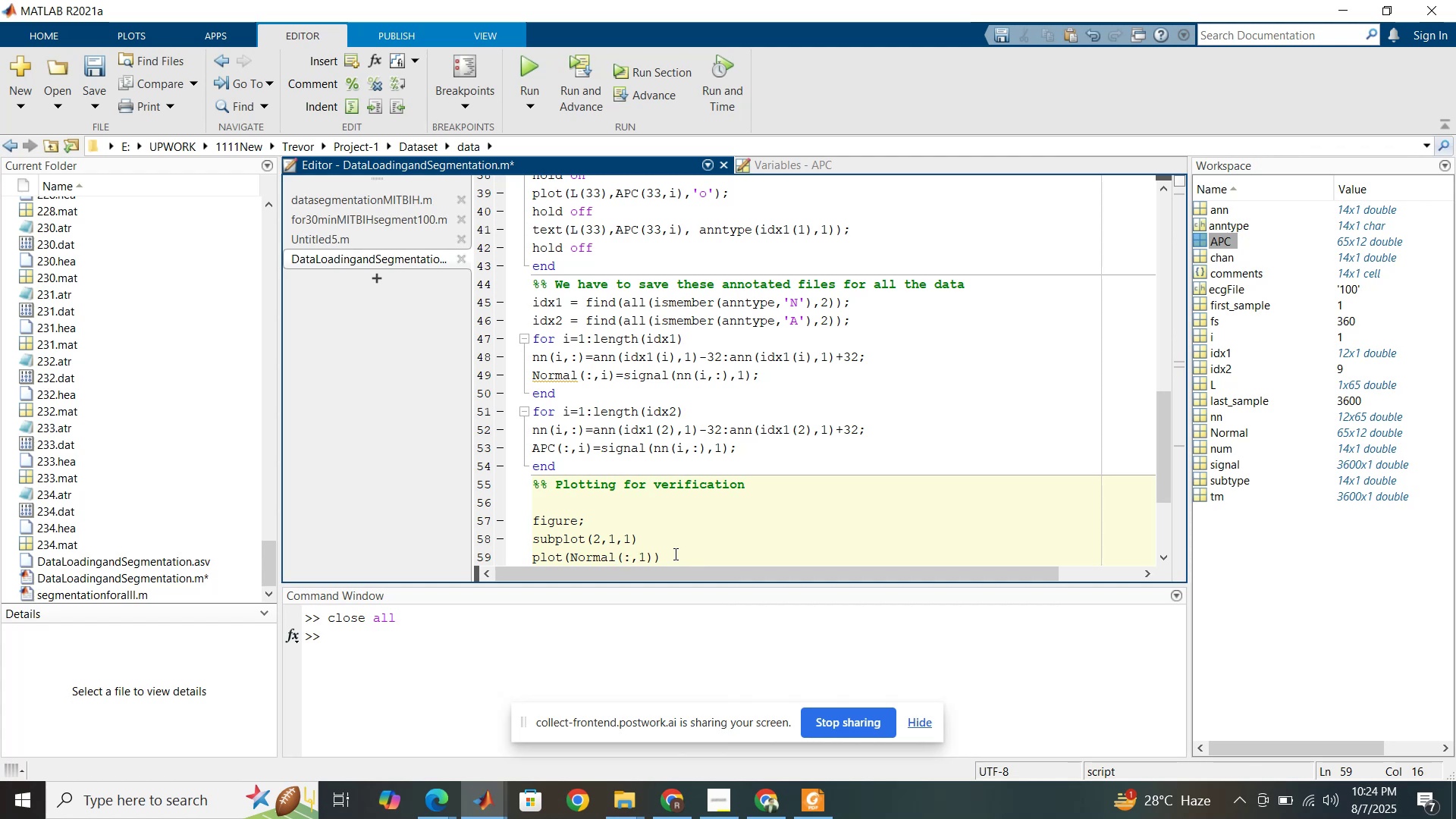 
left_click([674, 554])
 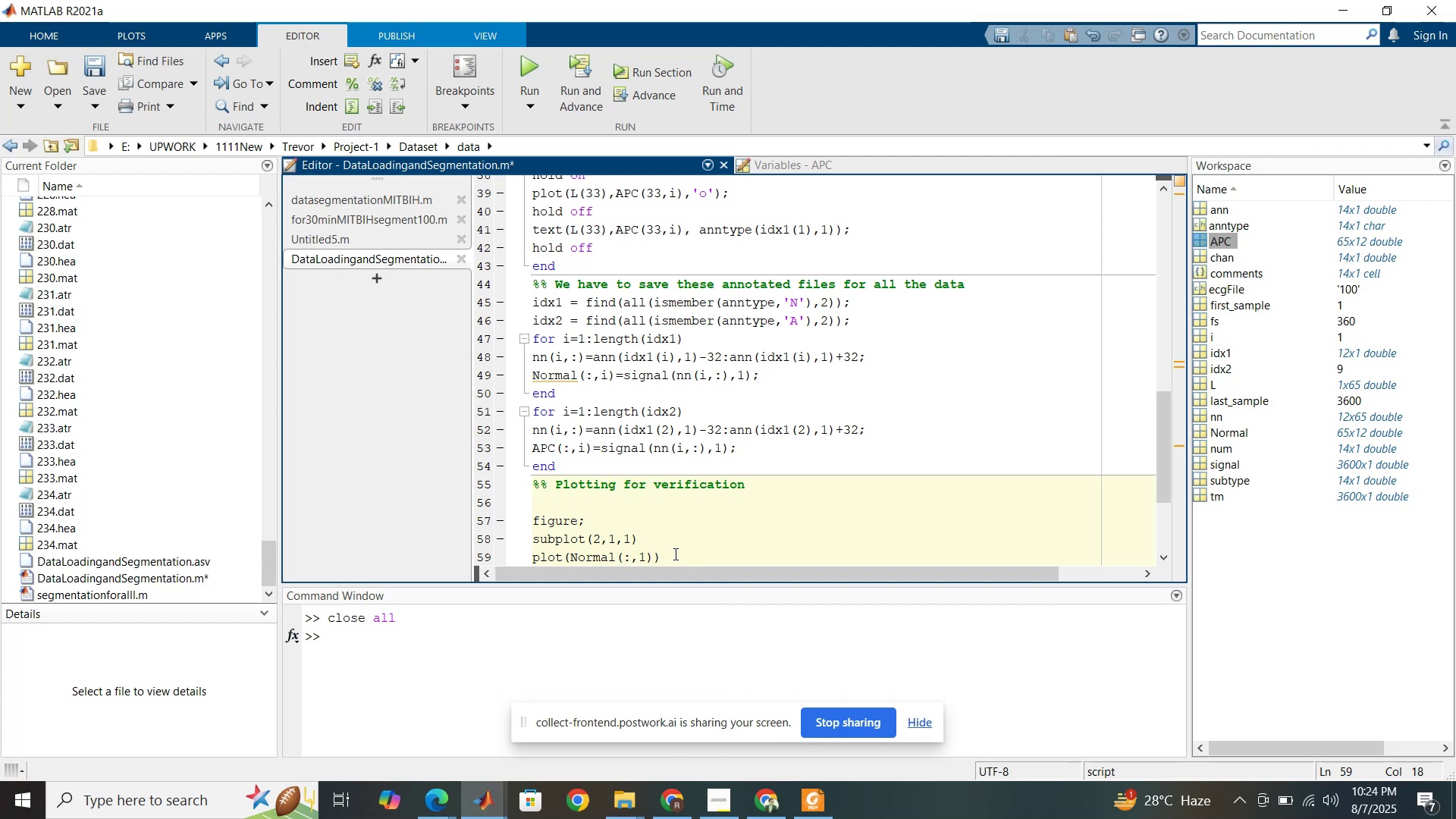 
key(Enter)
 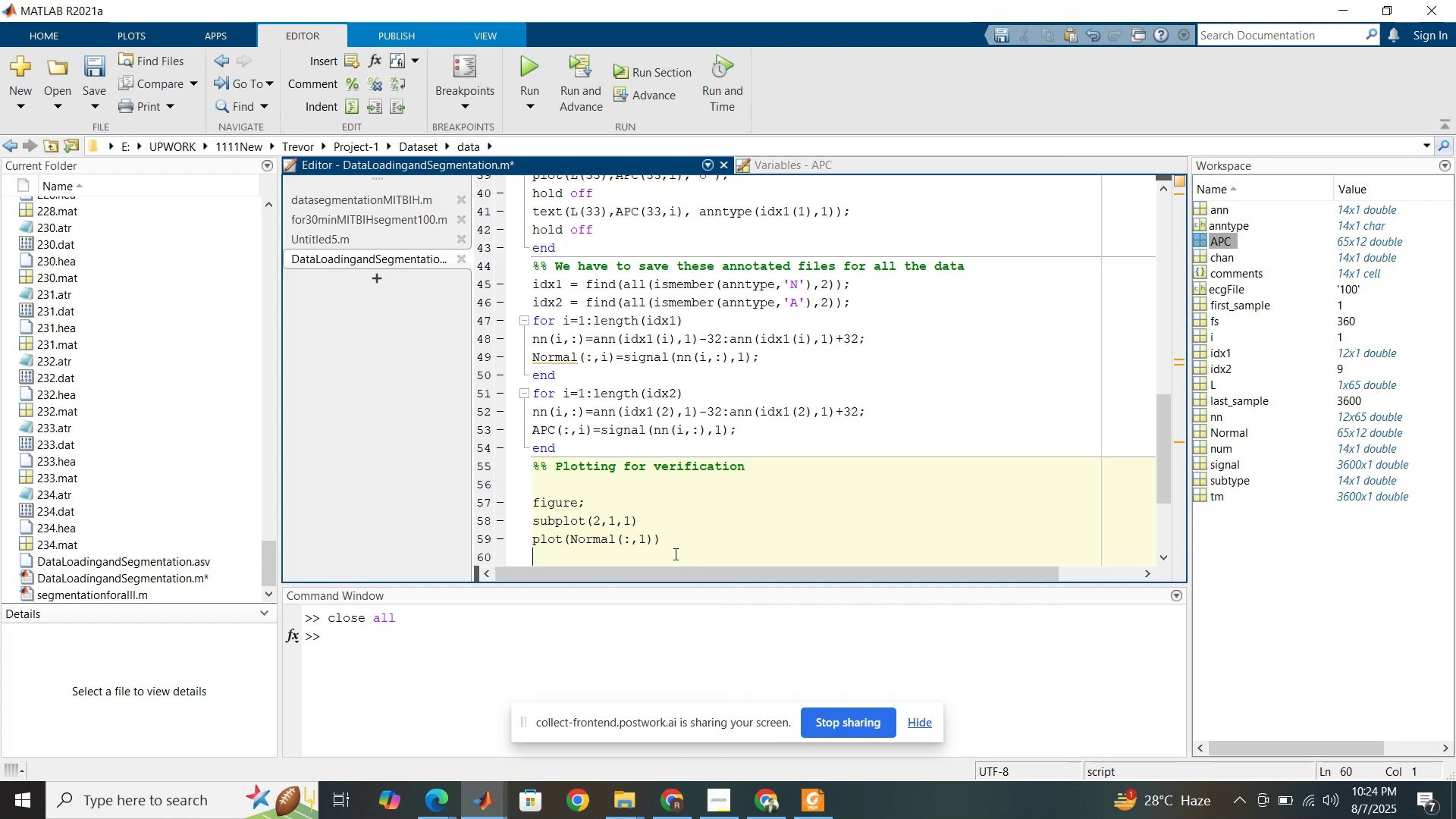 
key(ArrowLeft)
 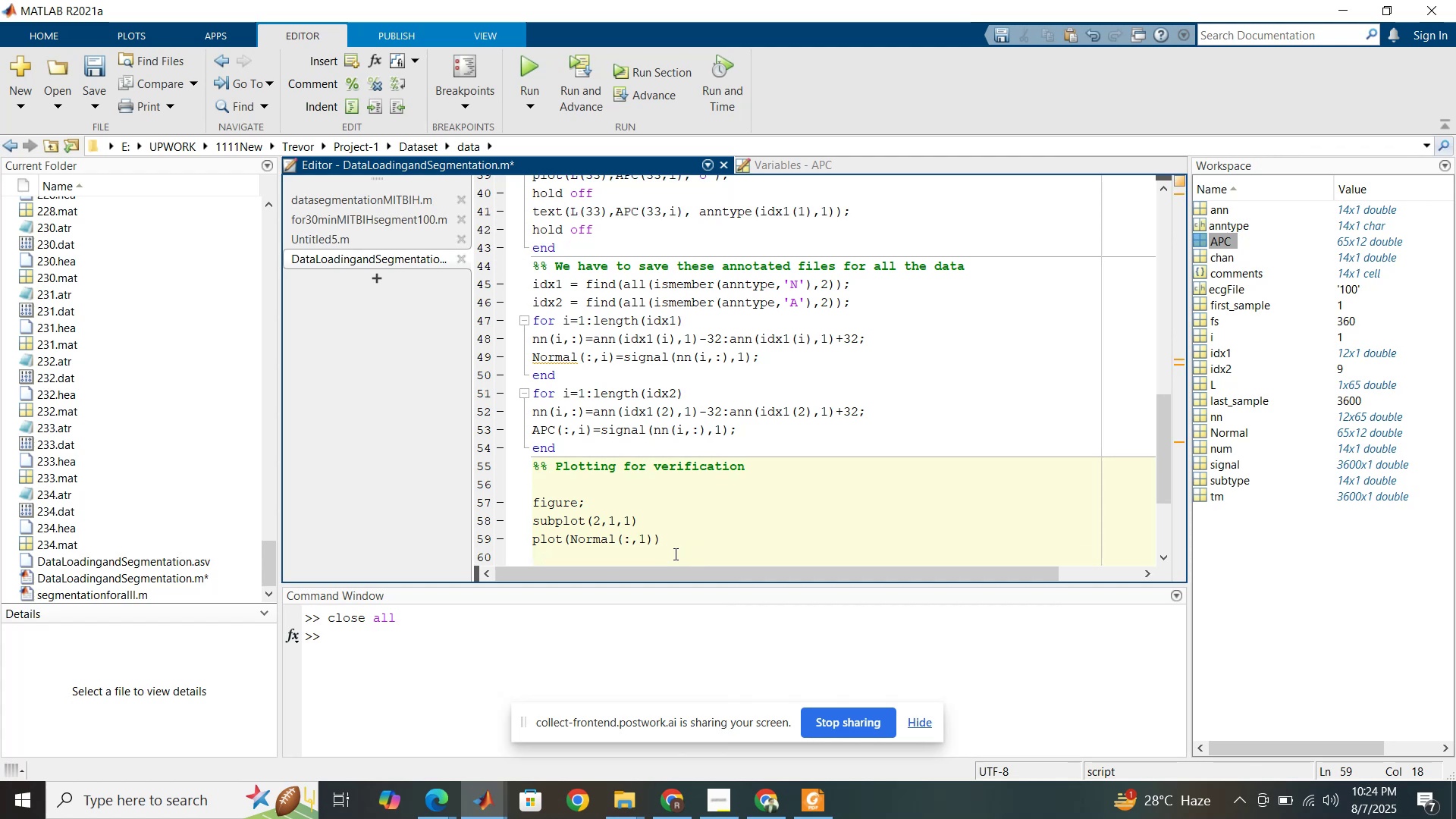 
key(ArrowUp)
 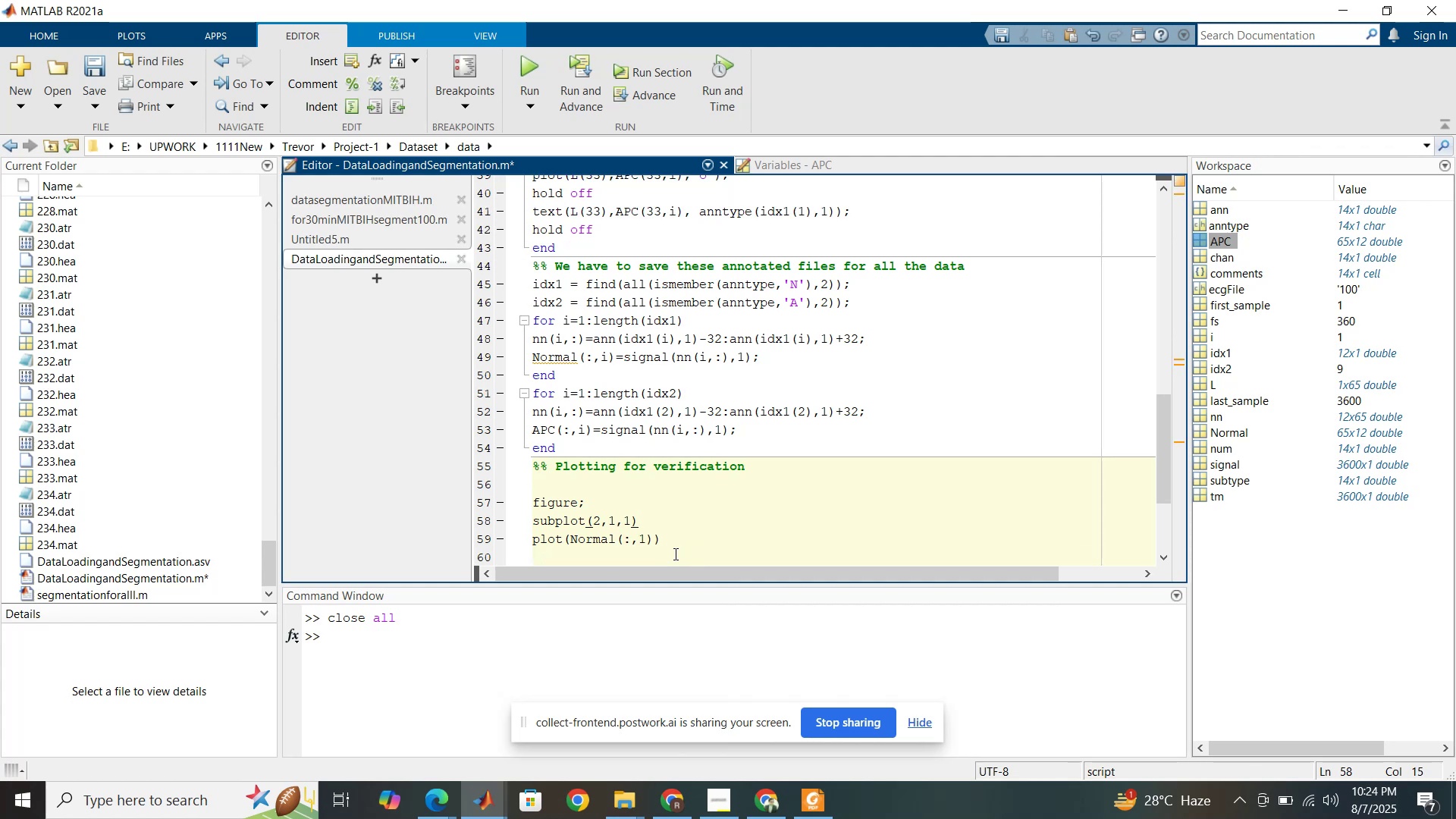 
key(Delete)
 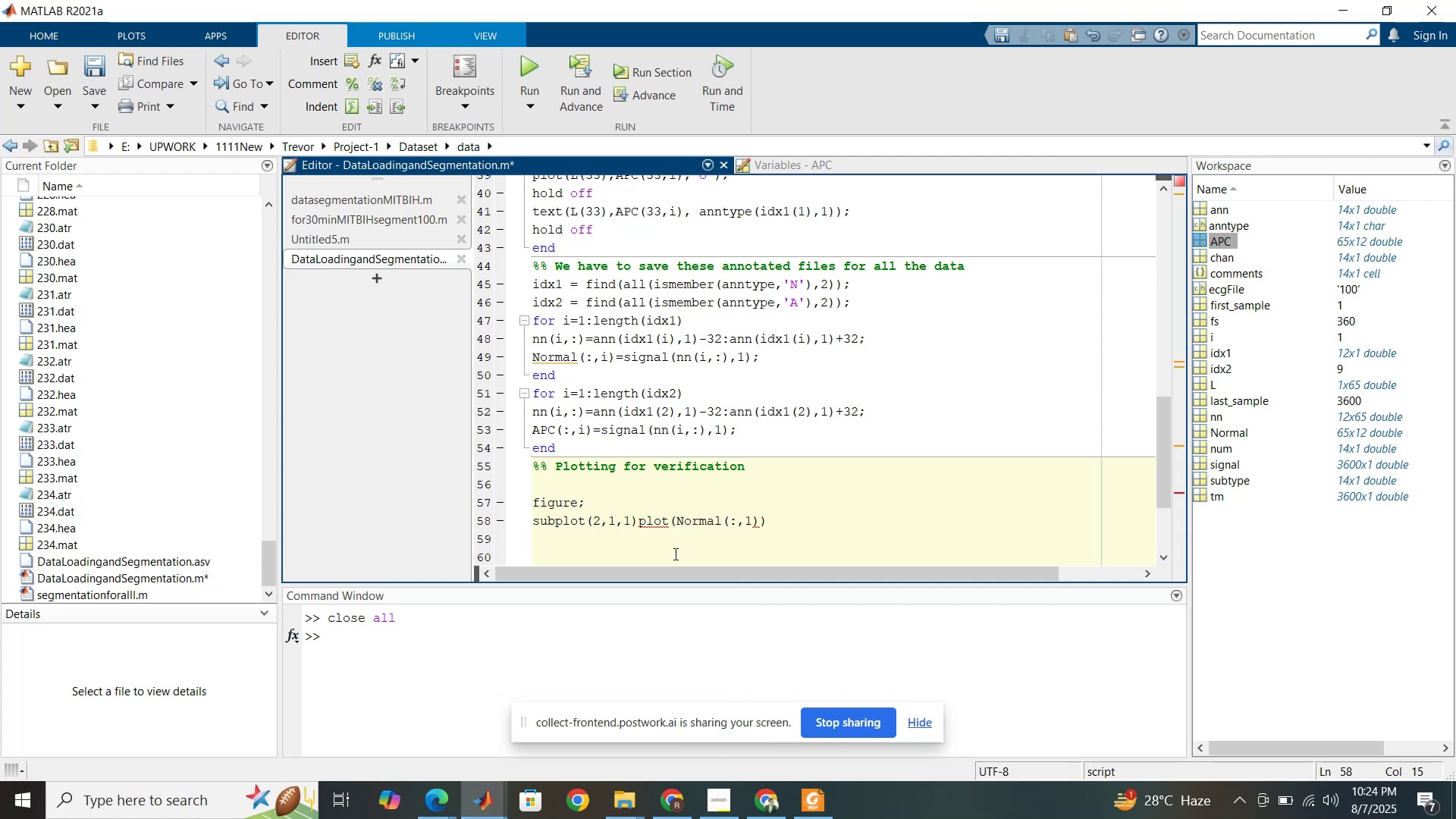 
key(Semicolon)
 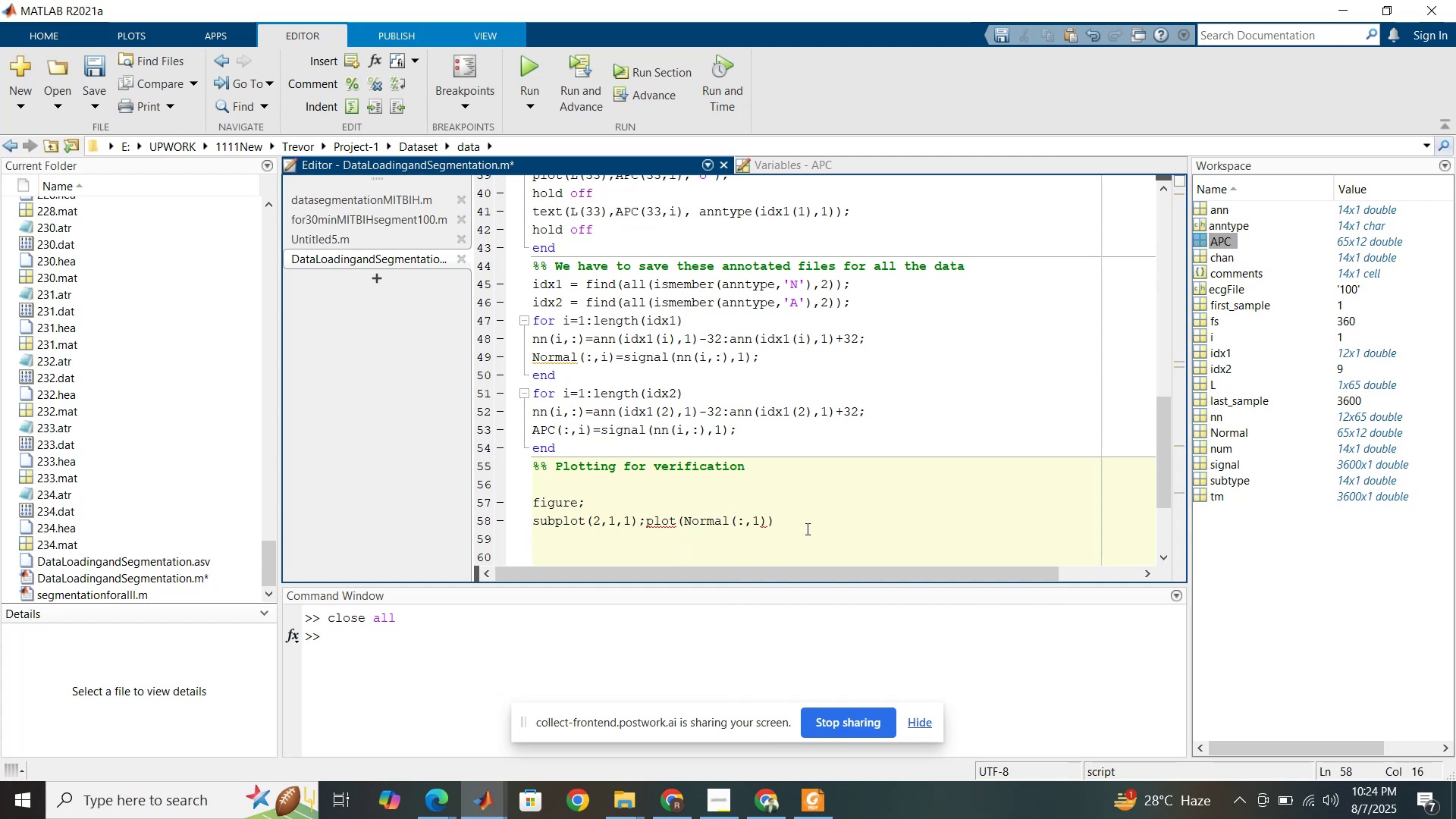 
left_click_drag(start_coordinate=[795, 522], to_coordinate=[530, 522])
 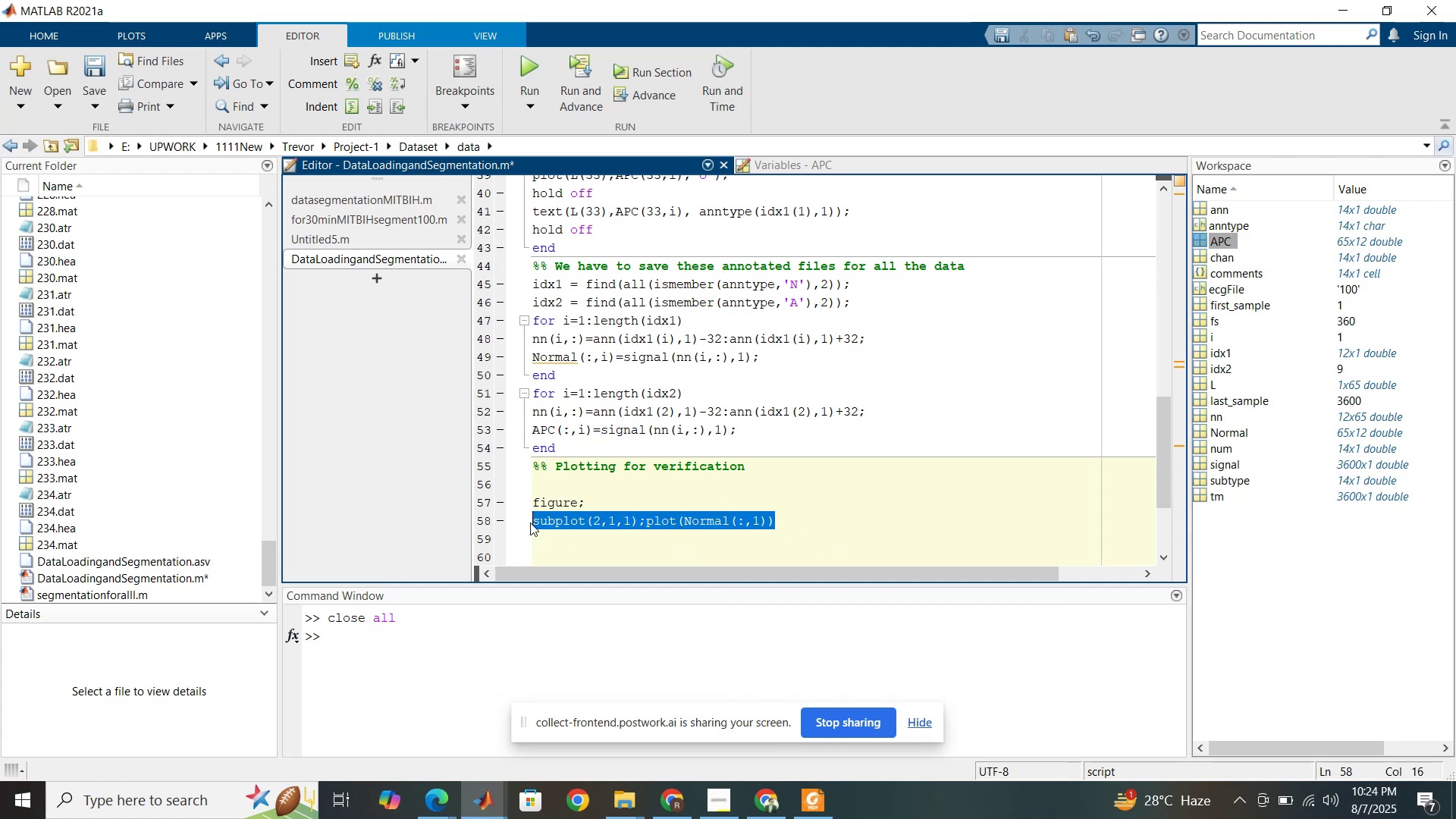 
key(Control+C)
 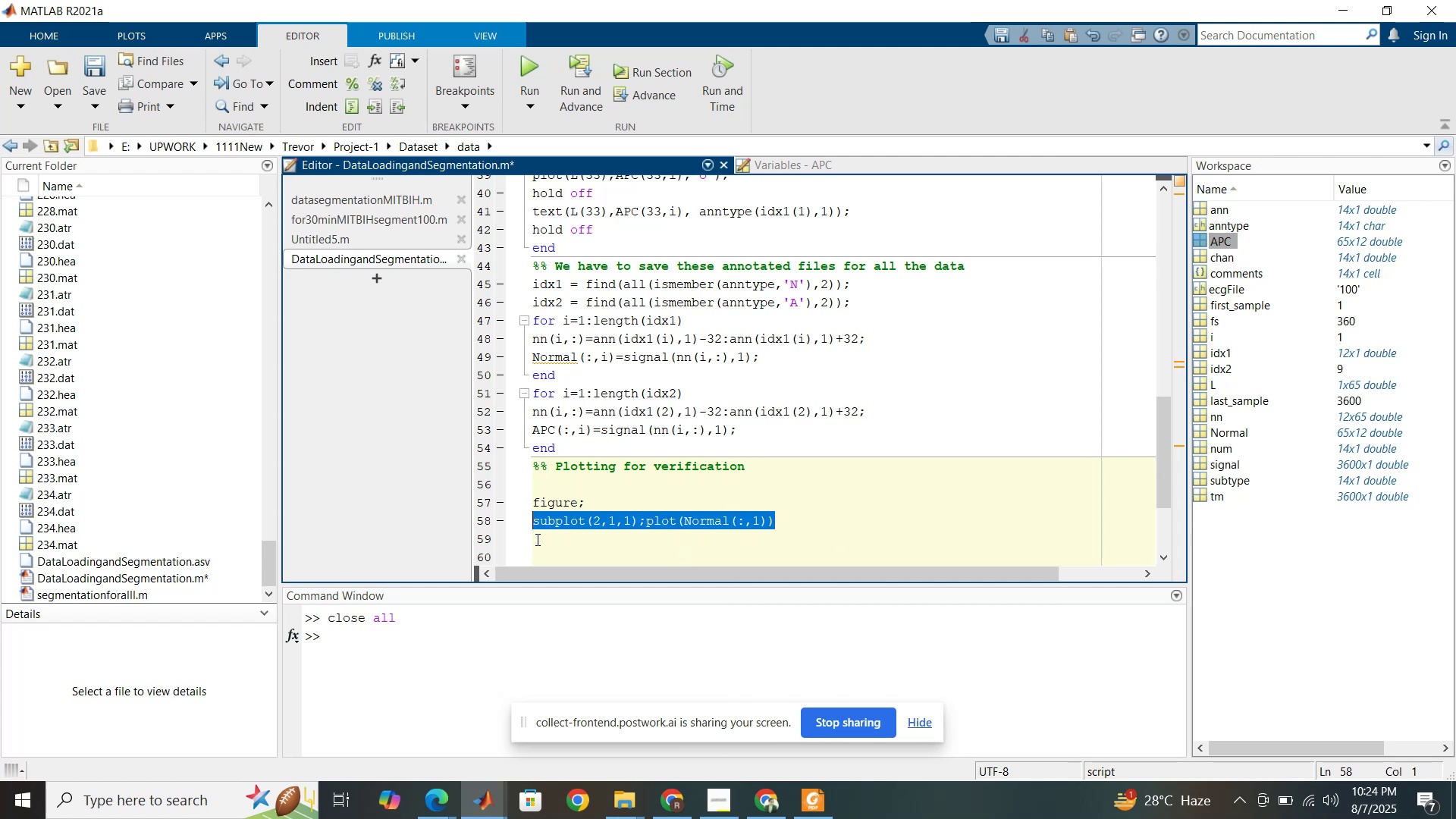 
left_click([536, 539])
 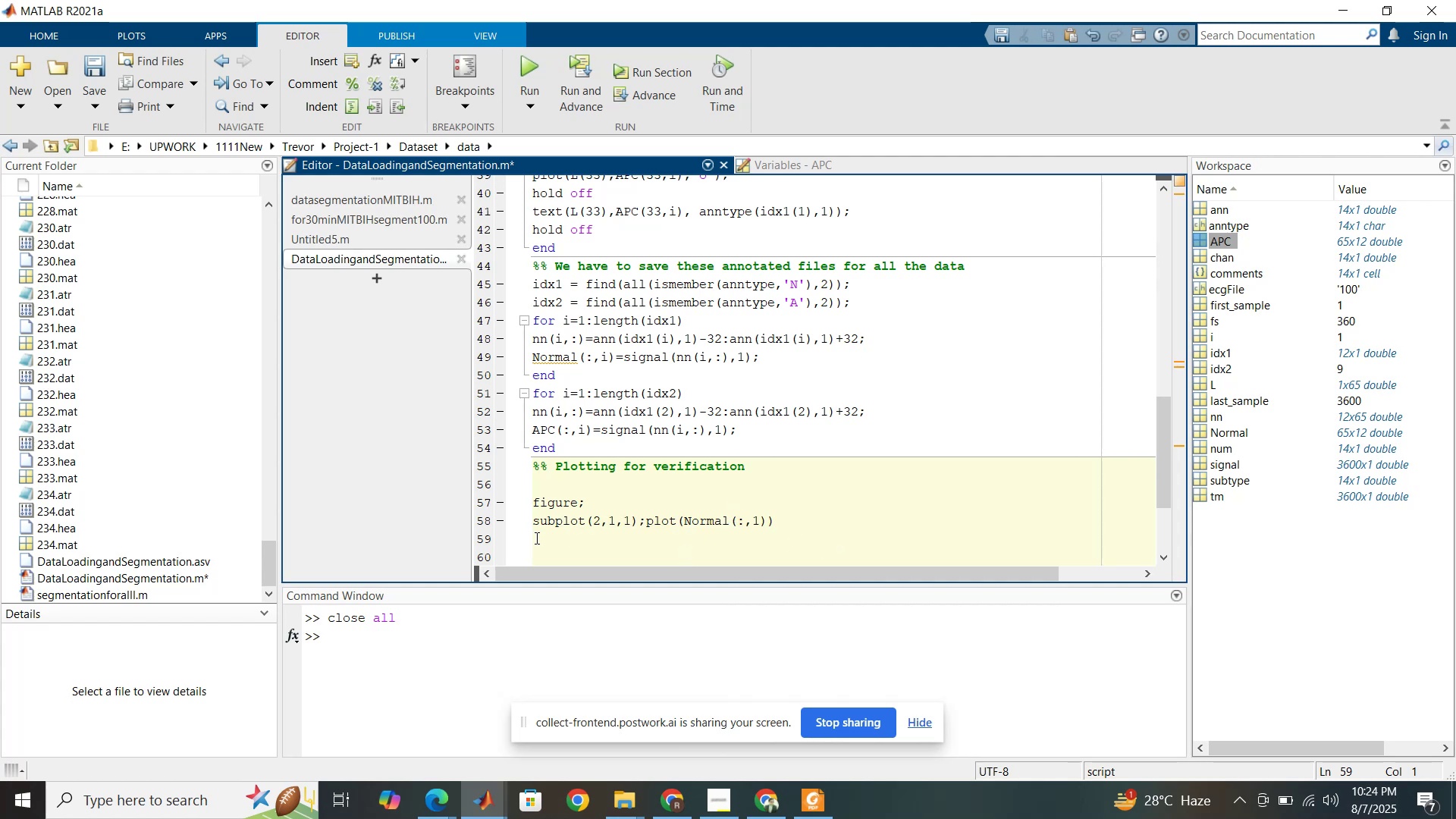 
key(Control+V)
 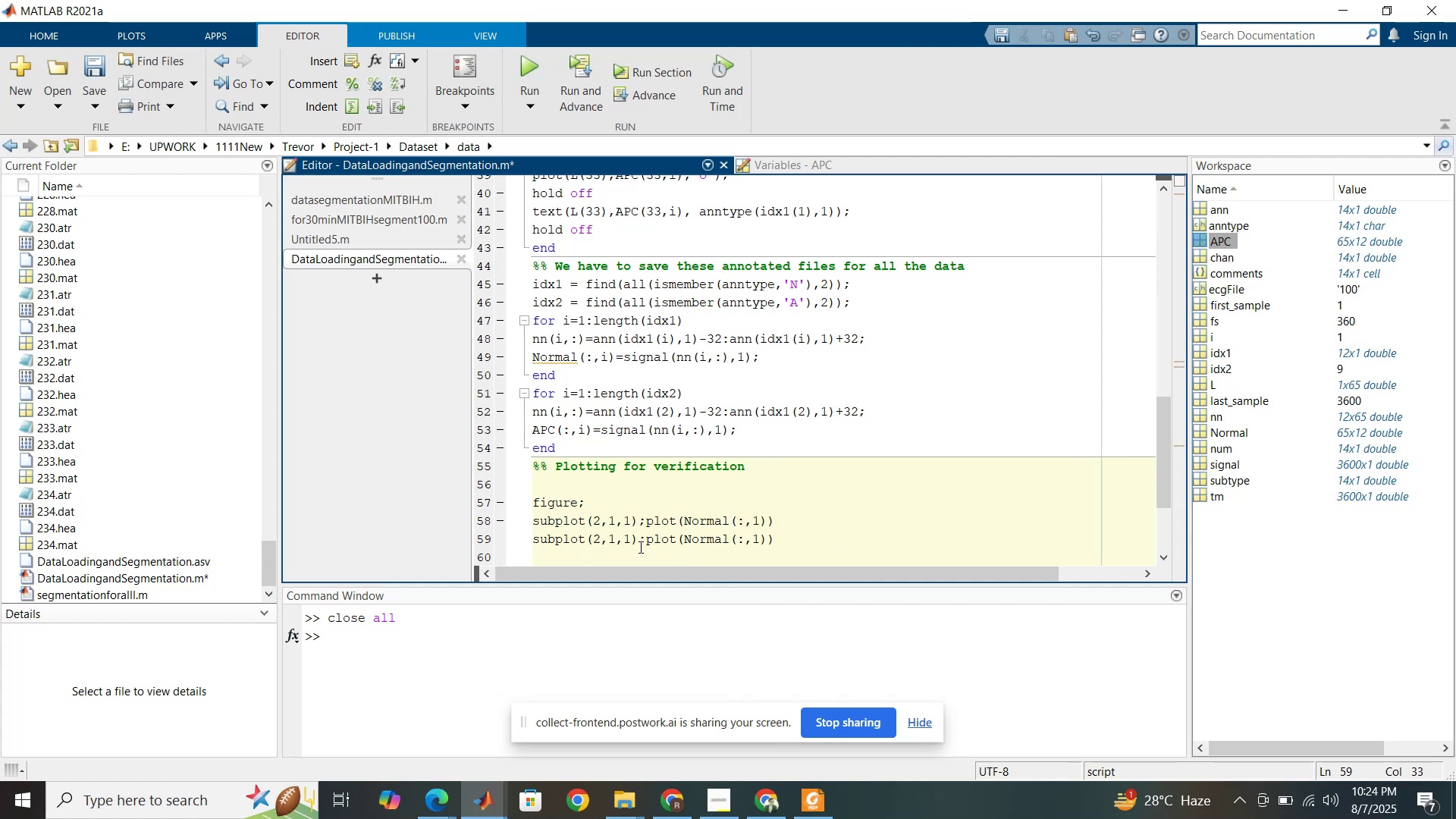 
left_click_drag(start_coordinate=[631, 538], to_coordinate=[625, 538])
 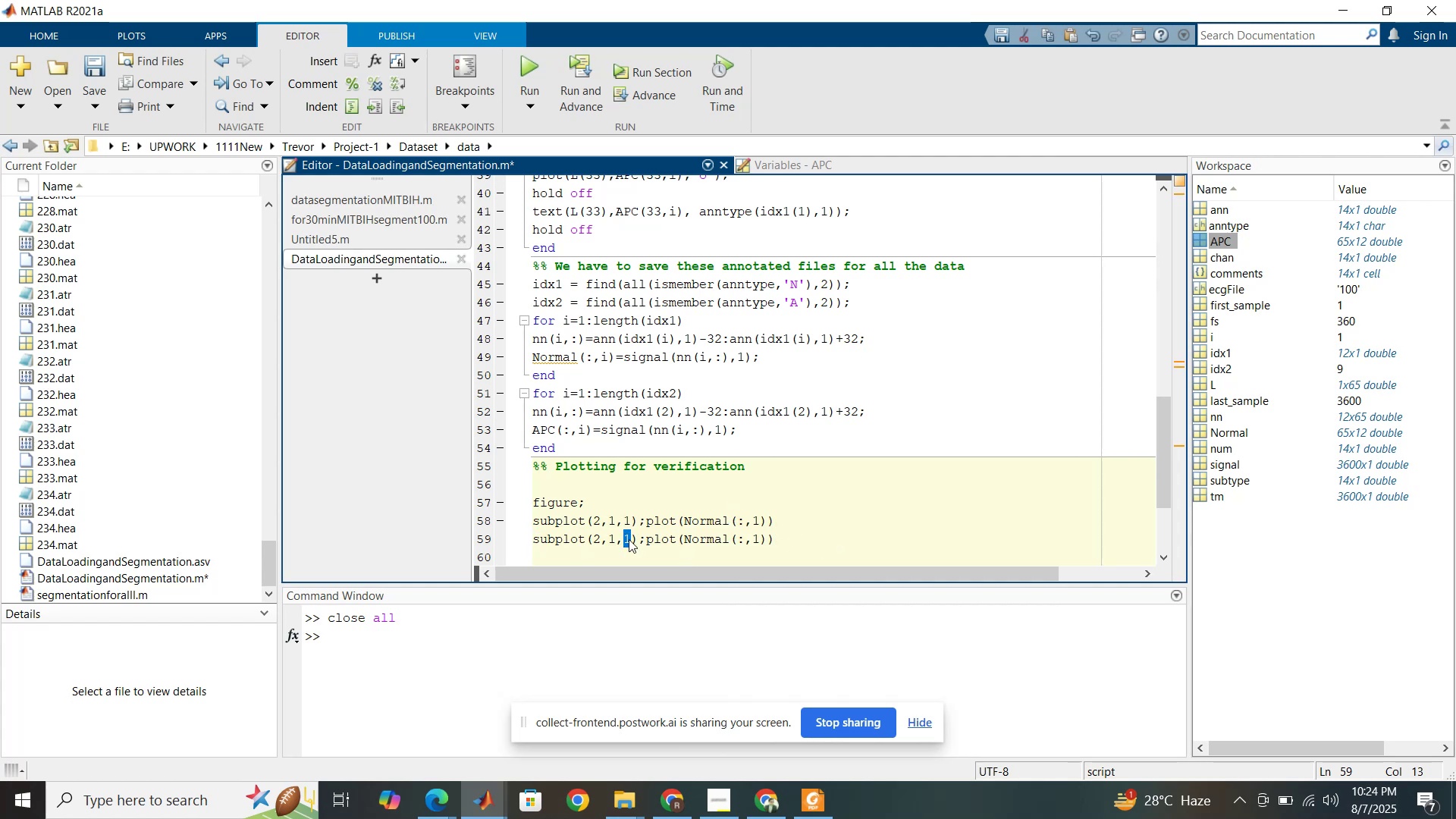 
key(2)
 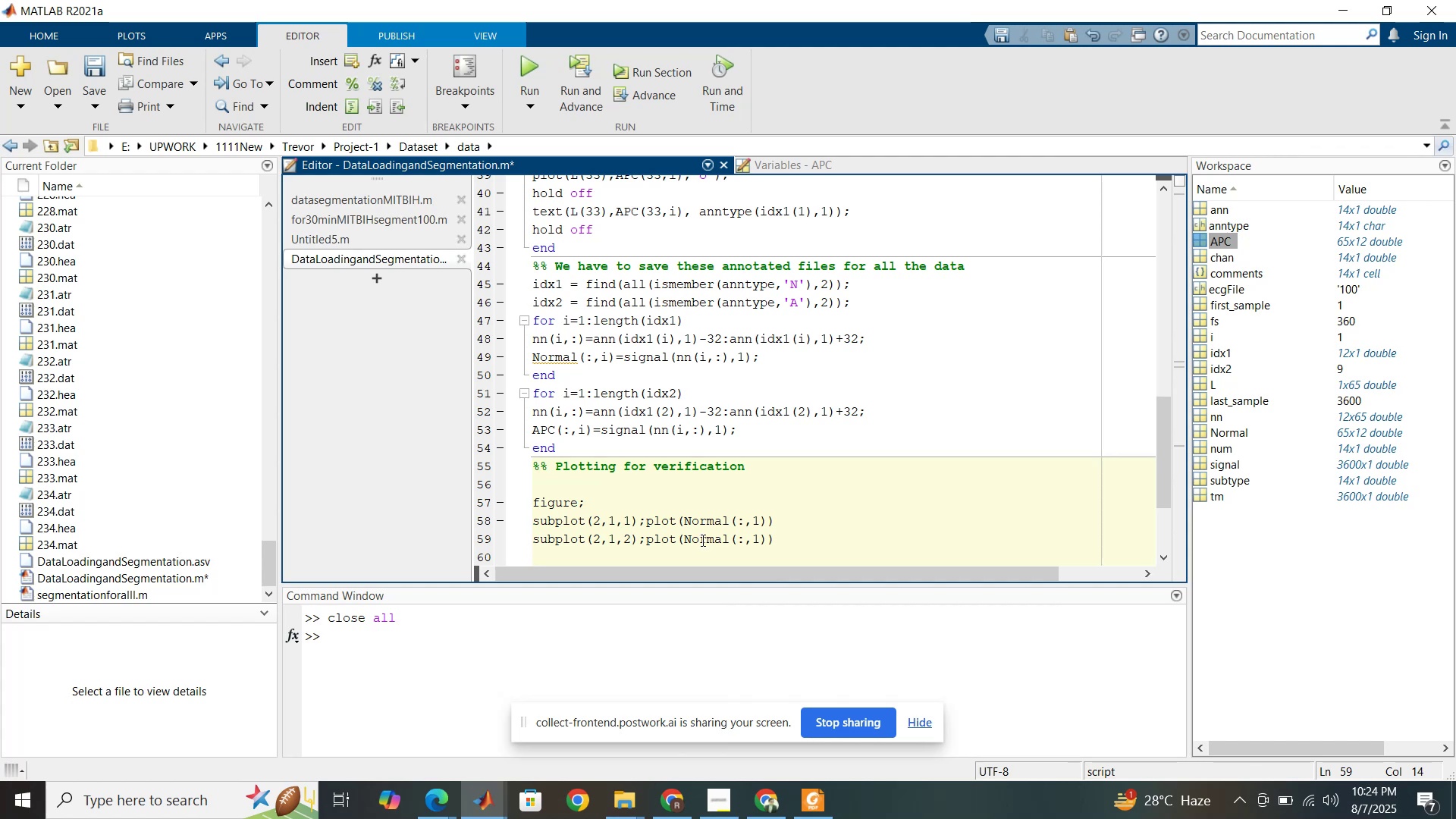 
double_click([701, 540])
 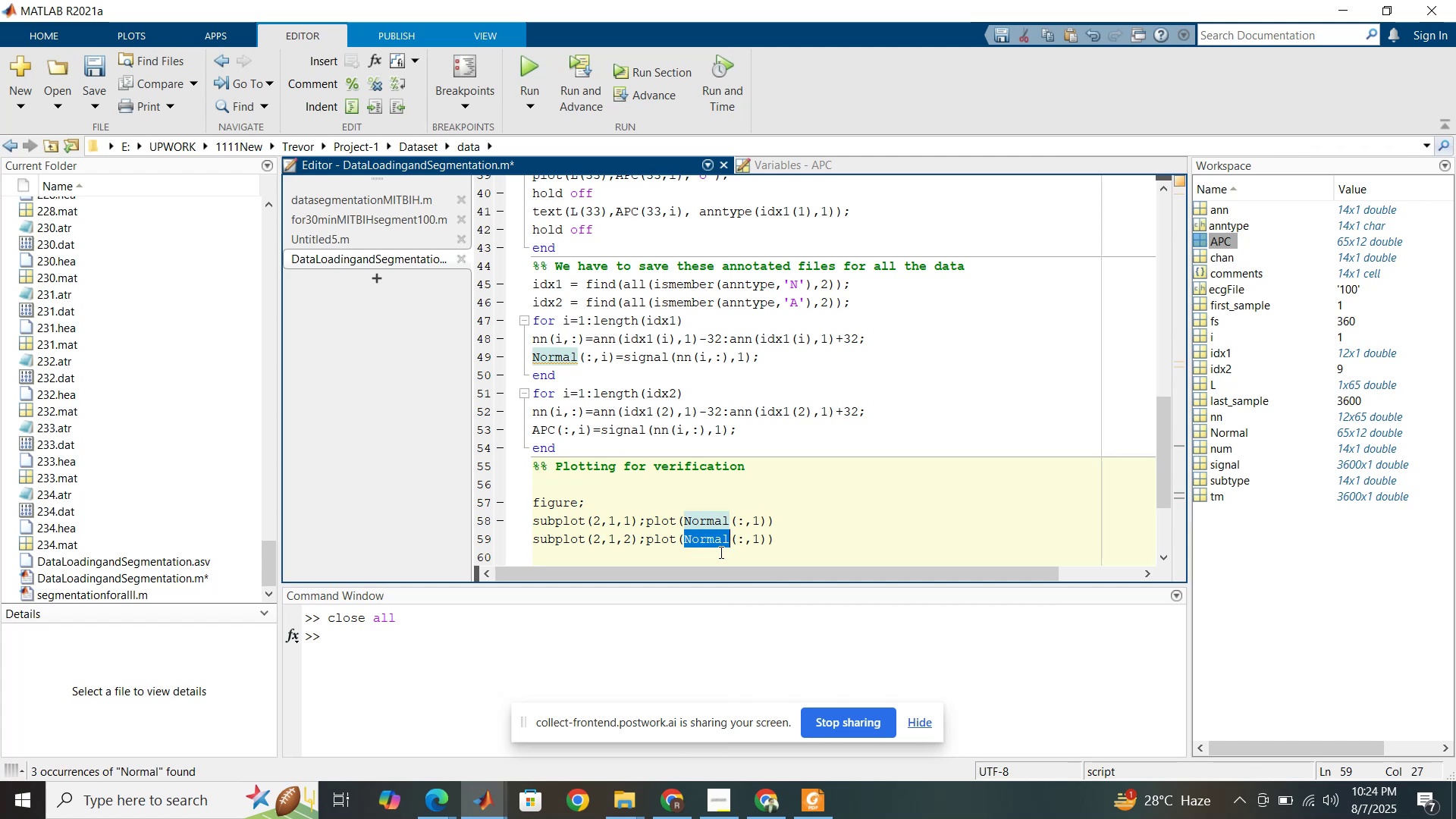 
type(APC)
 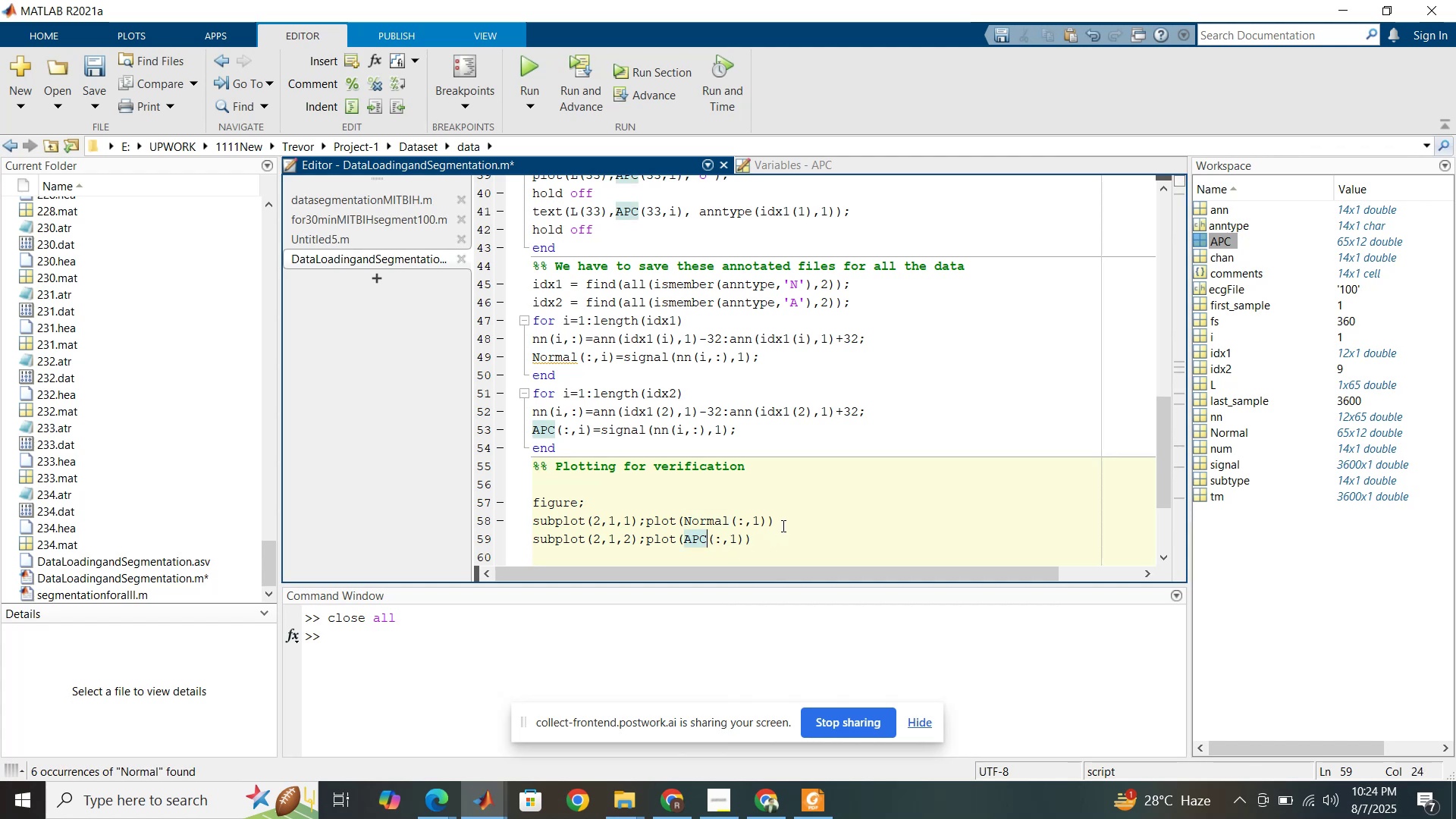 
left_click([782, 526])
 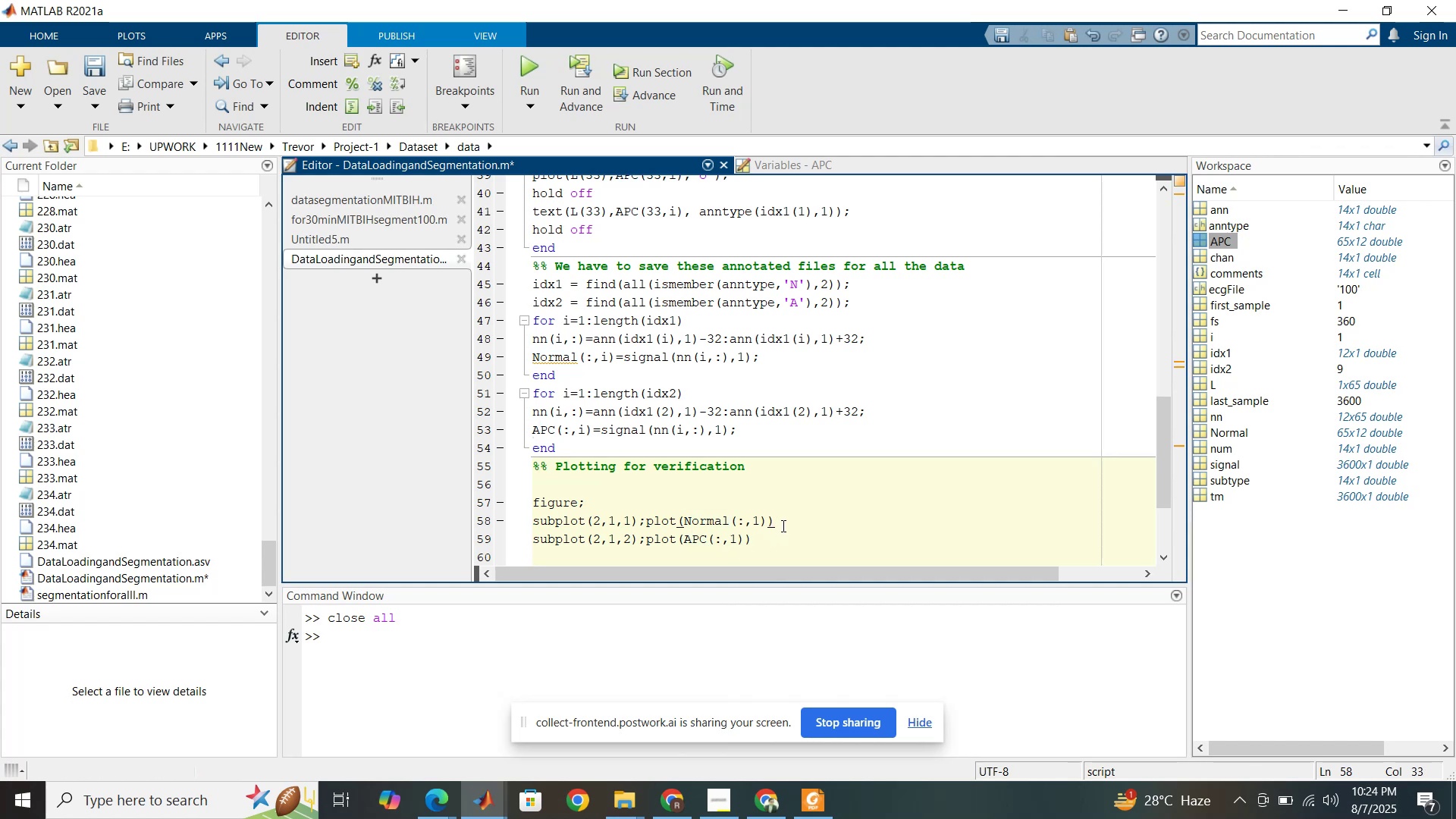 
key(Enter)
 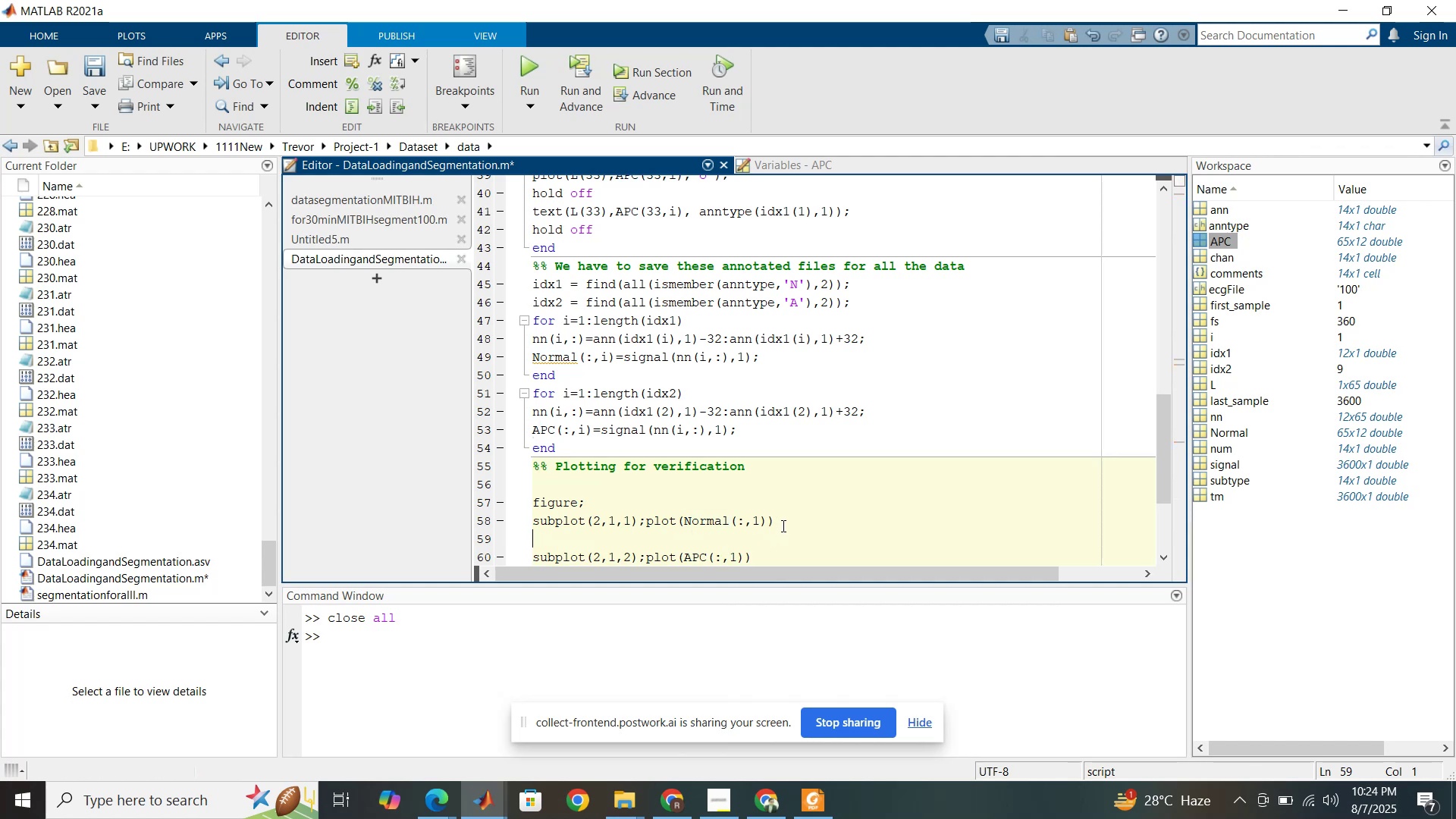 
type(title ())
 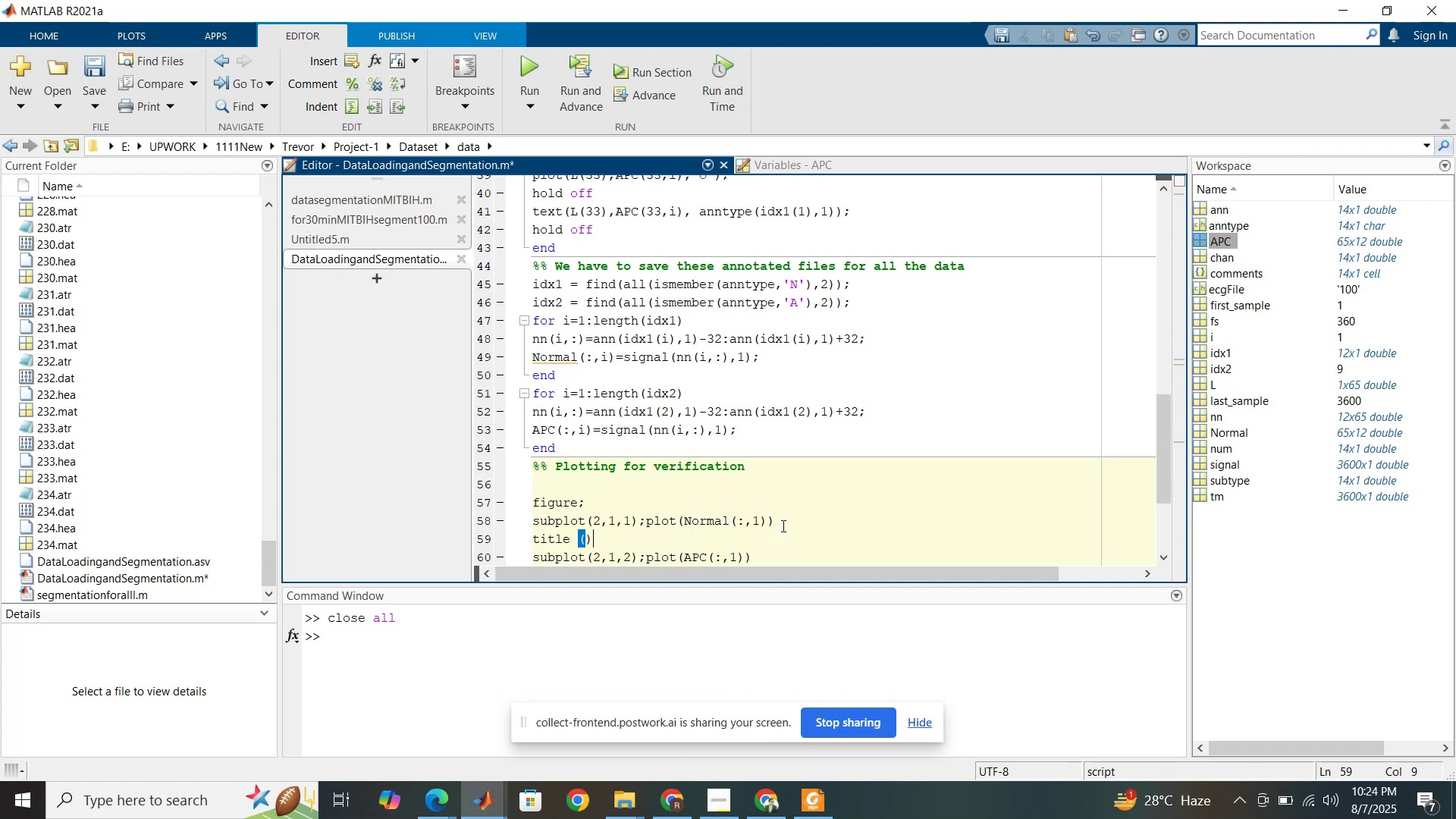 
key(ArrowLeft)
 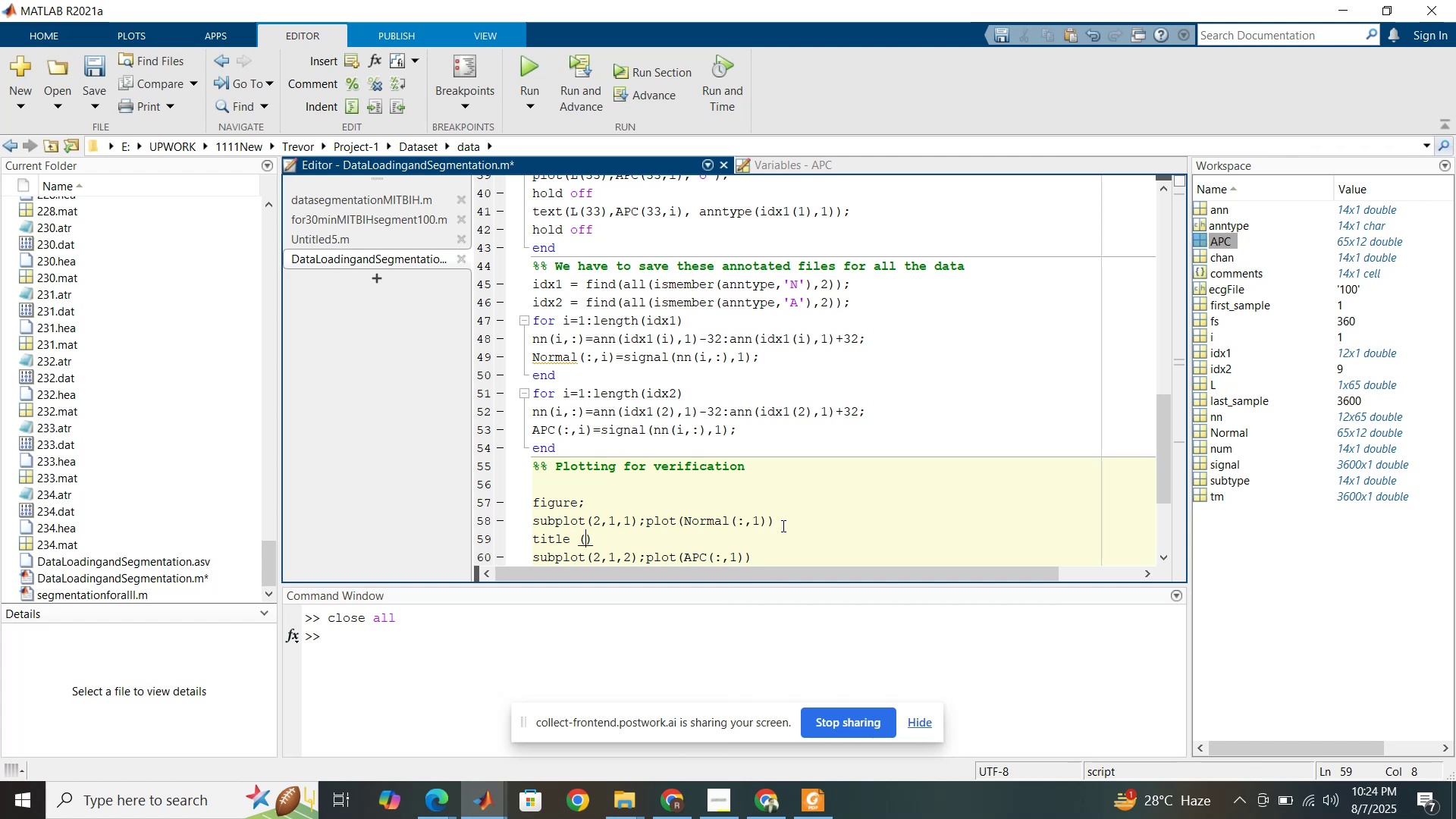 
key(Quote)
 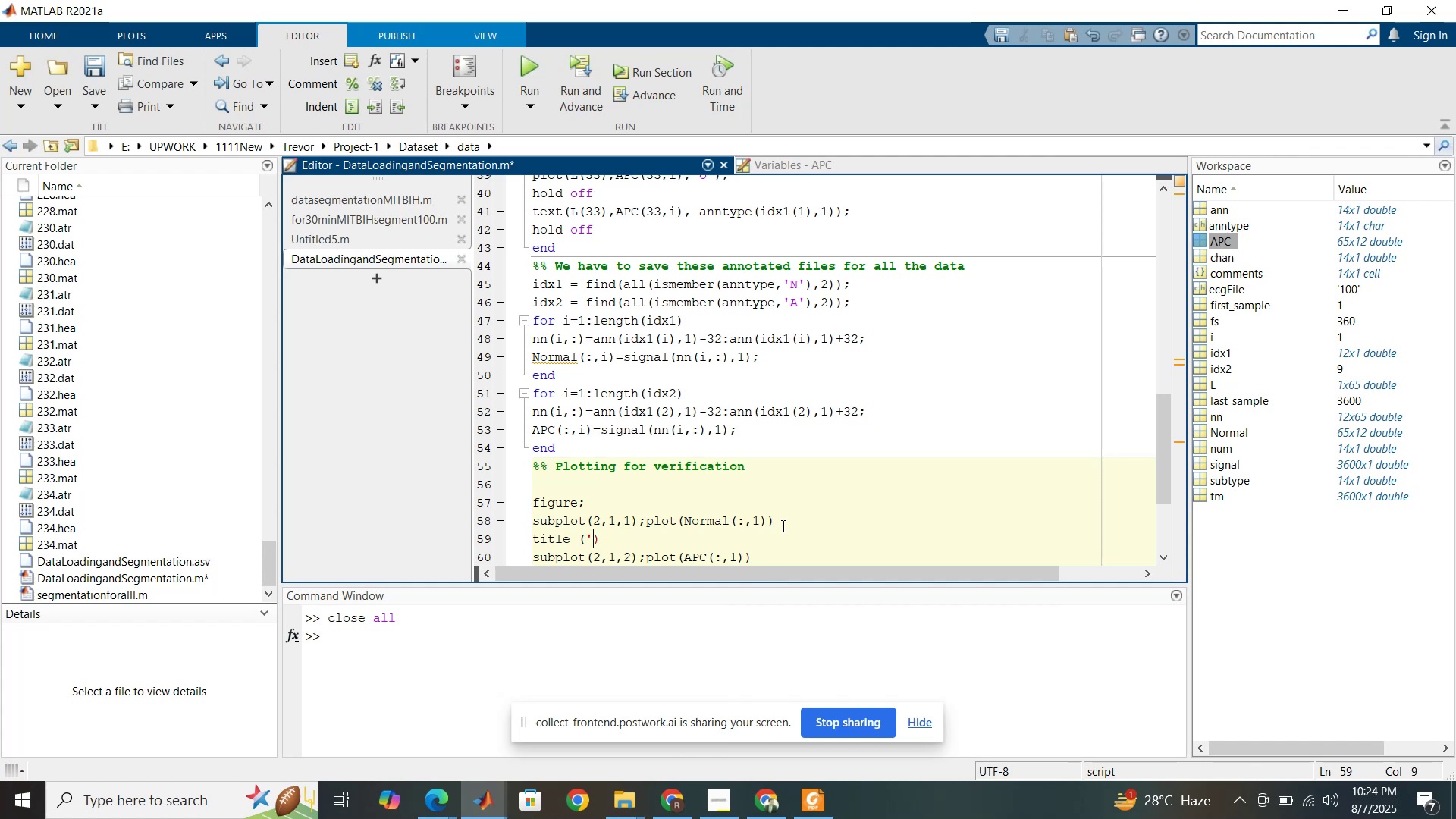 
key(Quote)
 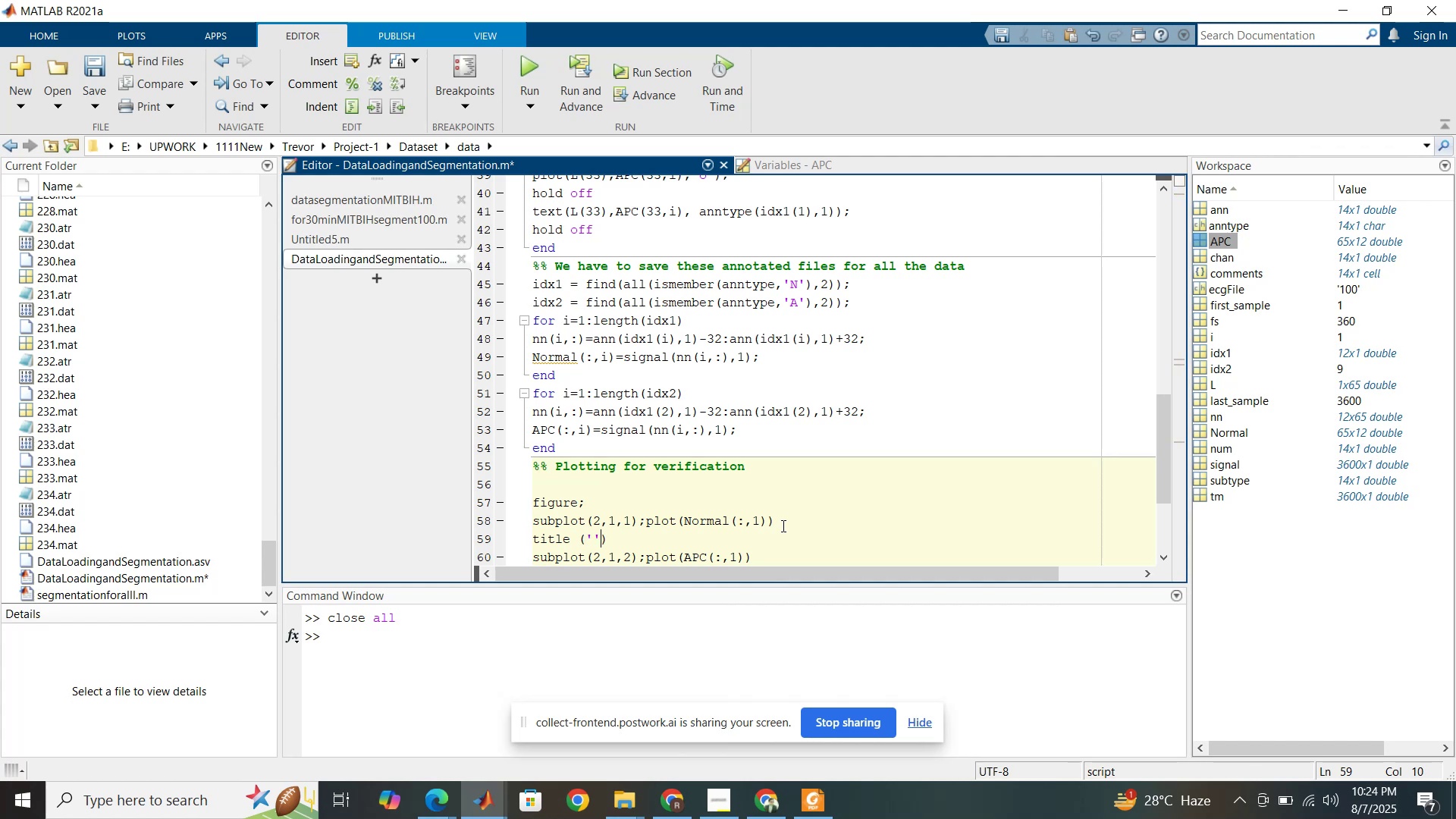 
key(ArrowLeft)
 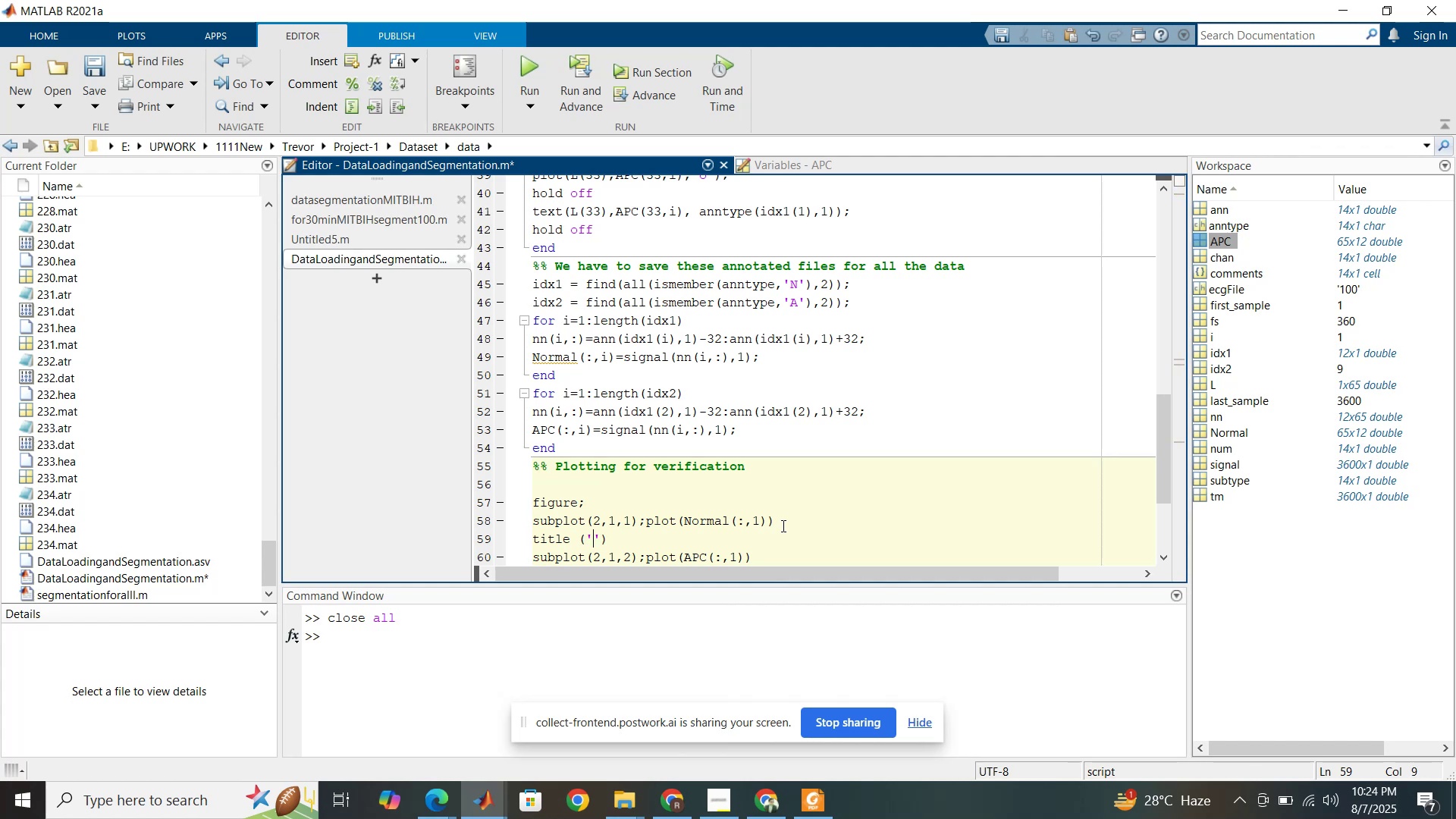 
type(Normal Beats)
 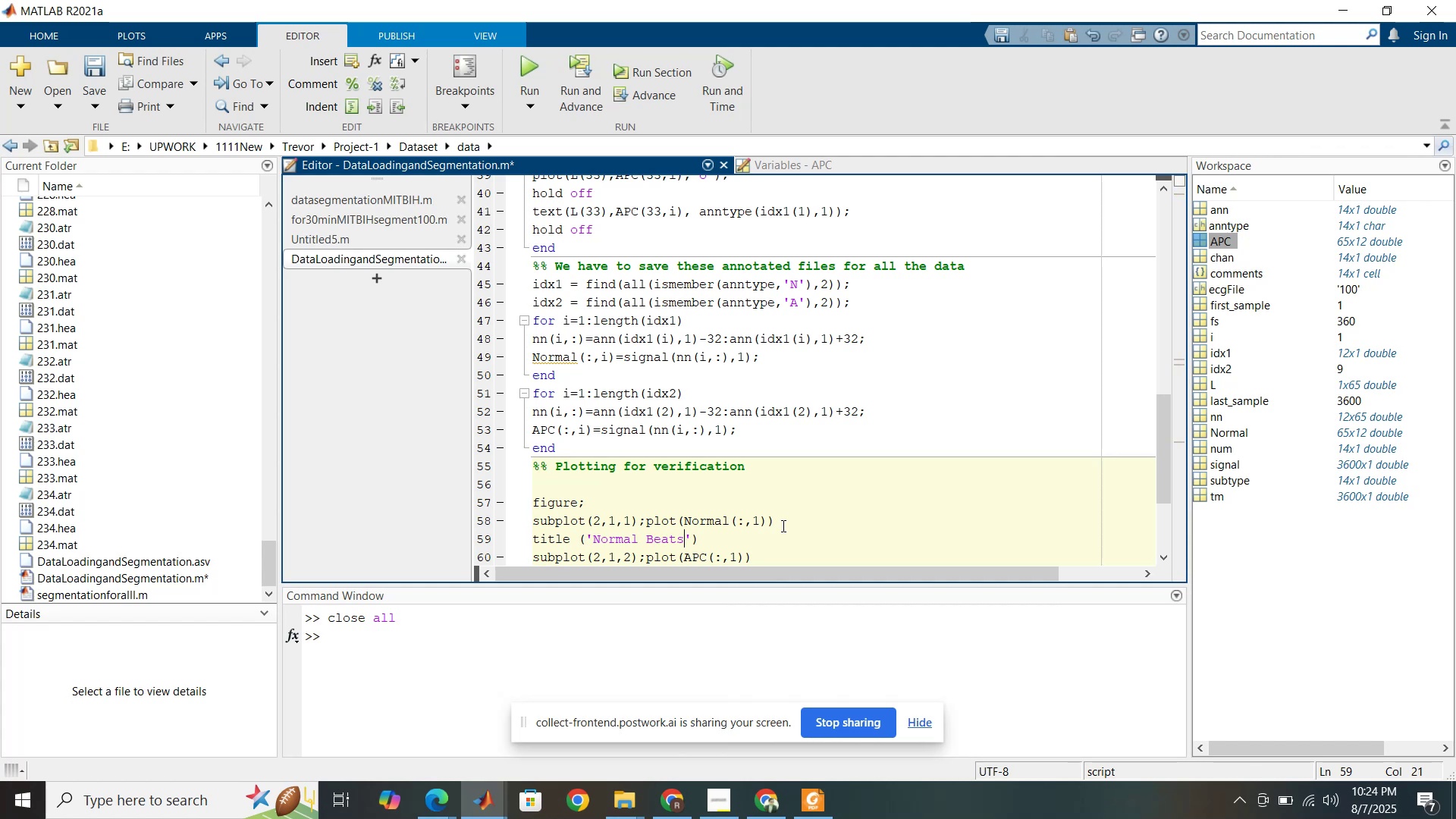 
left_click([774, 561])
 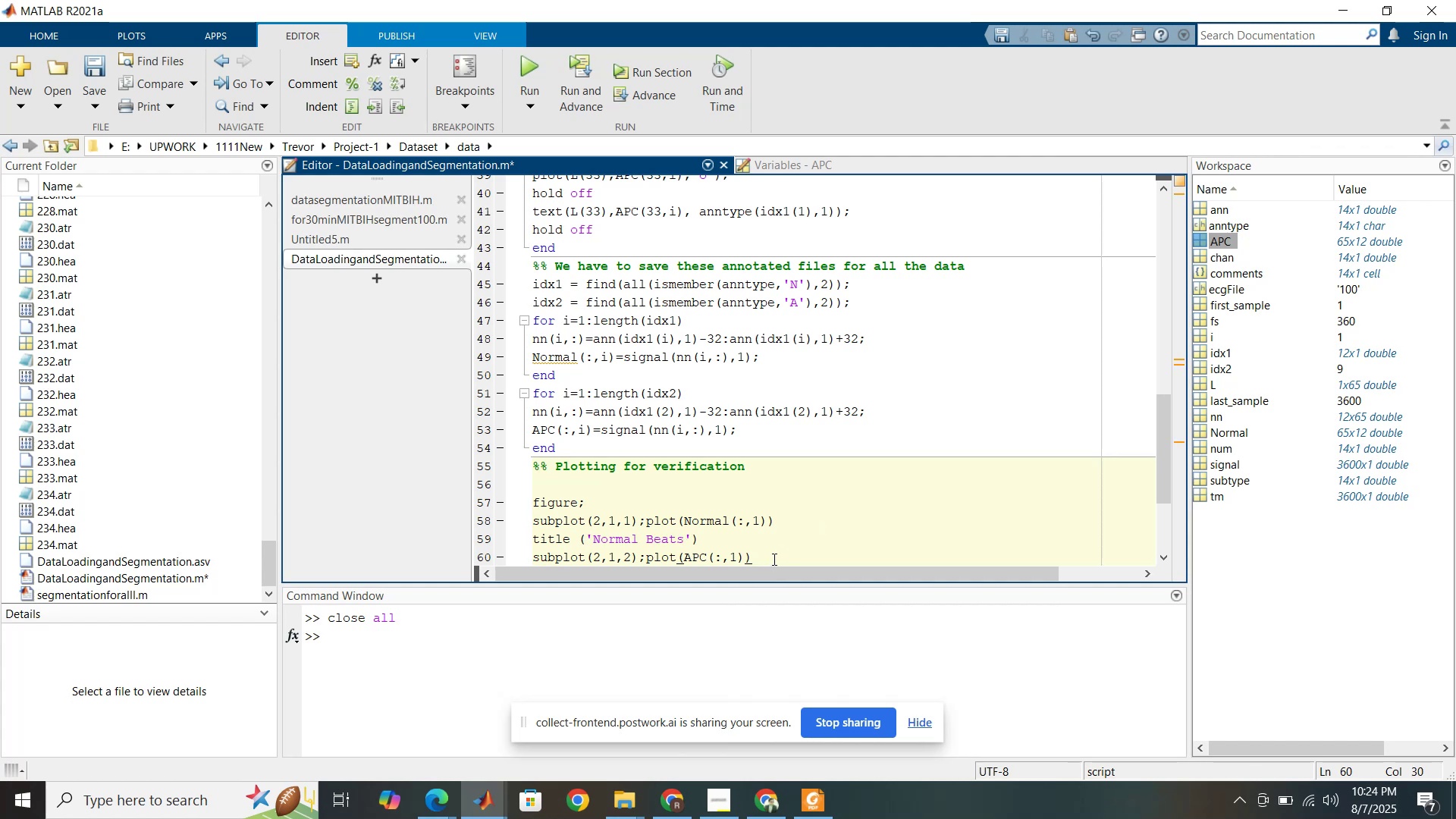 
key(Enter)
 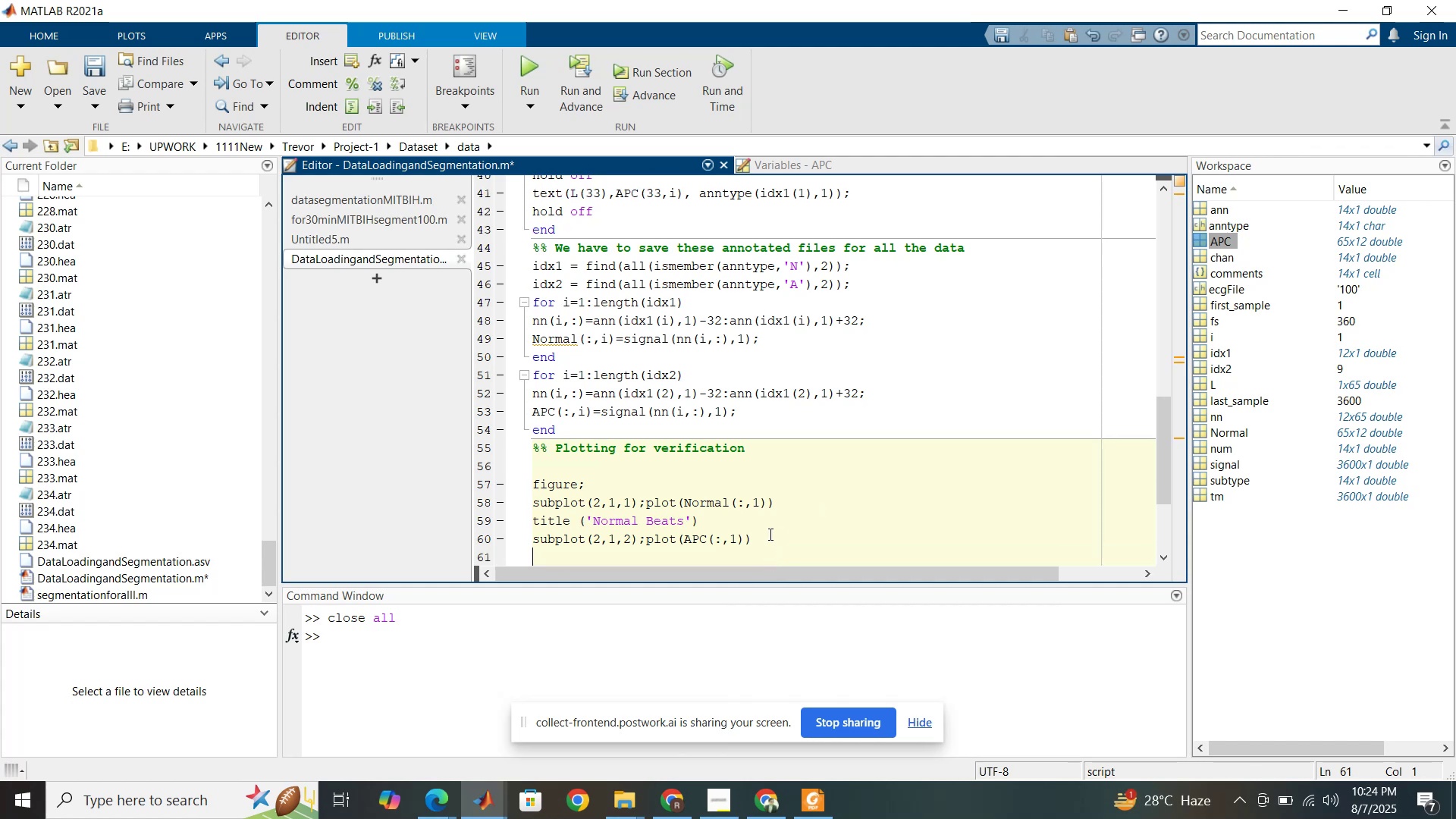 
left_click_drag(start_coordinate=[730, 518], to_coordinate=[533, 522])
 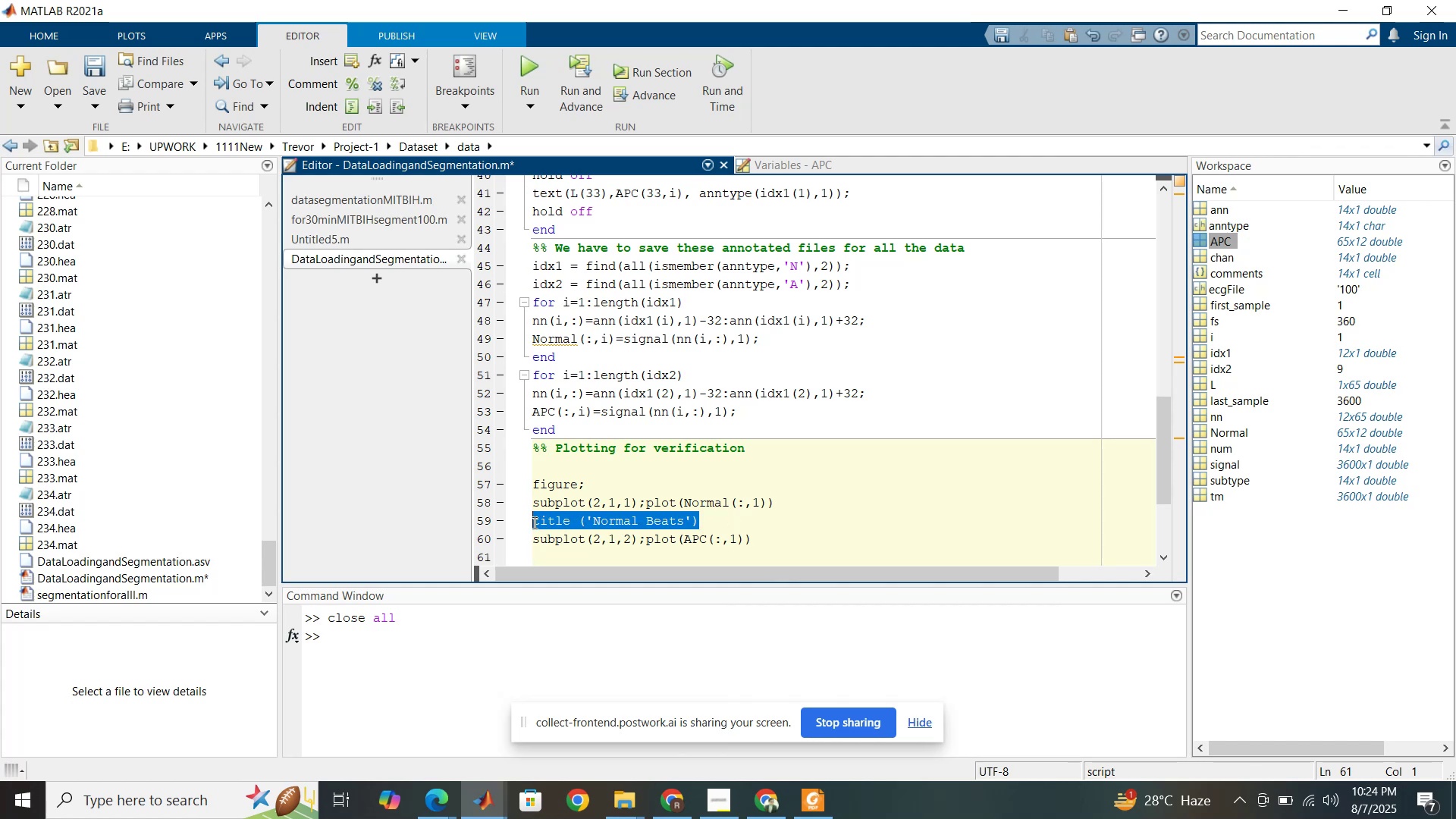 
key(Control+C)
 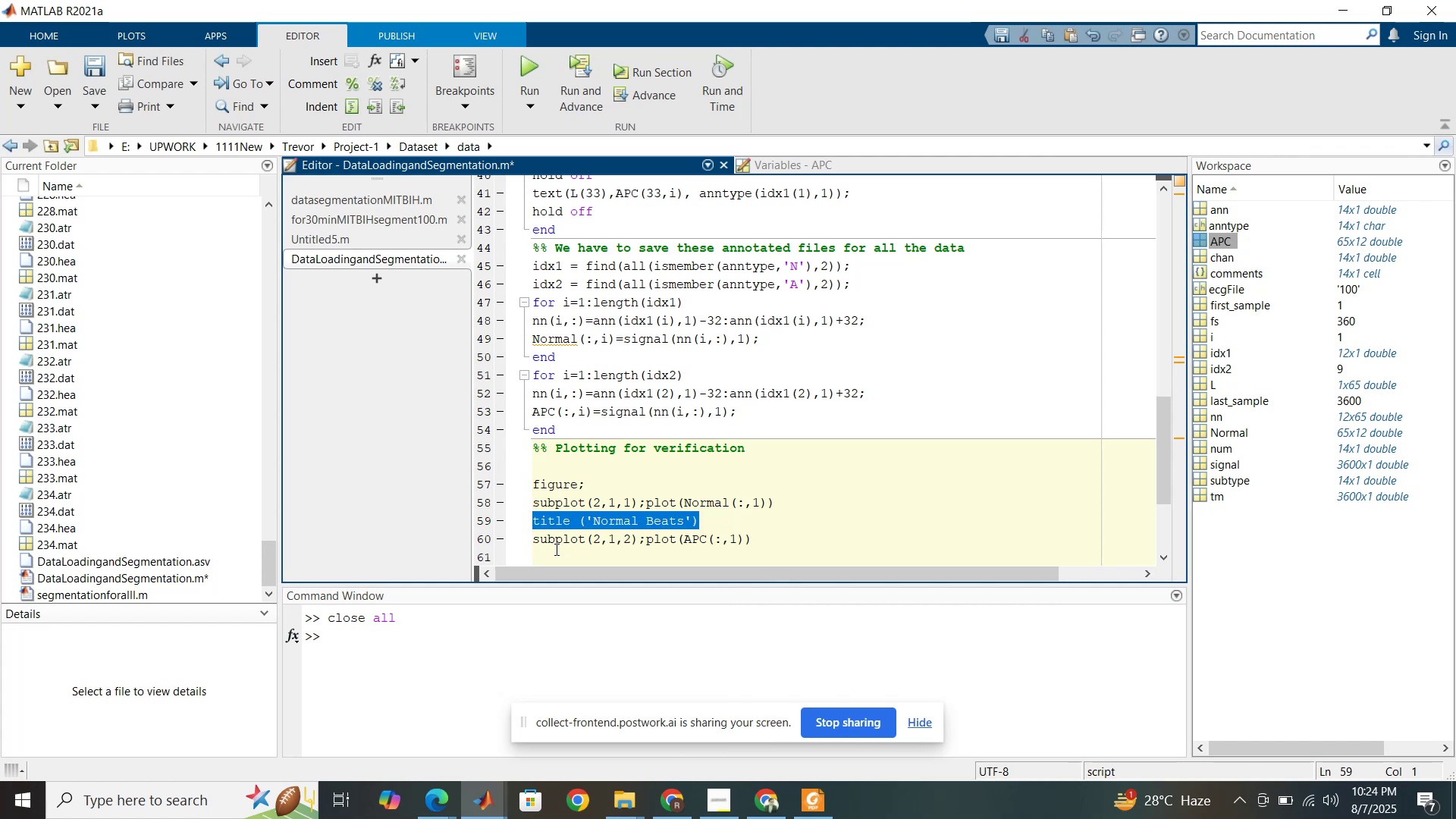 
left_click([555, 549])
 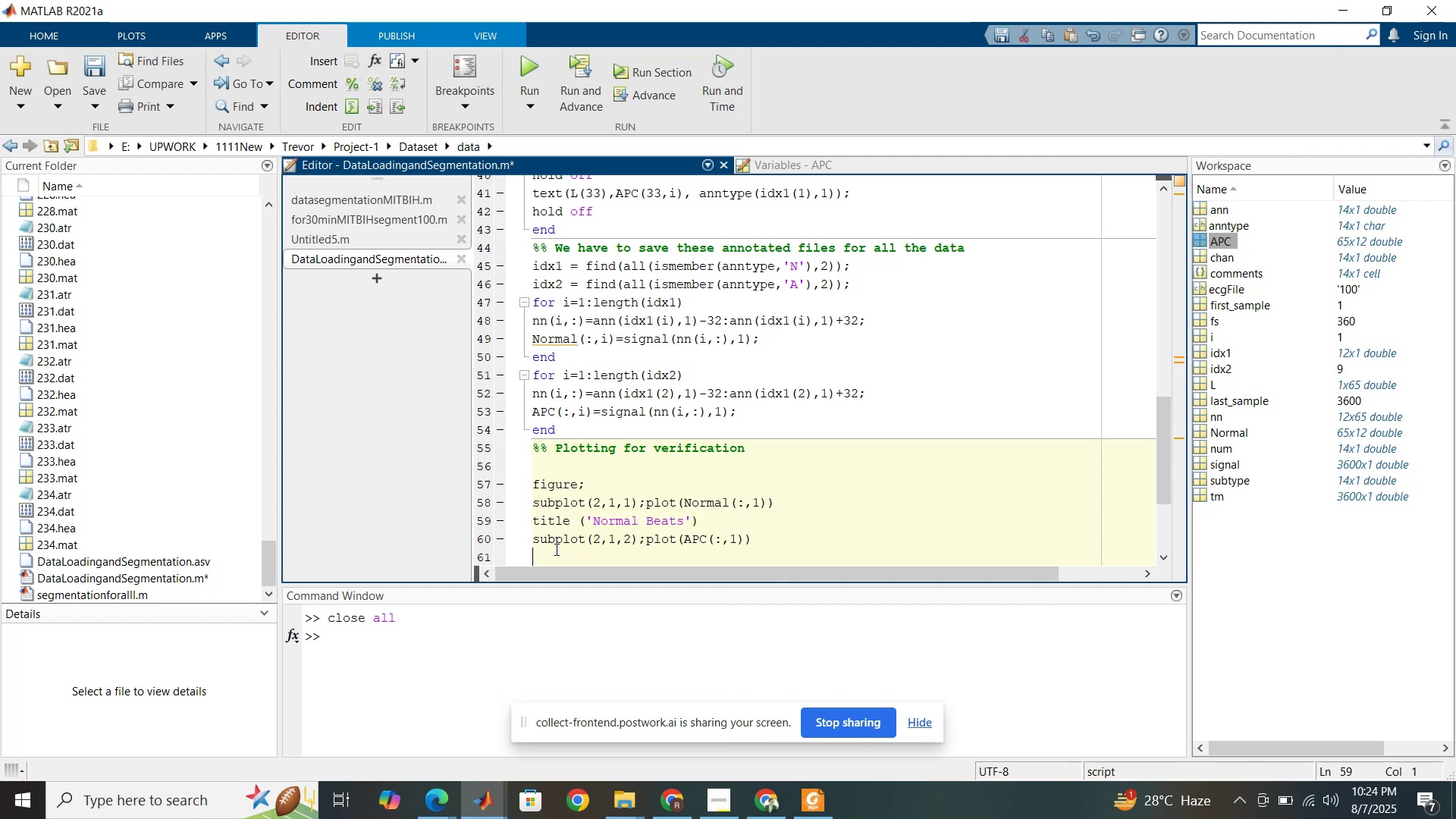 
key(Control+ControlLeft)
 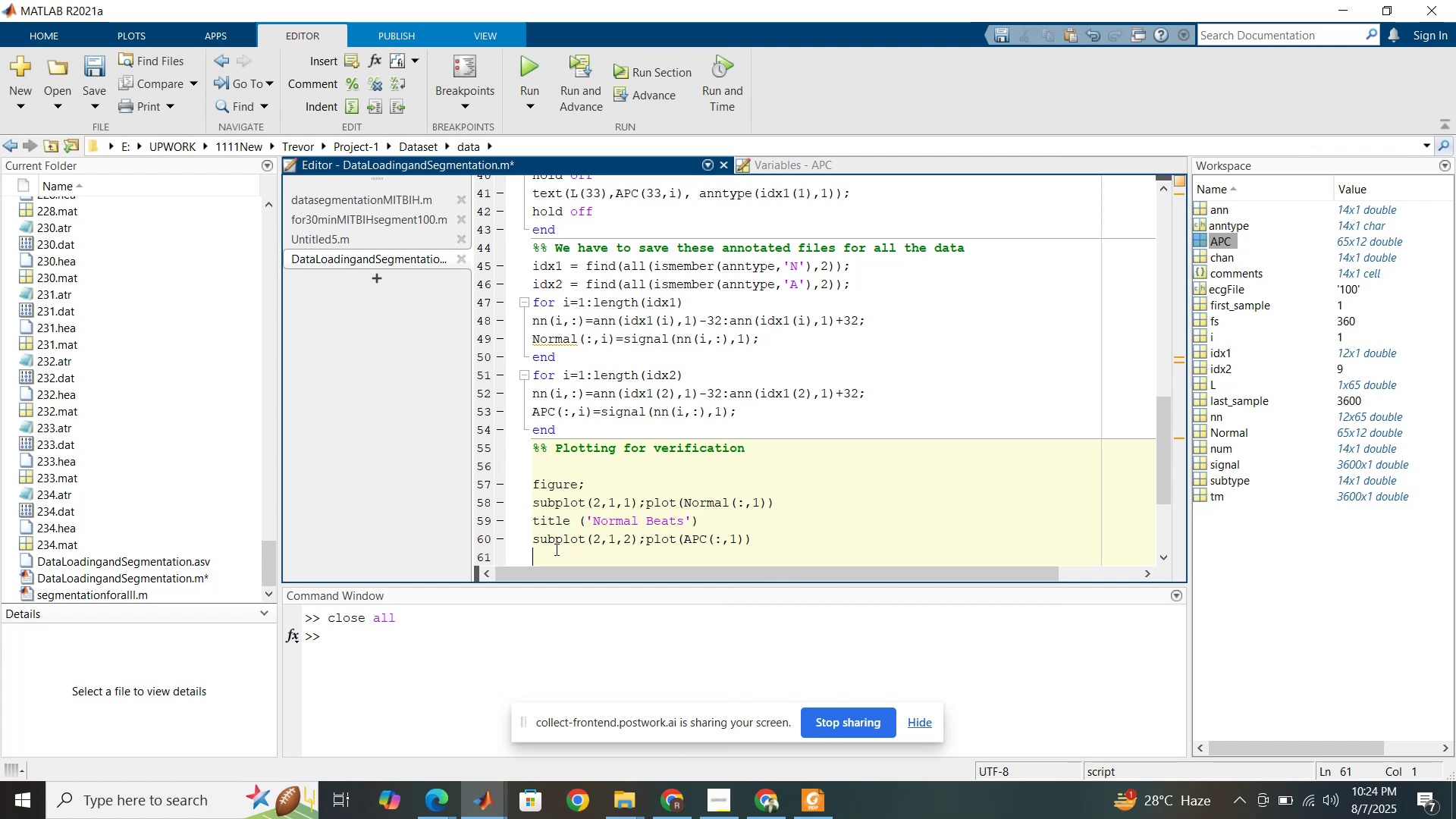 
key(Control+V)
 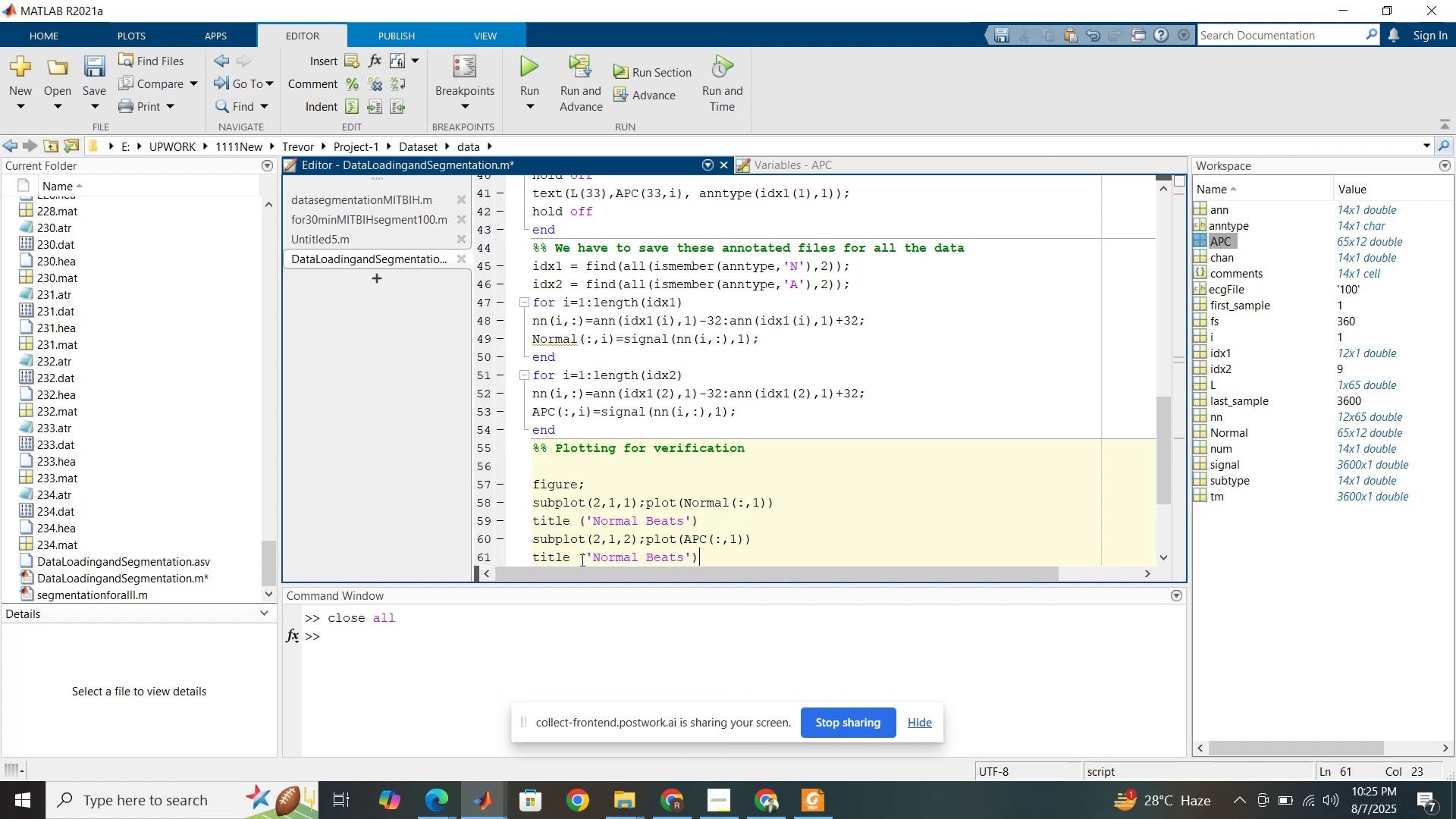 
left_click_drag(start_coordinate=[592, 558], to_coordinate=[637, 557])
 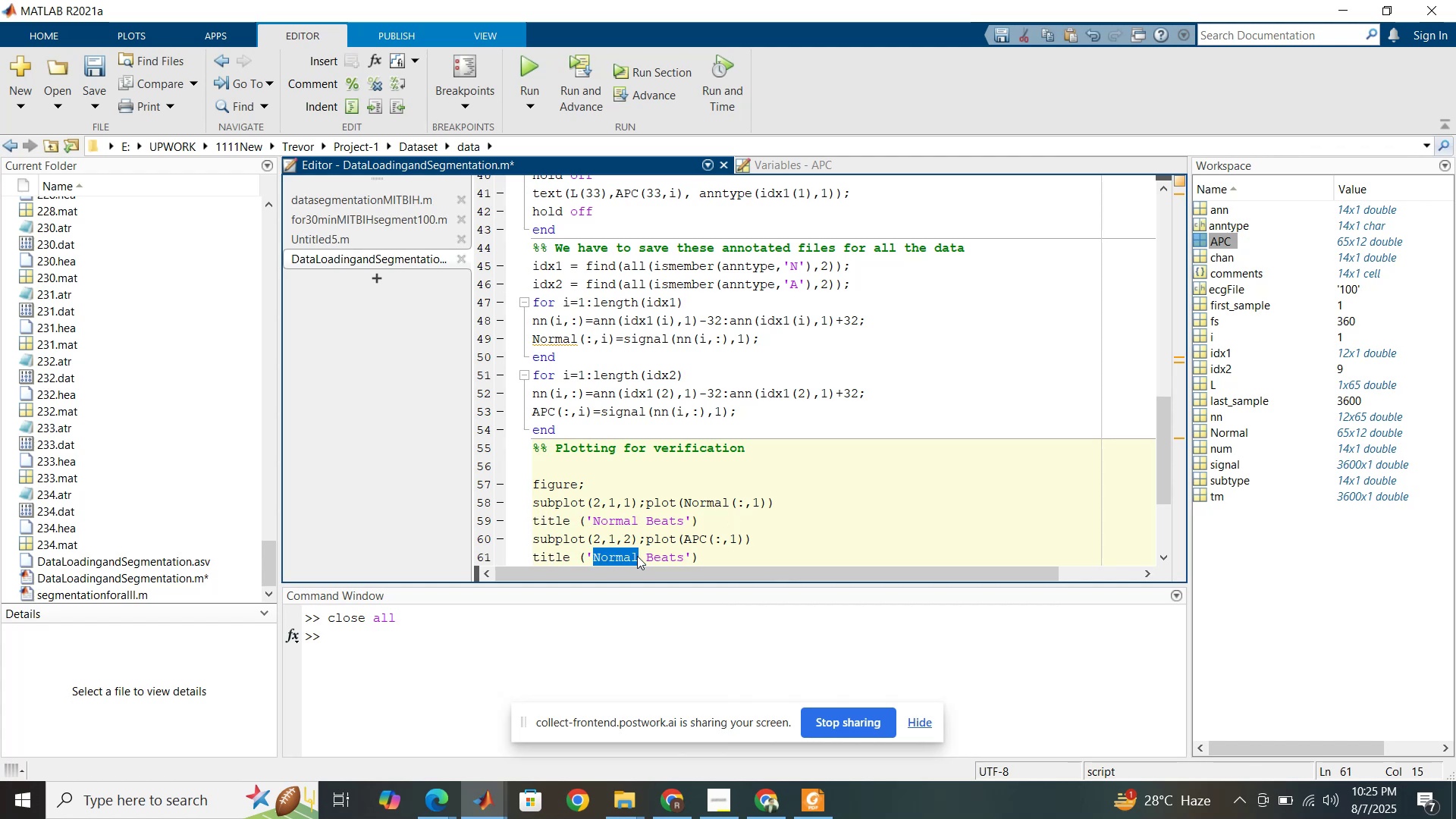 
type(A-type)
 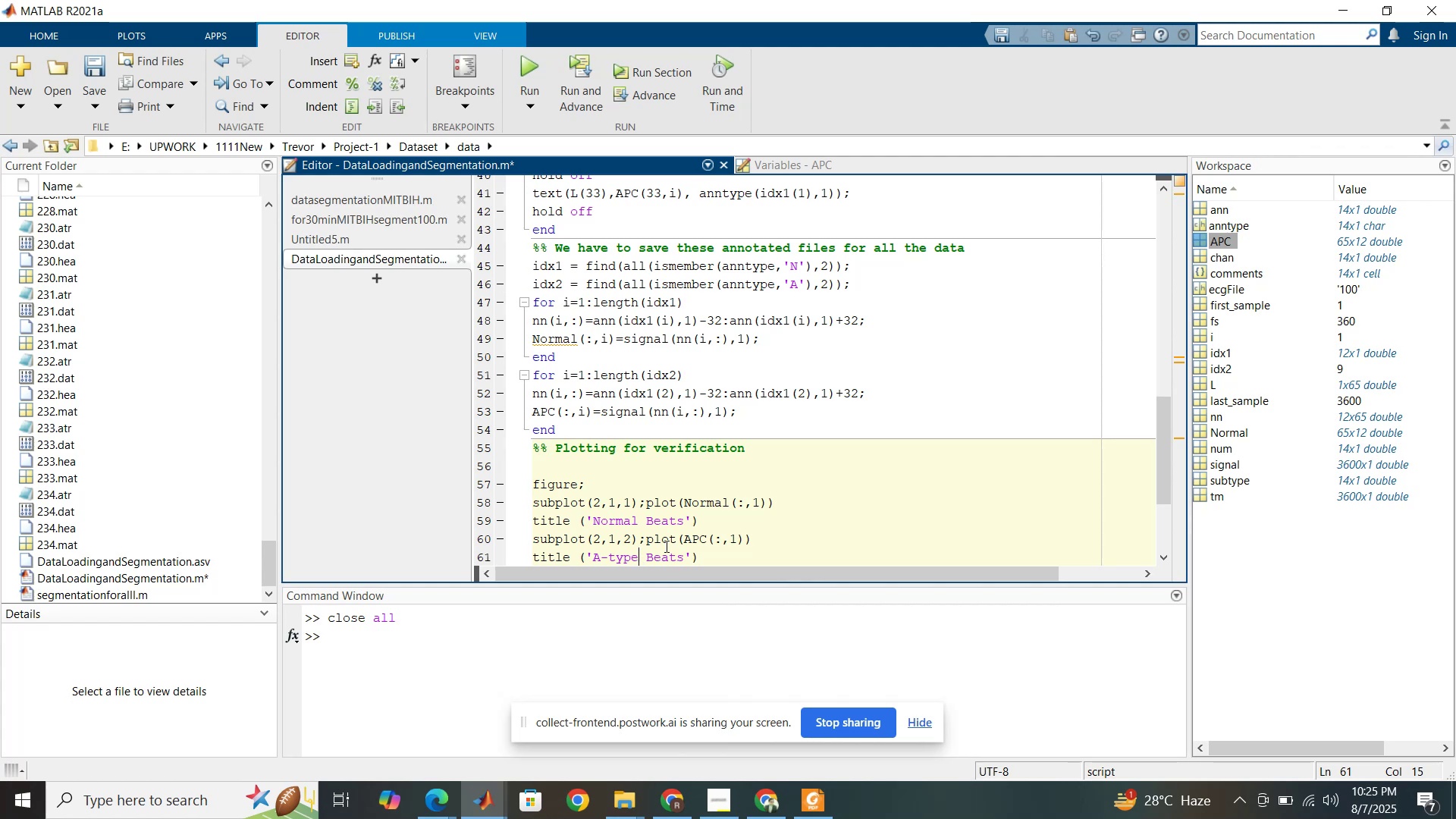 
left_click([676, 540])
 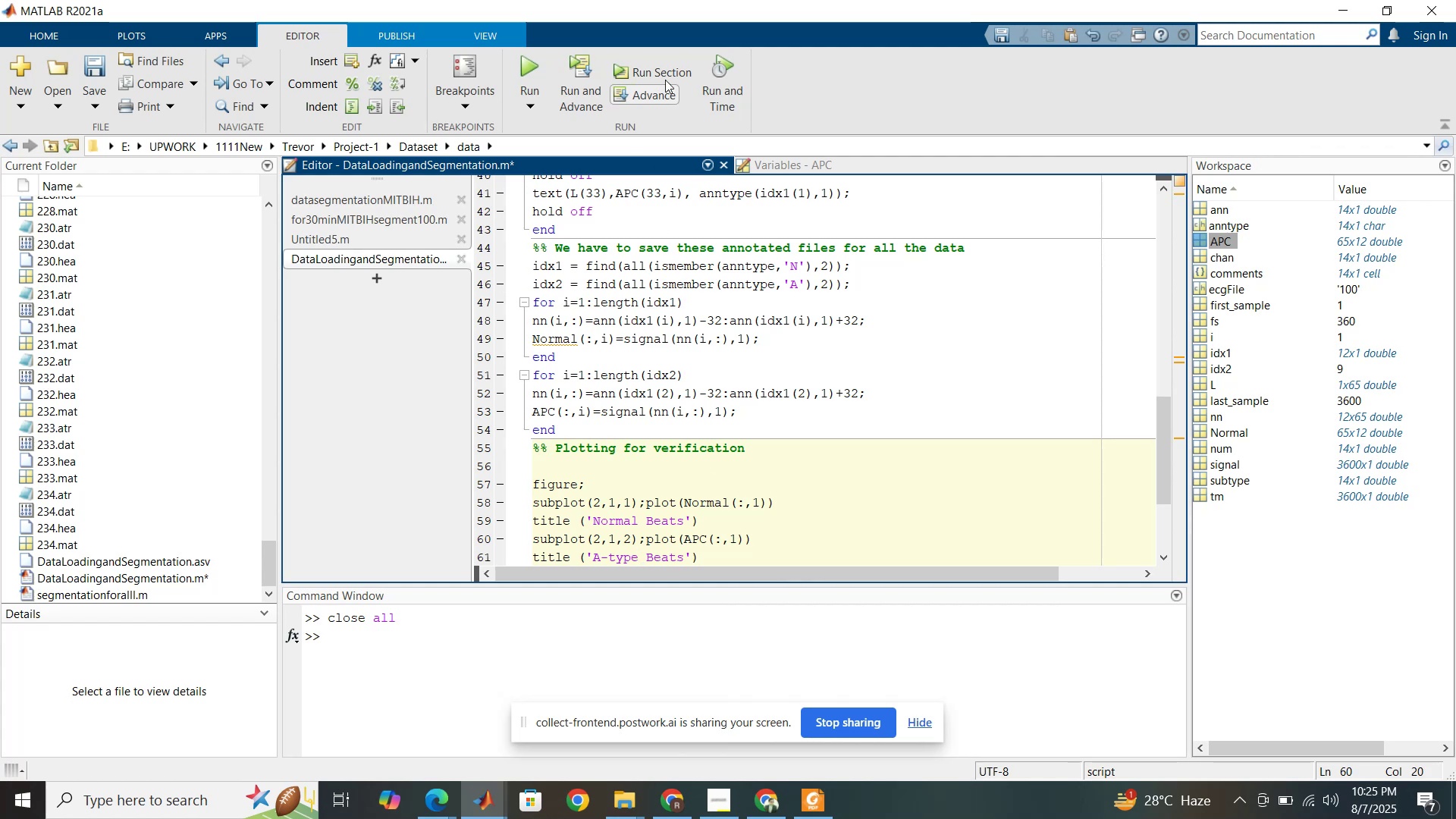 
left_click([672, 67])
 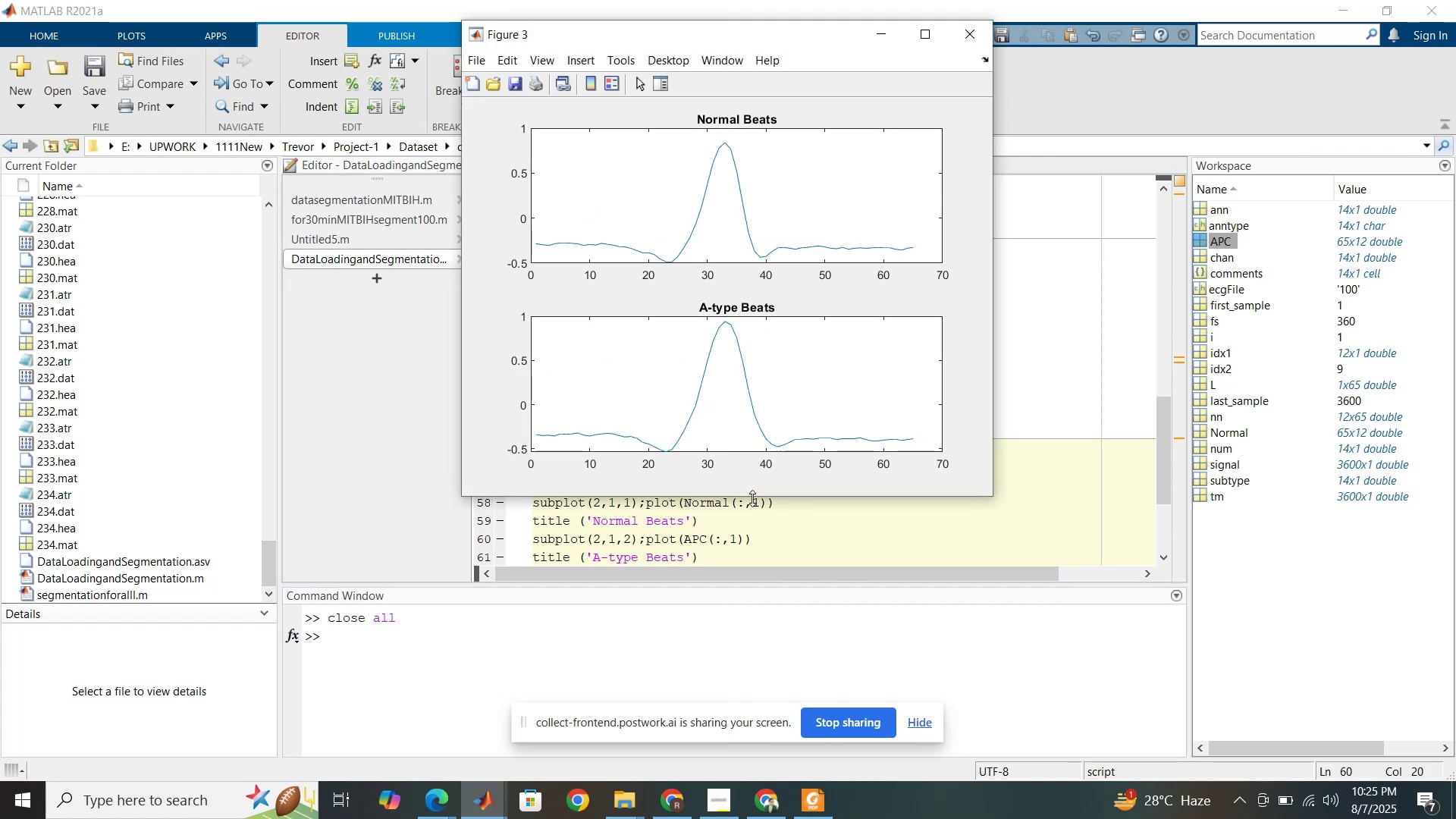 
wait(9.79)
 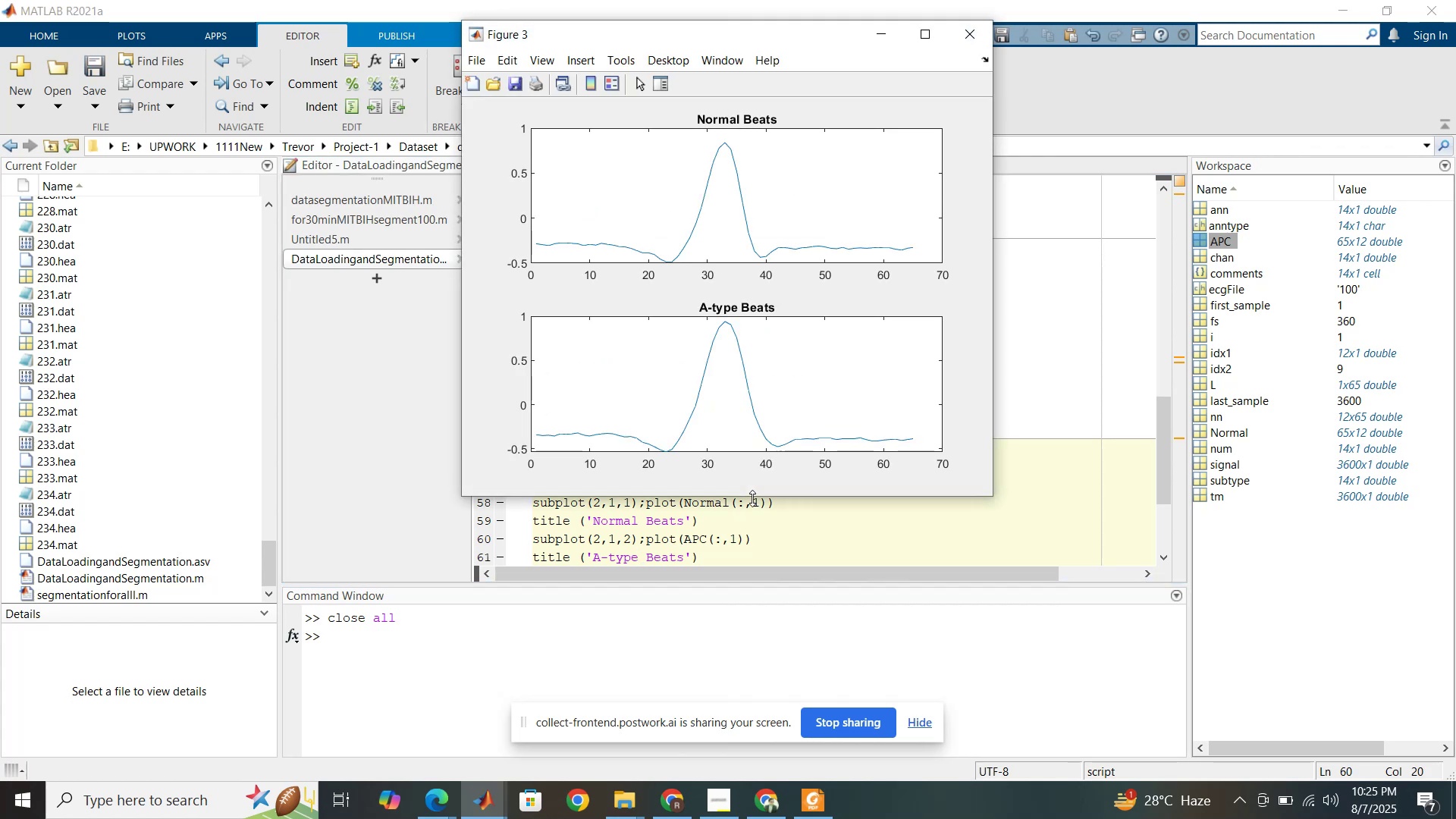 
left_click([719, 534])
 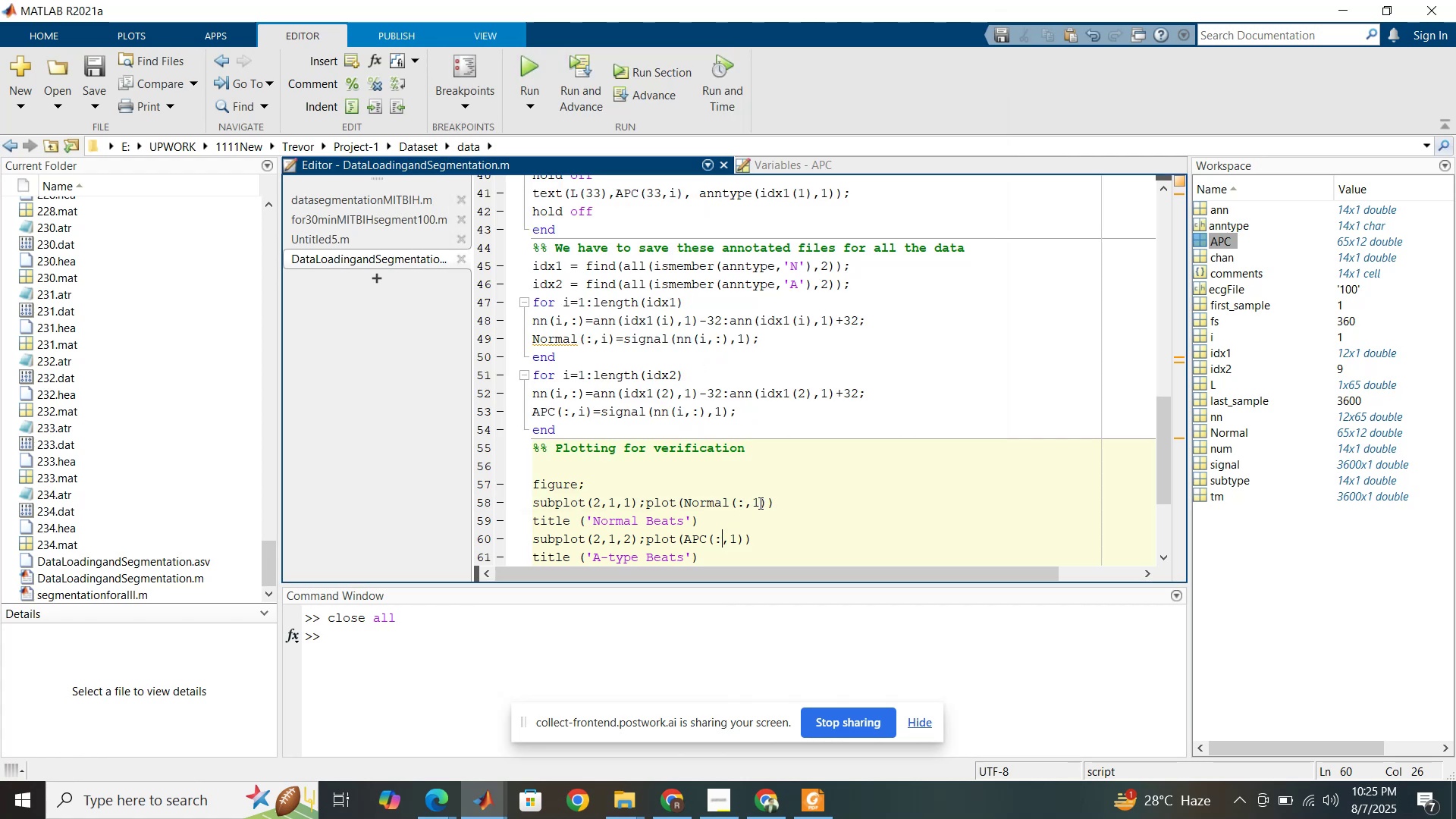 
left_click([761, 504])
 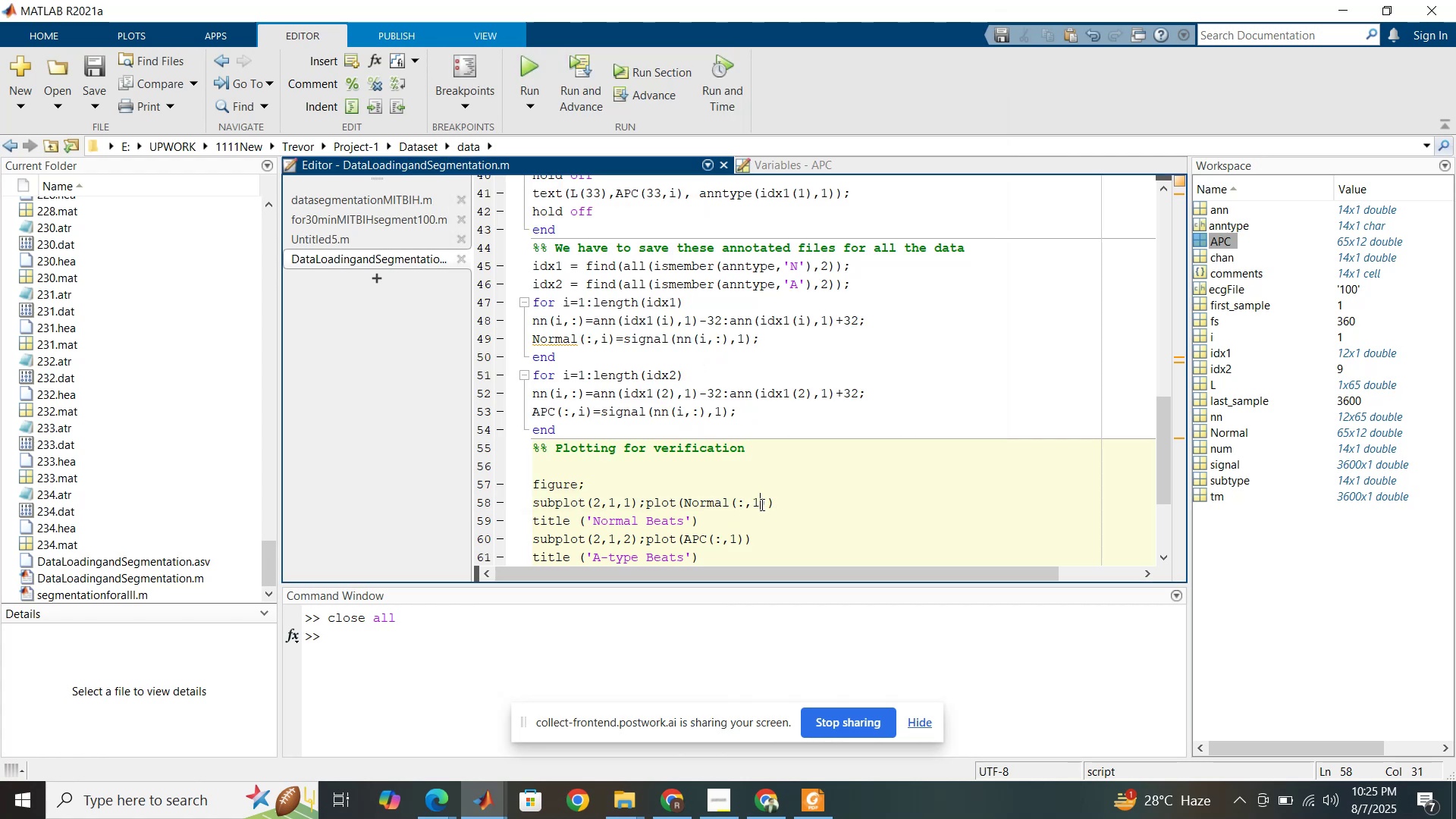 
key(Numpad2)
 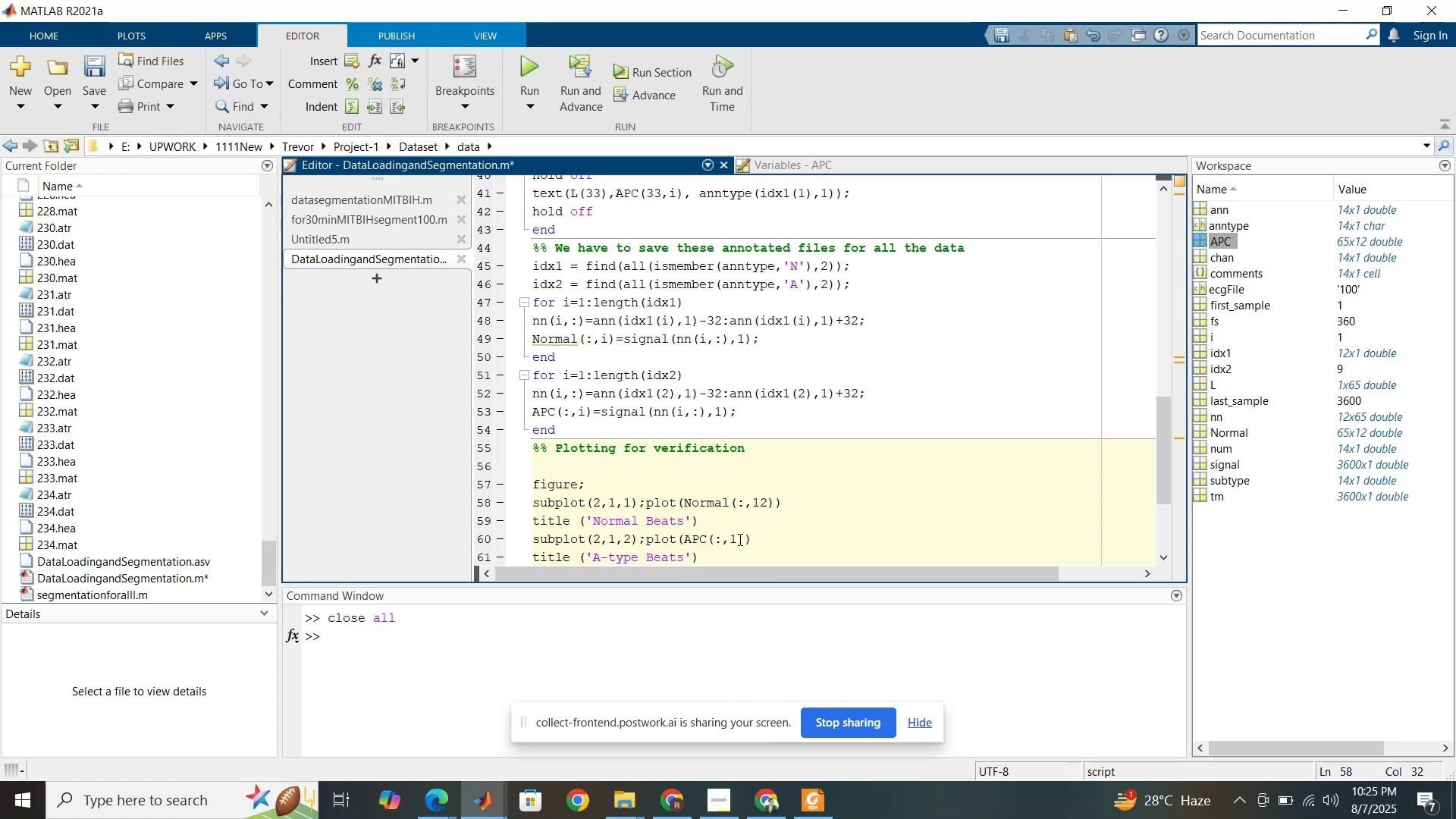 
wait(10.13)
 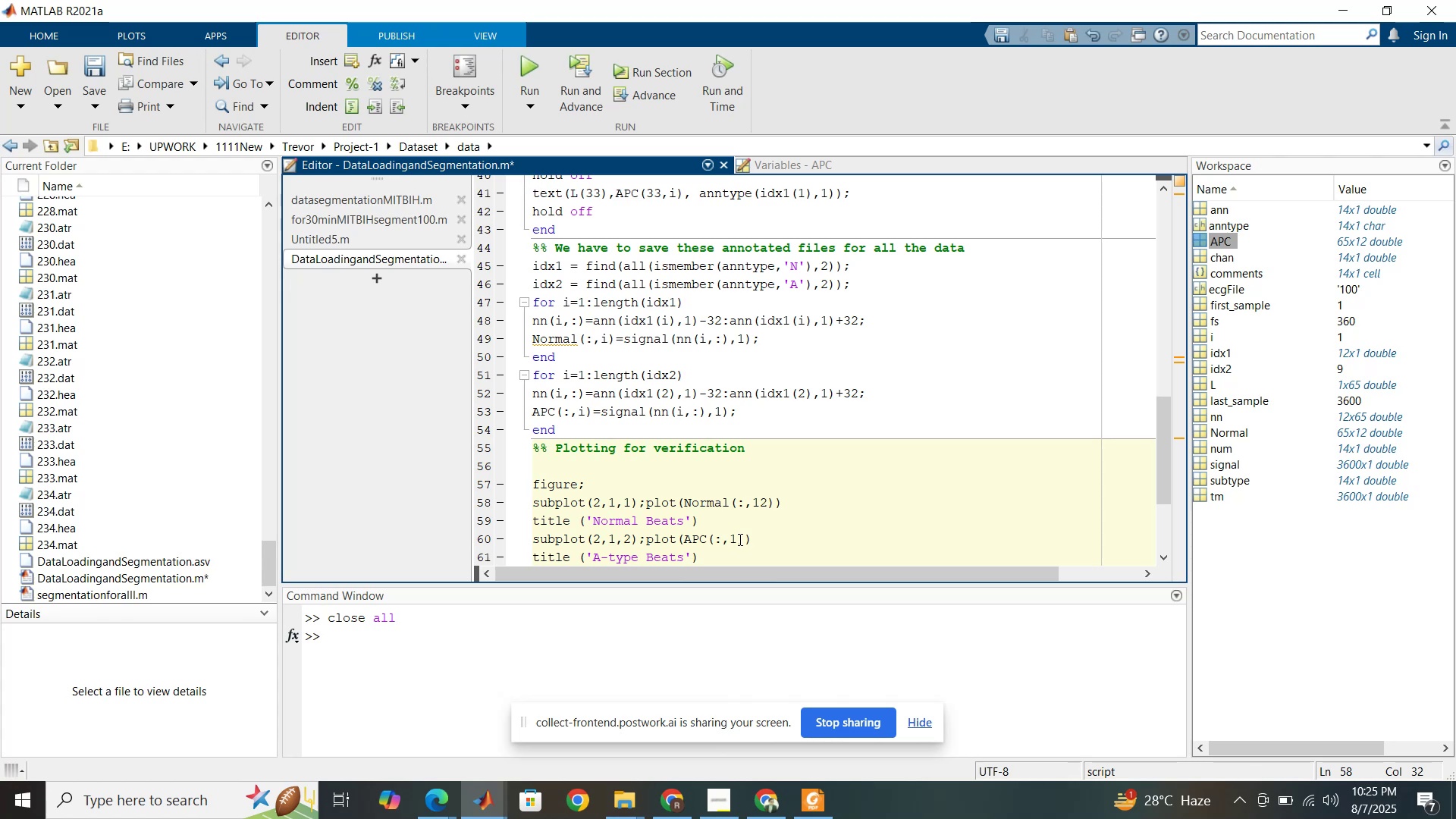 
scroll: coordinate [639, 351], scroll_direction: up, amount: 17.0
 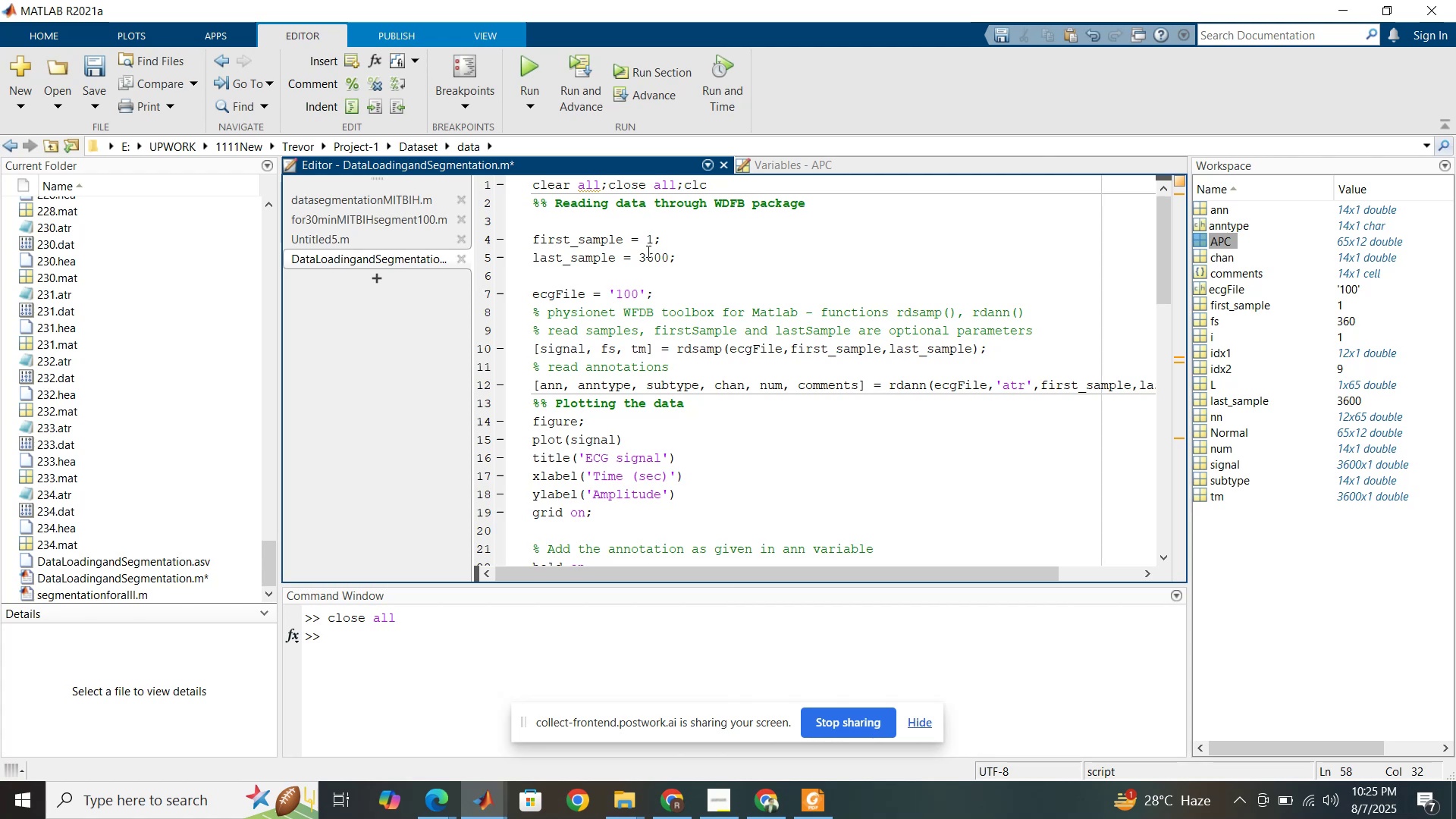 
left_click_drag(start_coordinate=[639, 253], to_coordinate=[664, 259])
 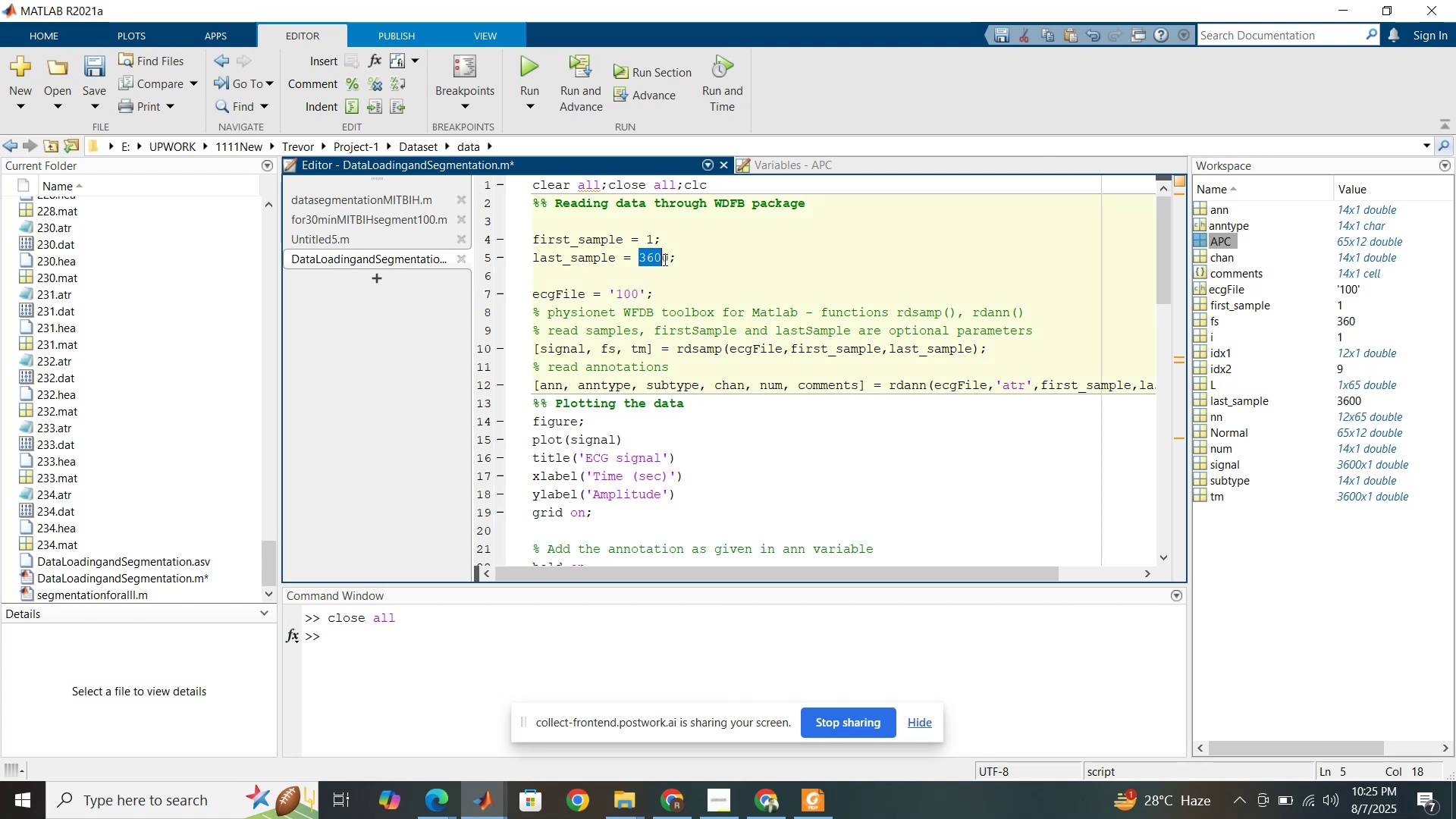 
key(Numpad7)
 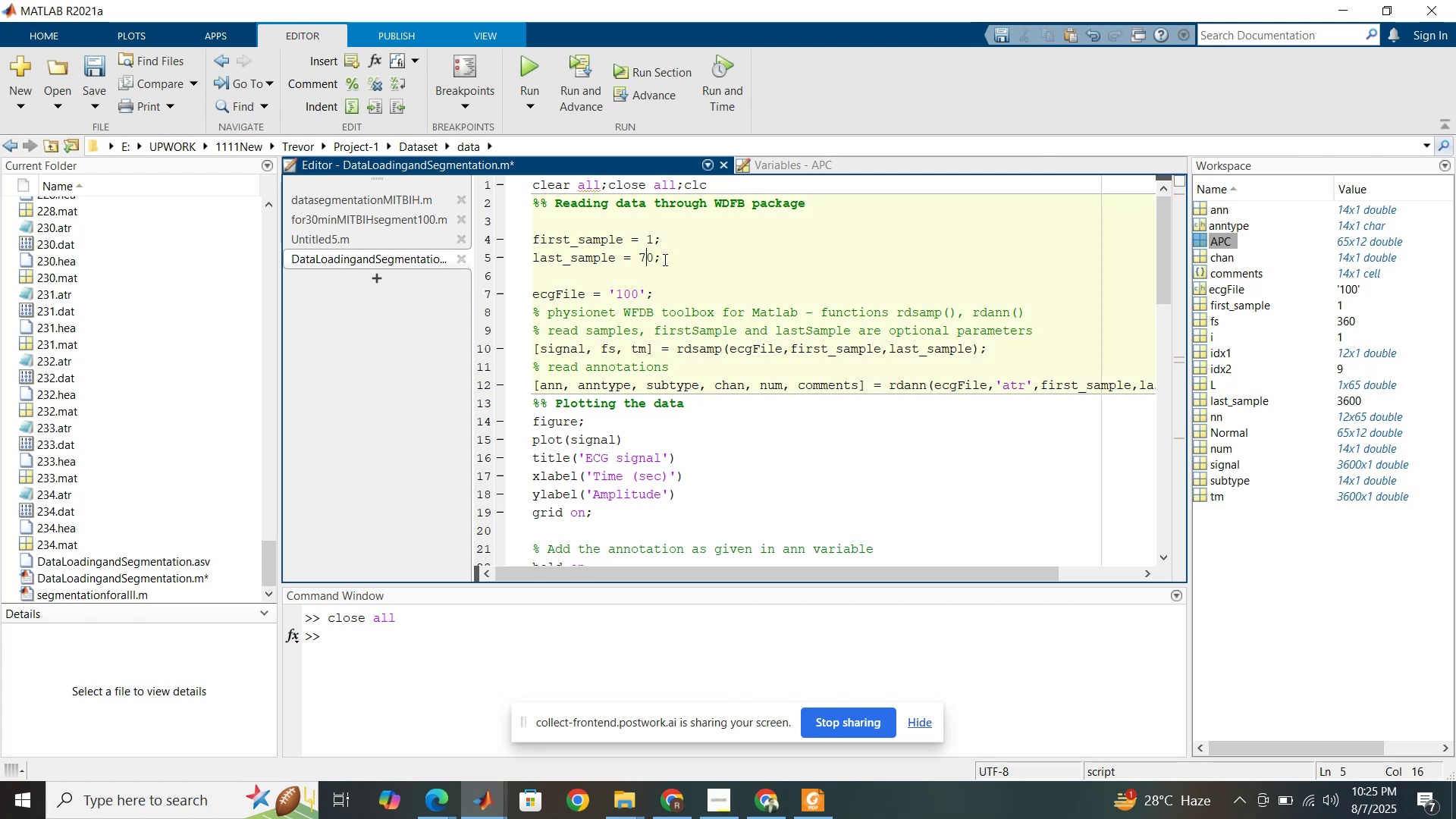 
key(Numpad2)
 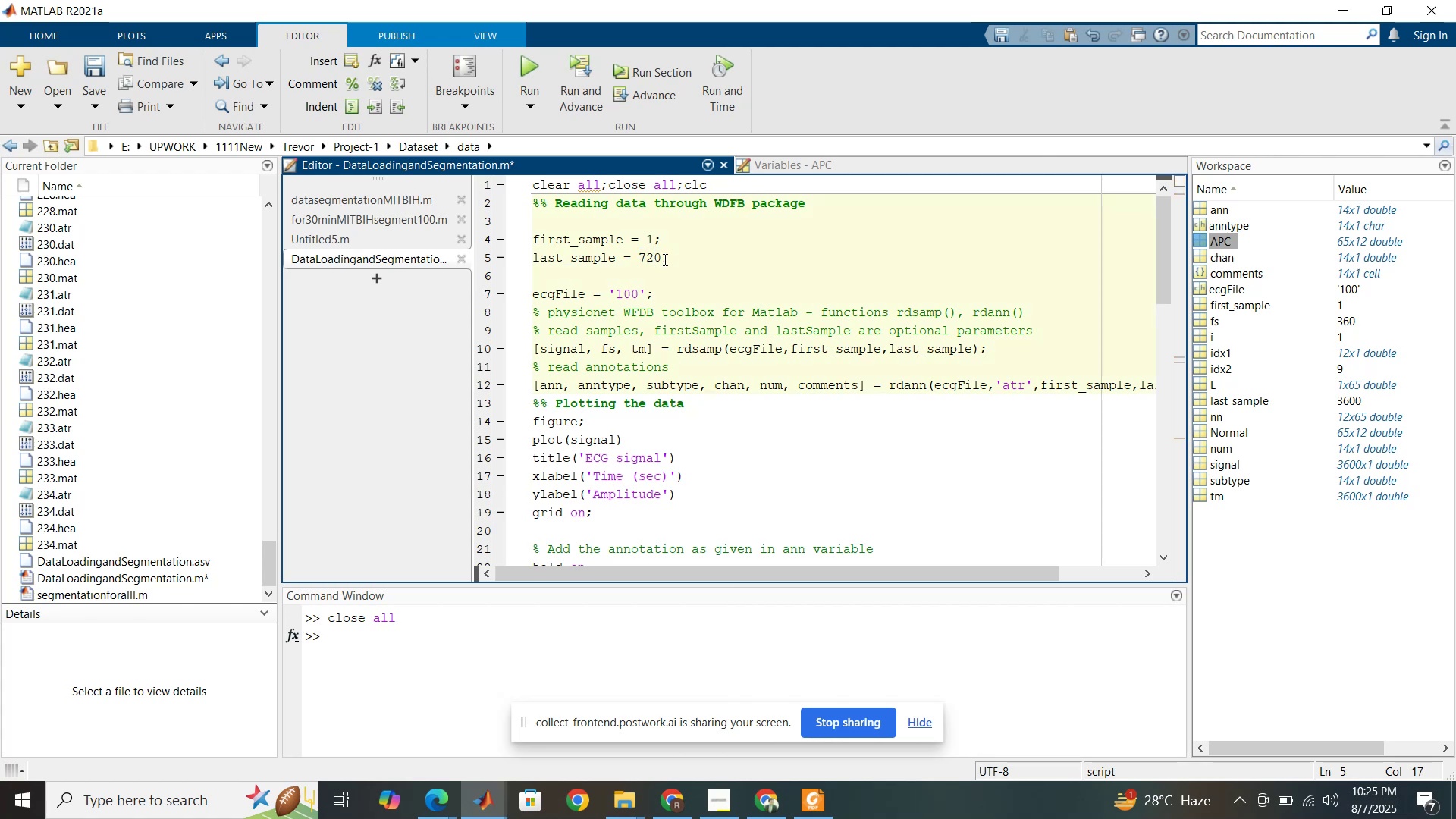 
key(Numpad0)
 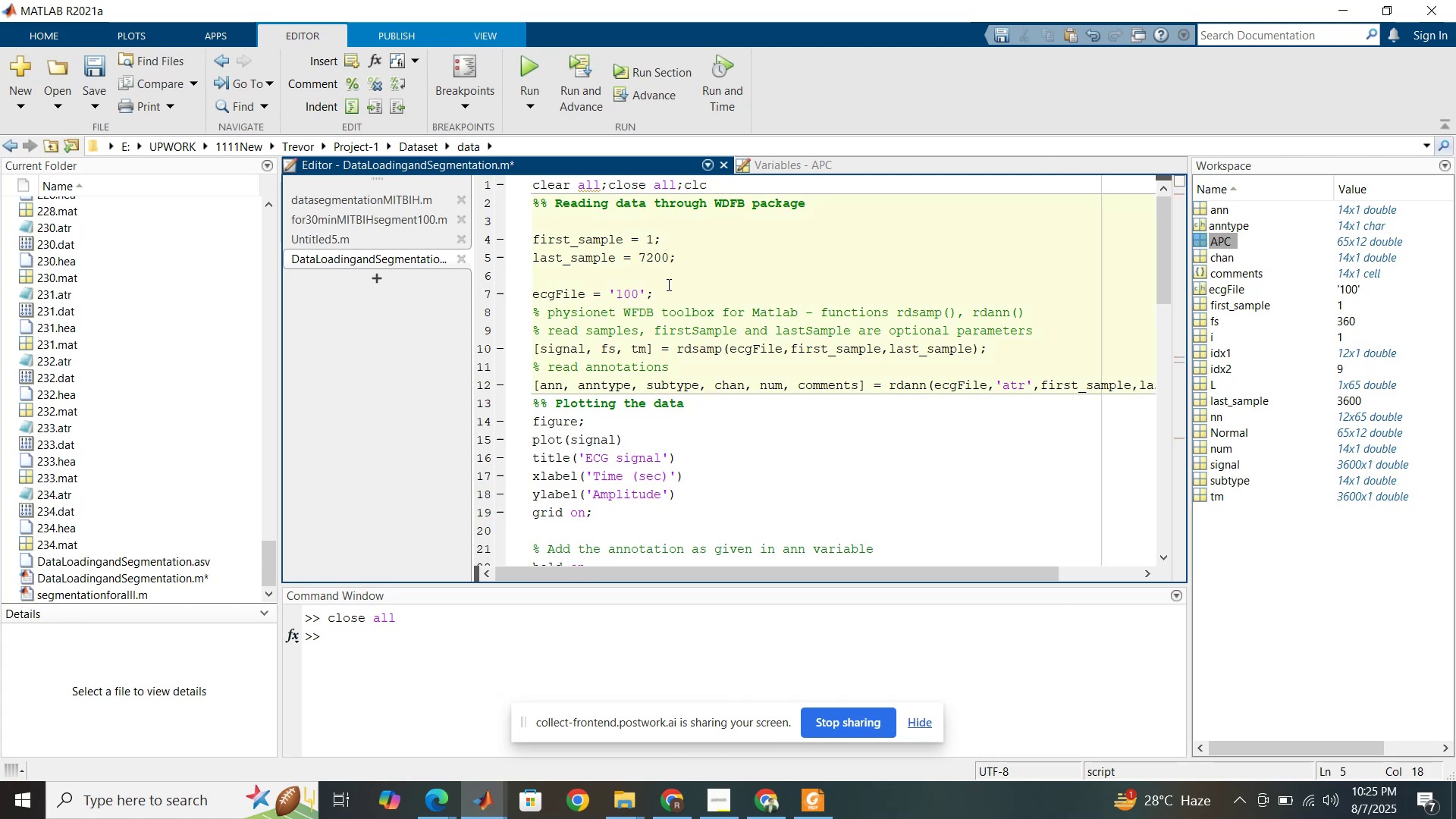 
key(Backspace)
 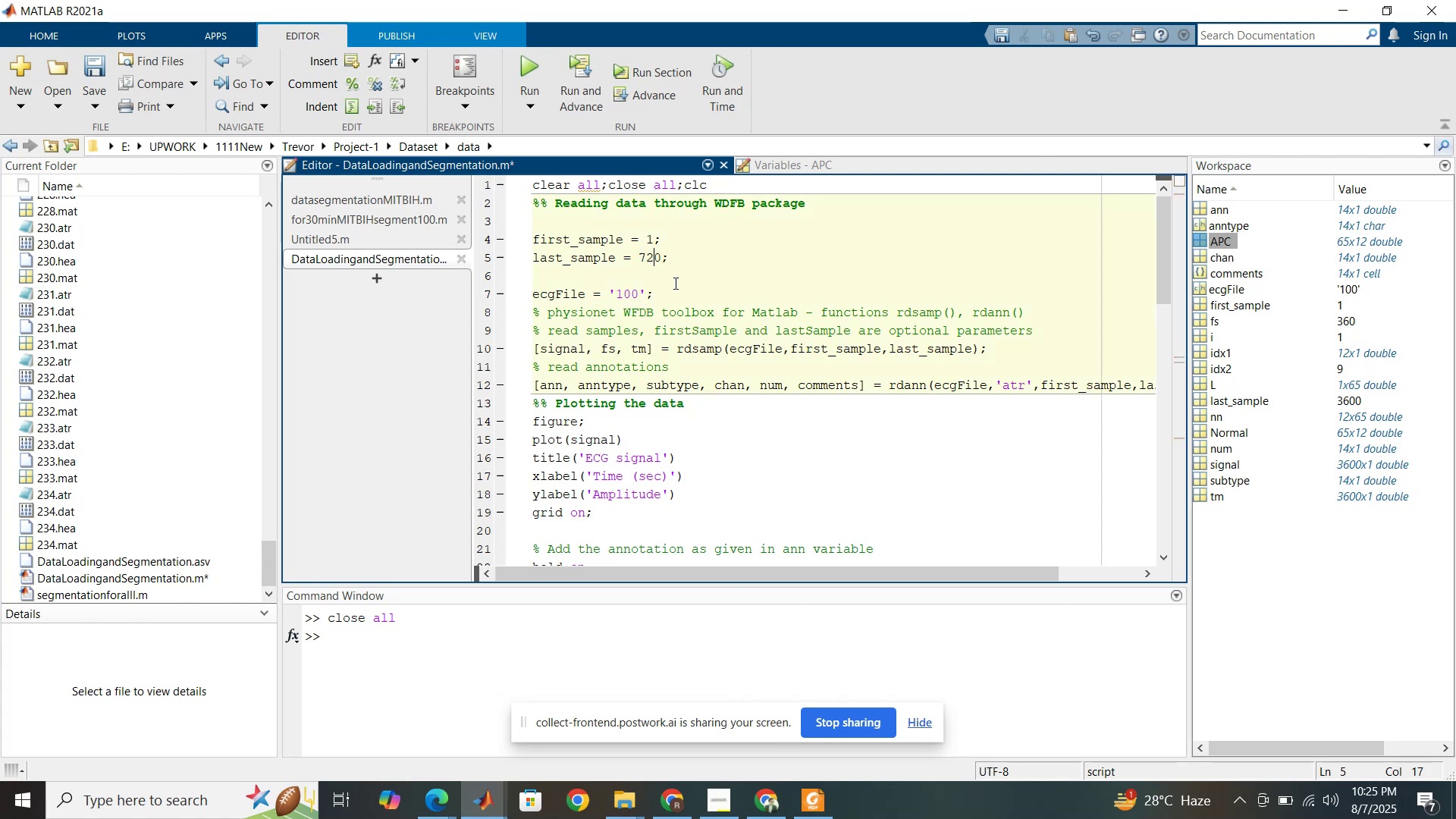 
left_click([675, 283])
 